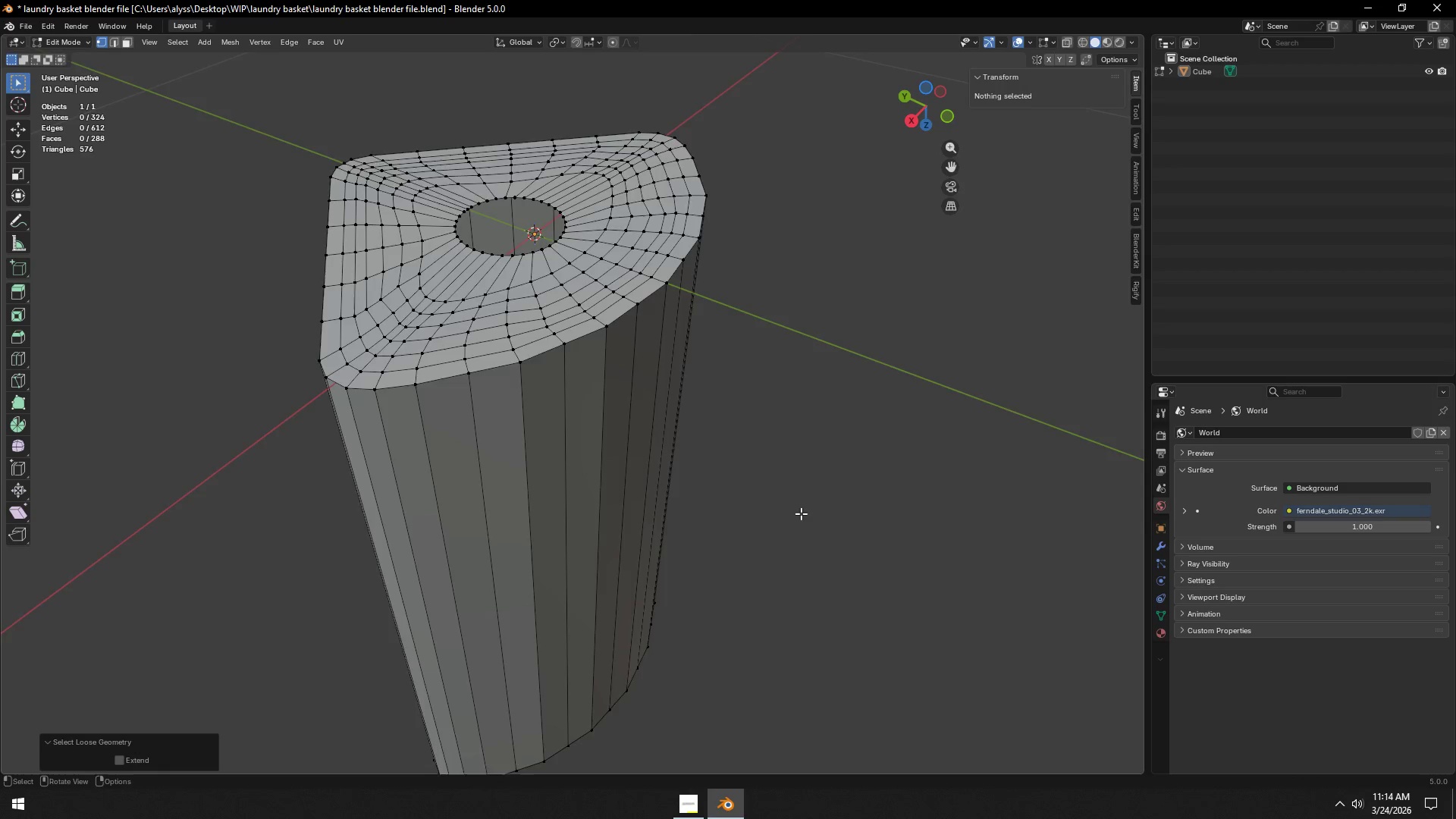 
scroll: coordinate [801, 513], scroll_direction: down, amount: 2.0
 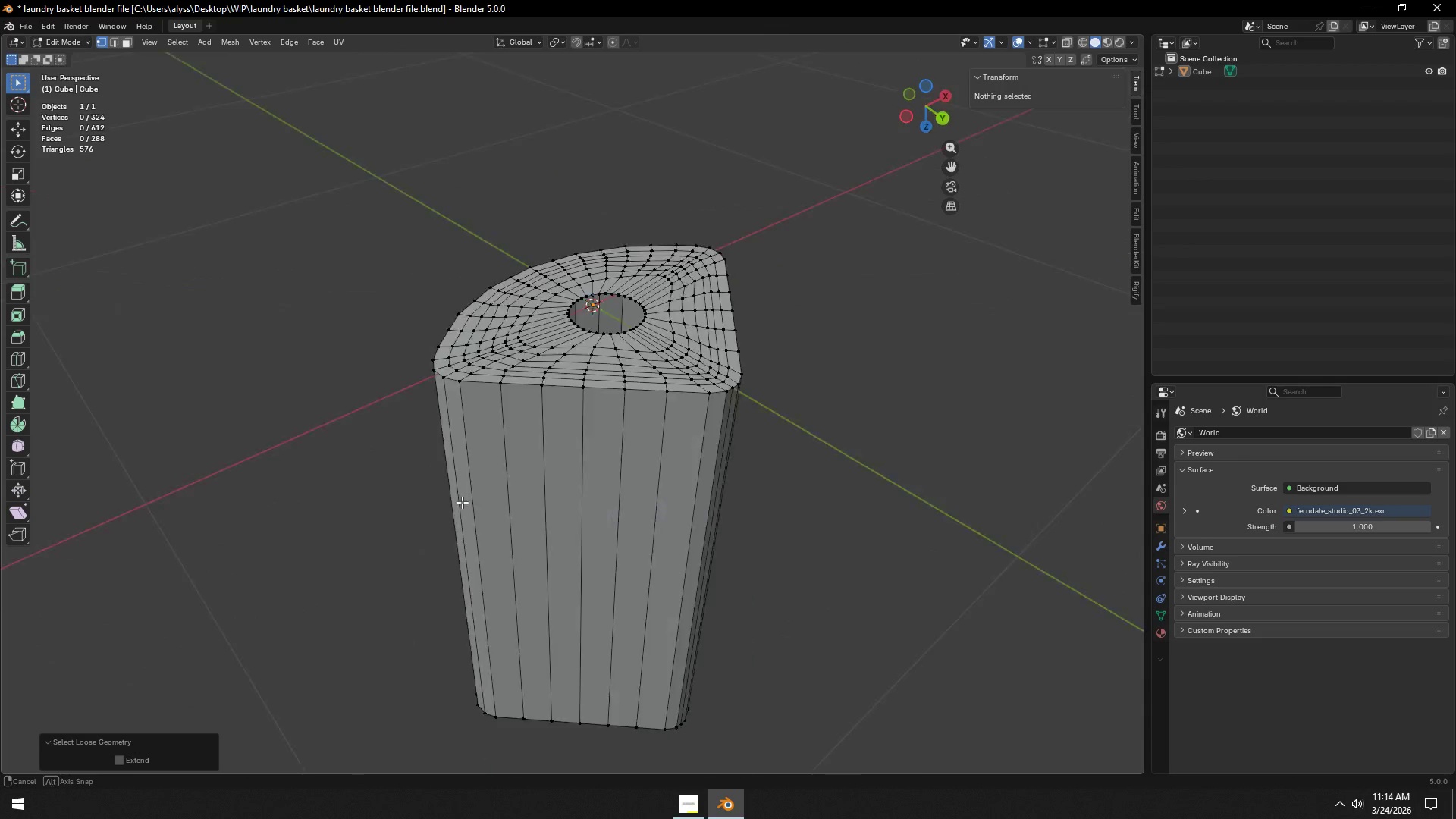 
left_click([884, 462])
 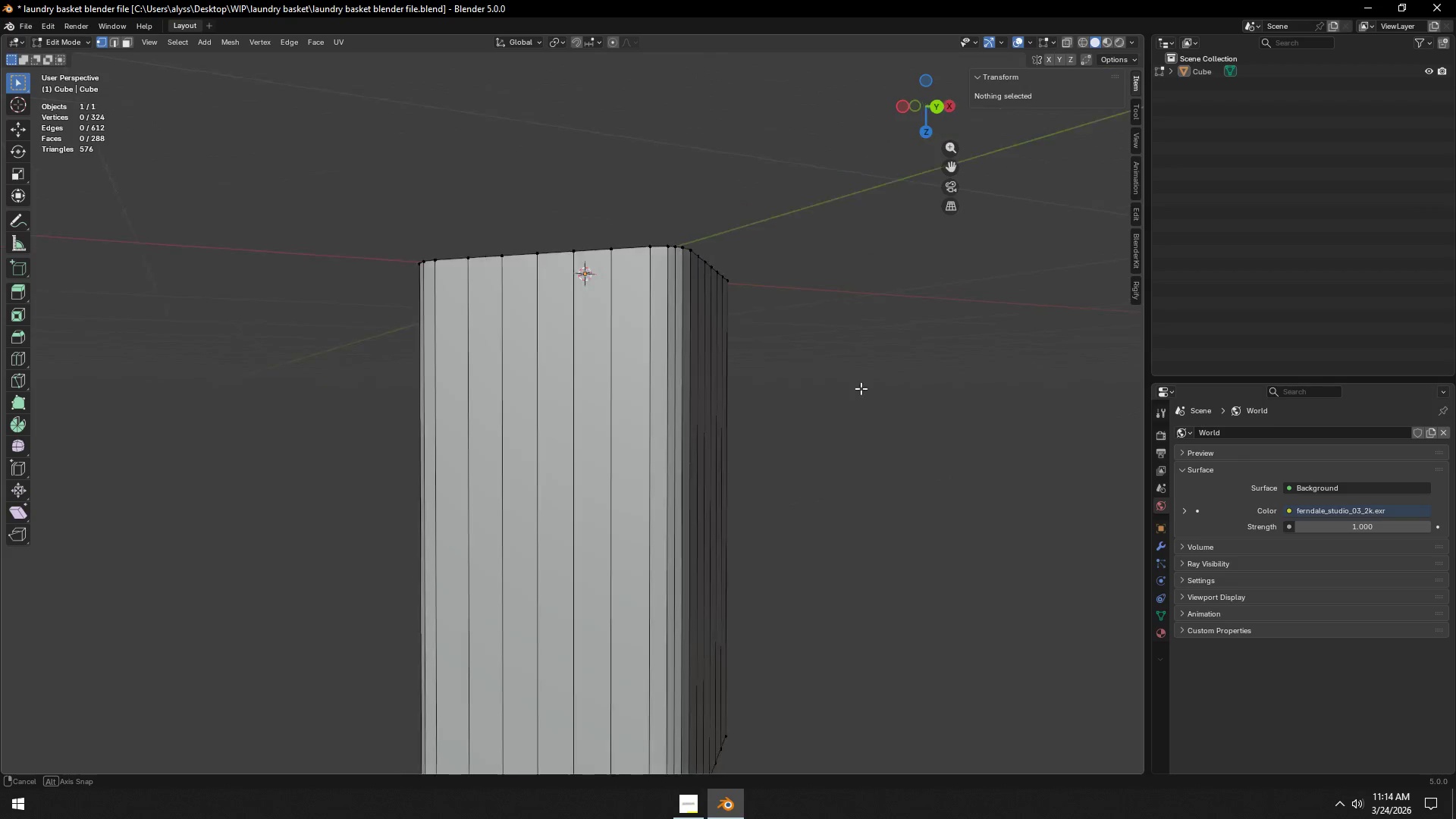 
key(Control+ControlLeft)
 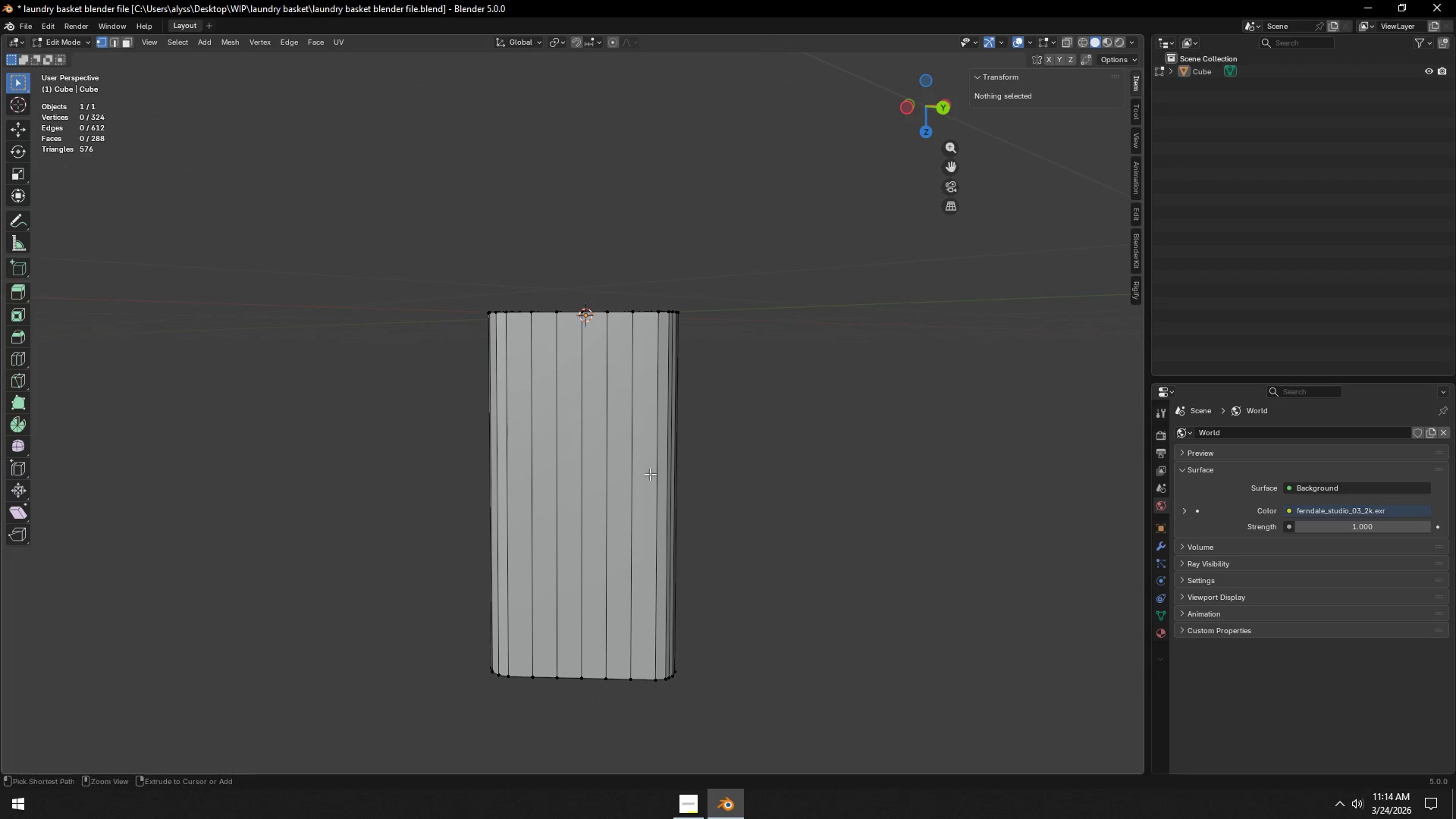 
scroll: coordinate [833, 424], scroll_direction: down, amount: 2.0
 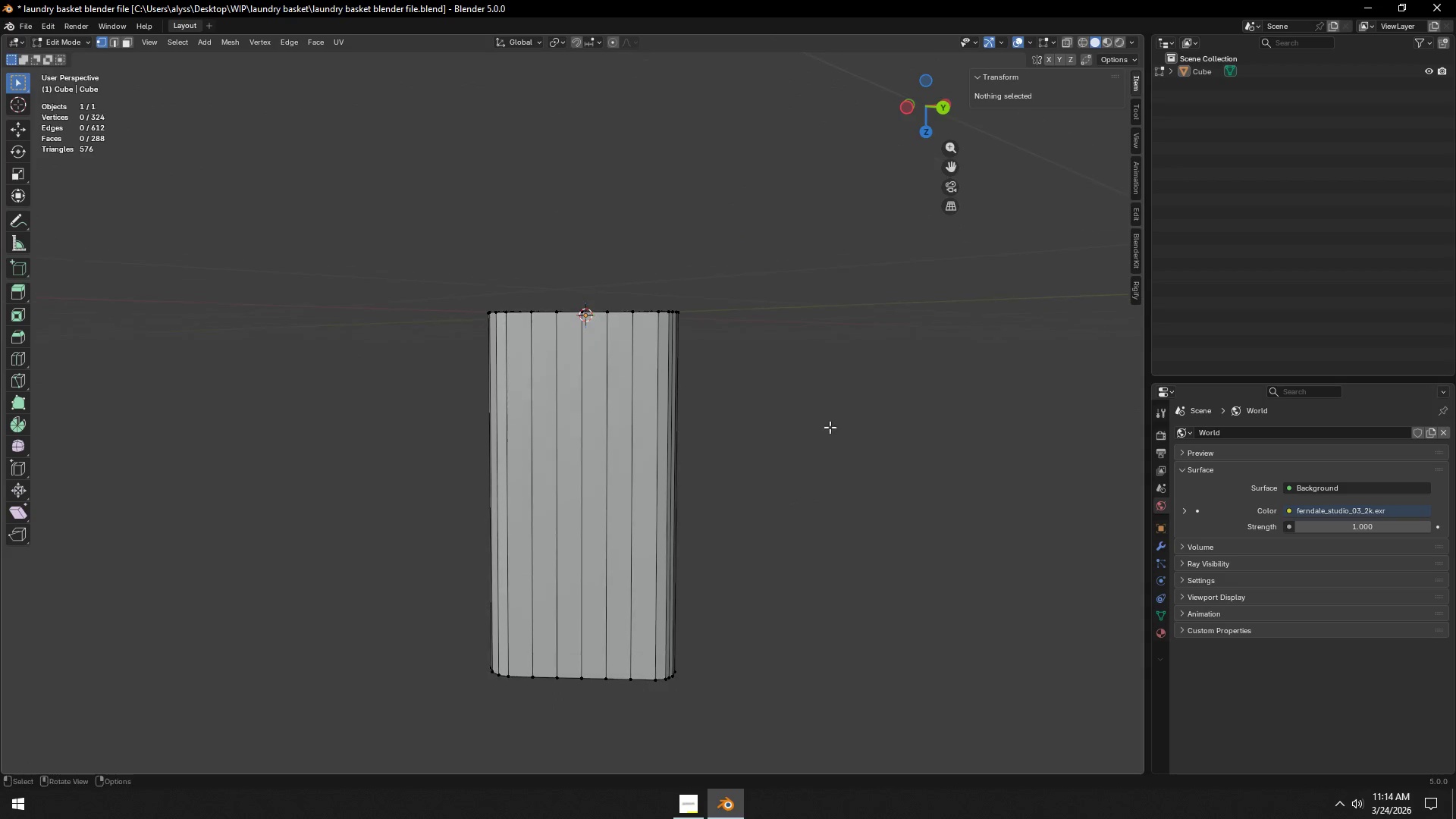 
key(Control+R)
 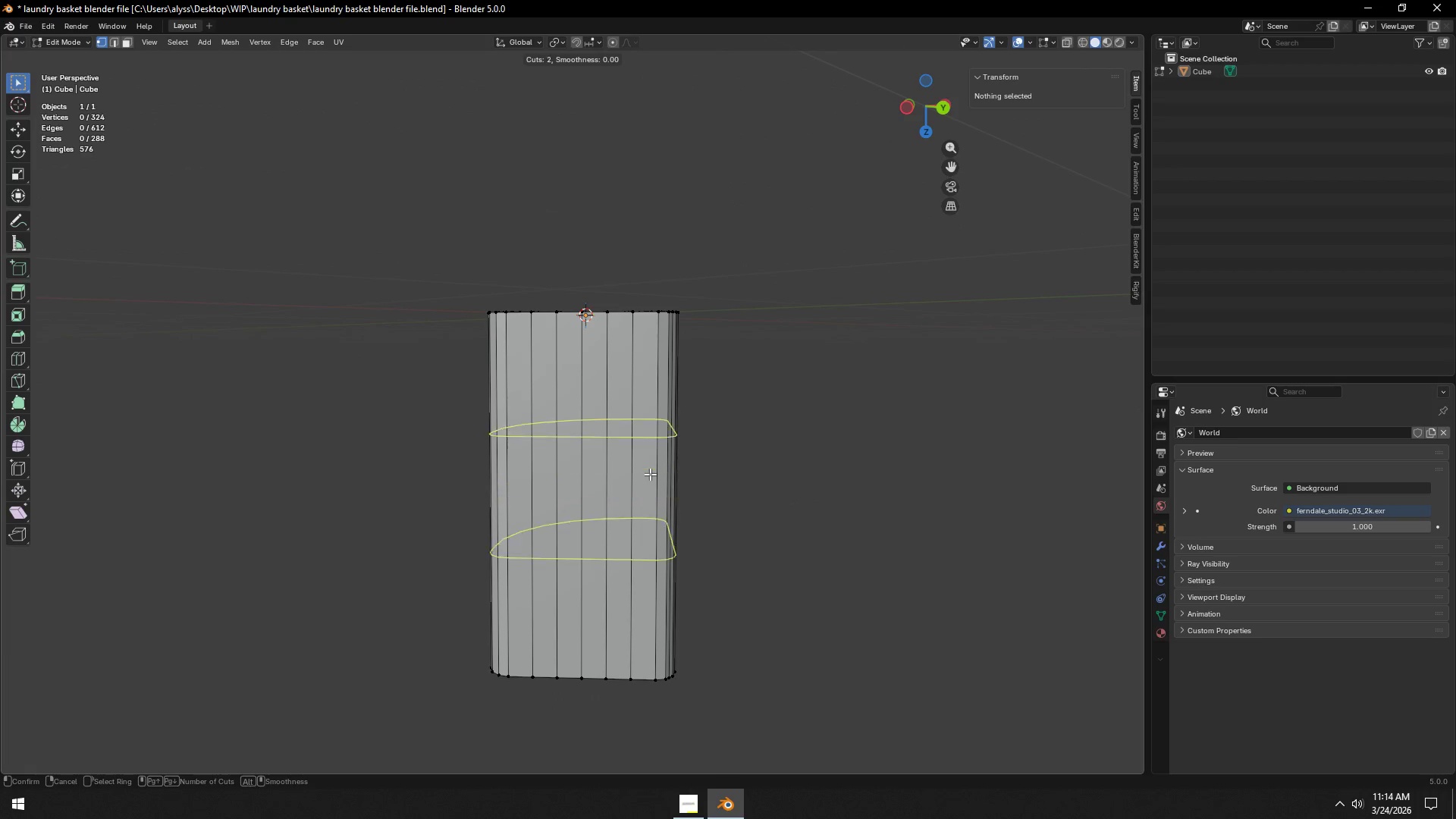 
scroll: coordinate [650, 474], scroll_direction: up, amount: 15.0
 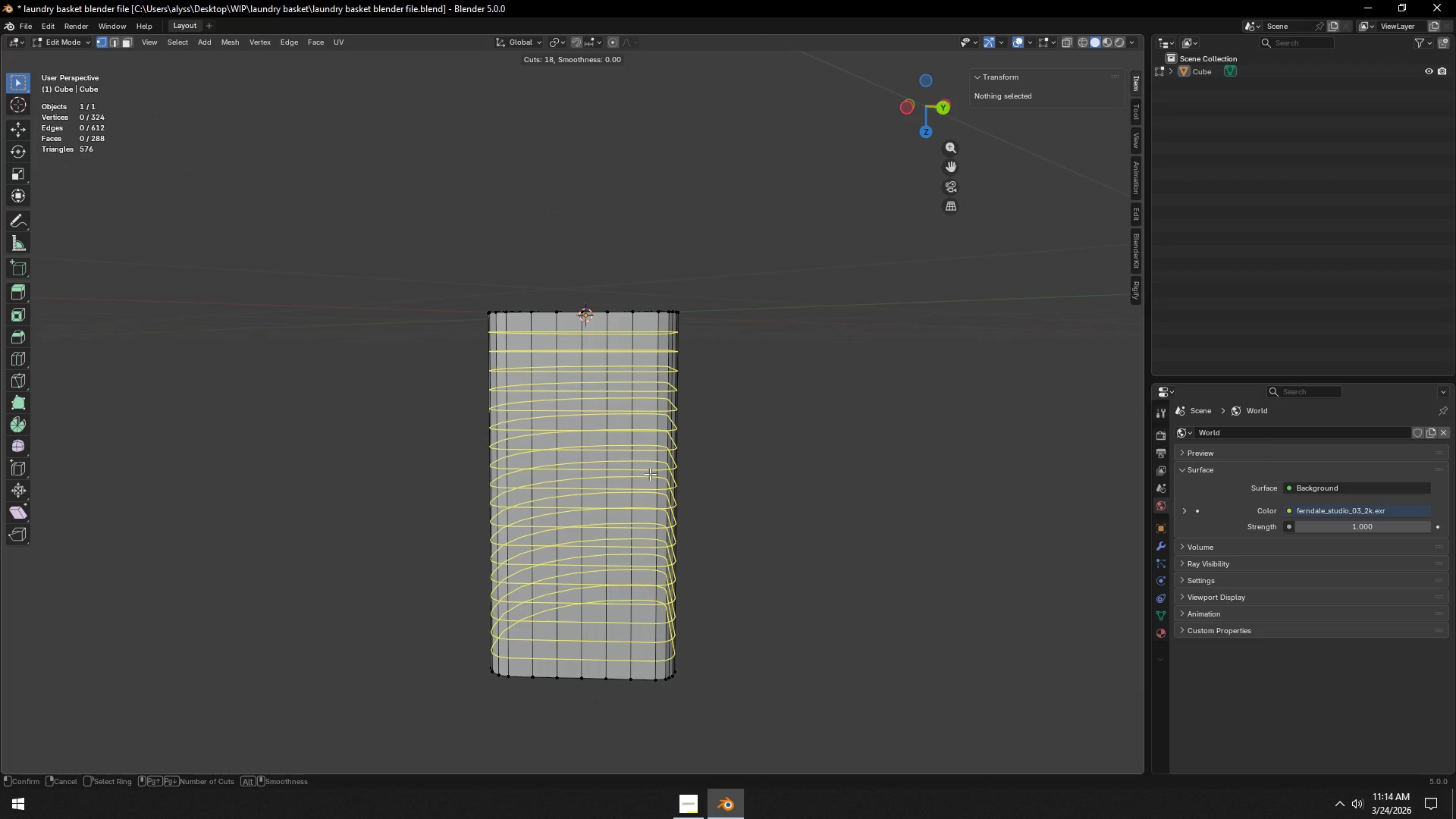 
right_click([650, 474])
 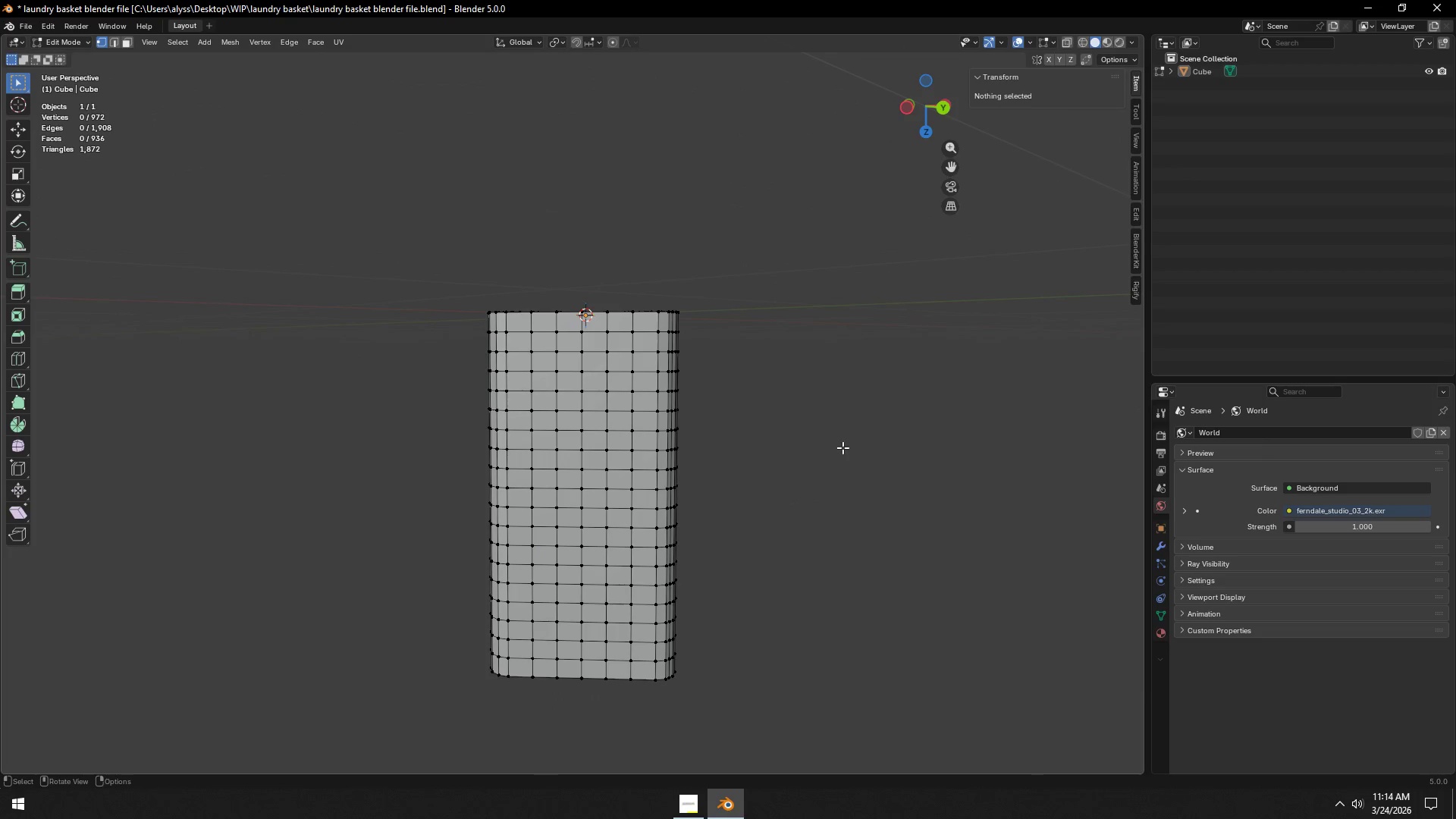 
left_click([650, 474])
 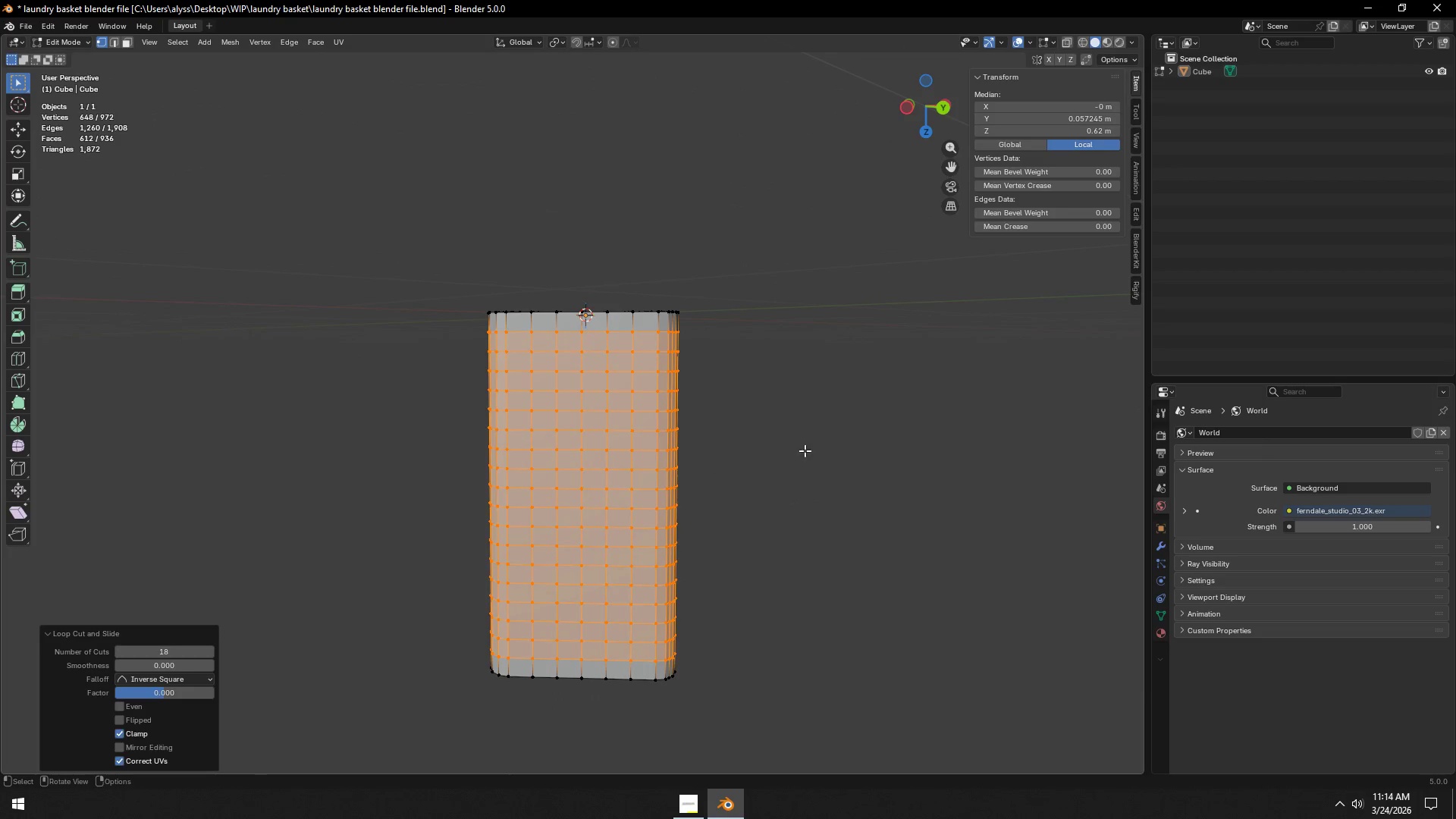 
left_click([843, 447])
 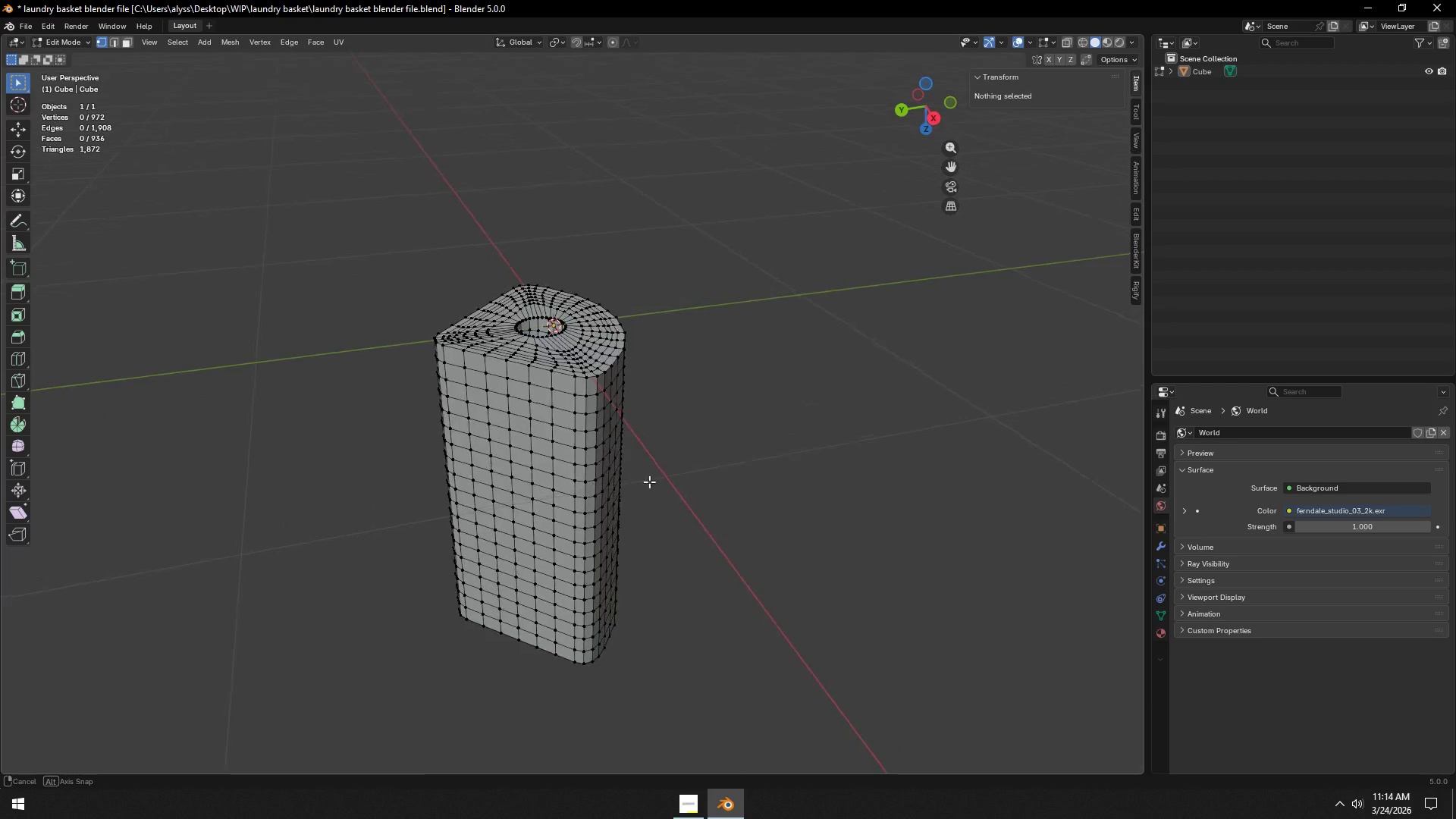 
scroll: coordinate [624, 497], scroll_direction: up, amount: 5.0
 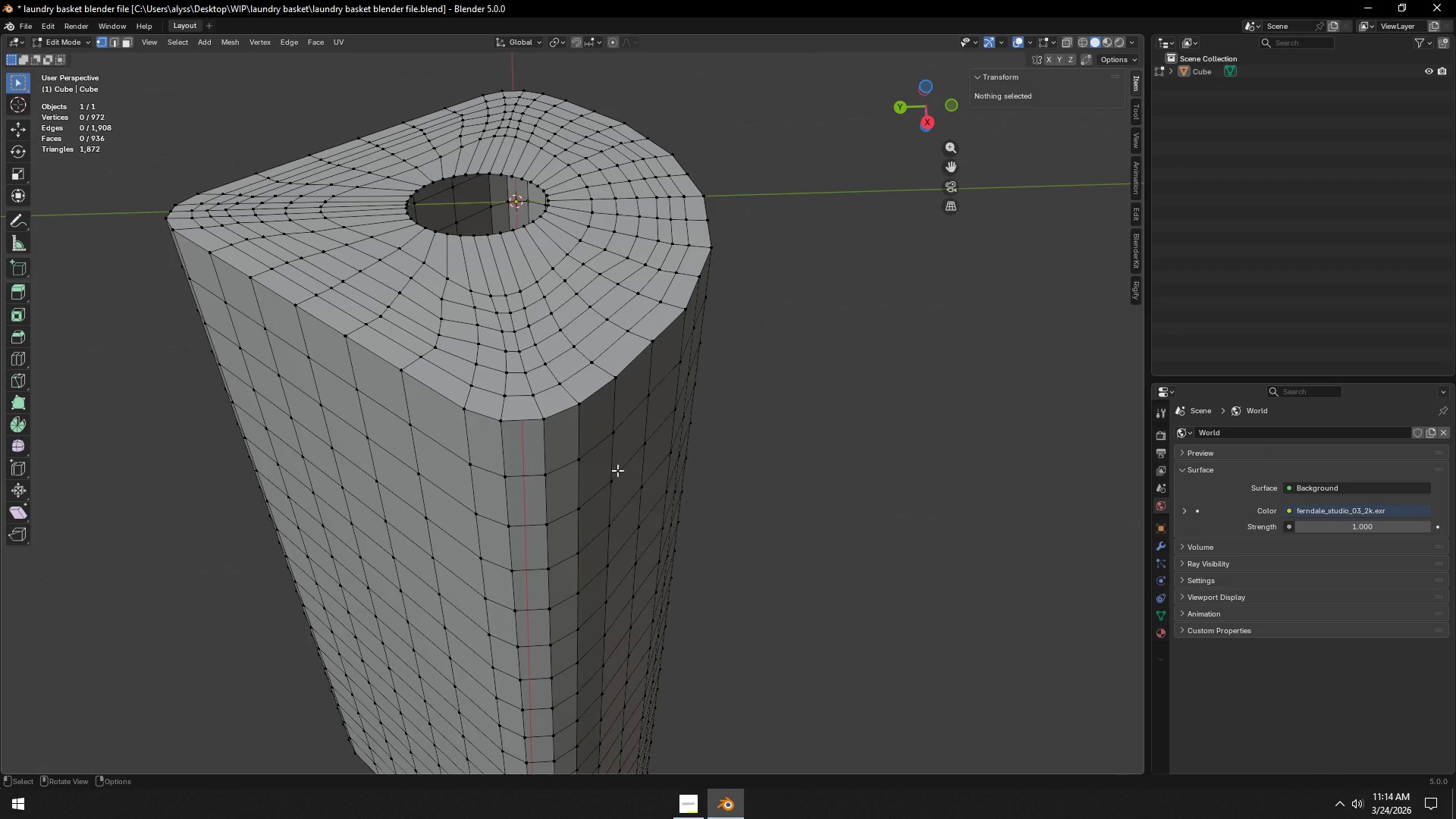 
hold_key(key=ShiftLeft, duration=0.55)
 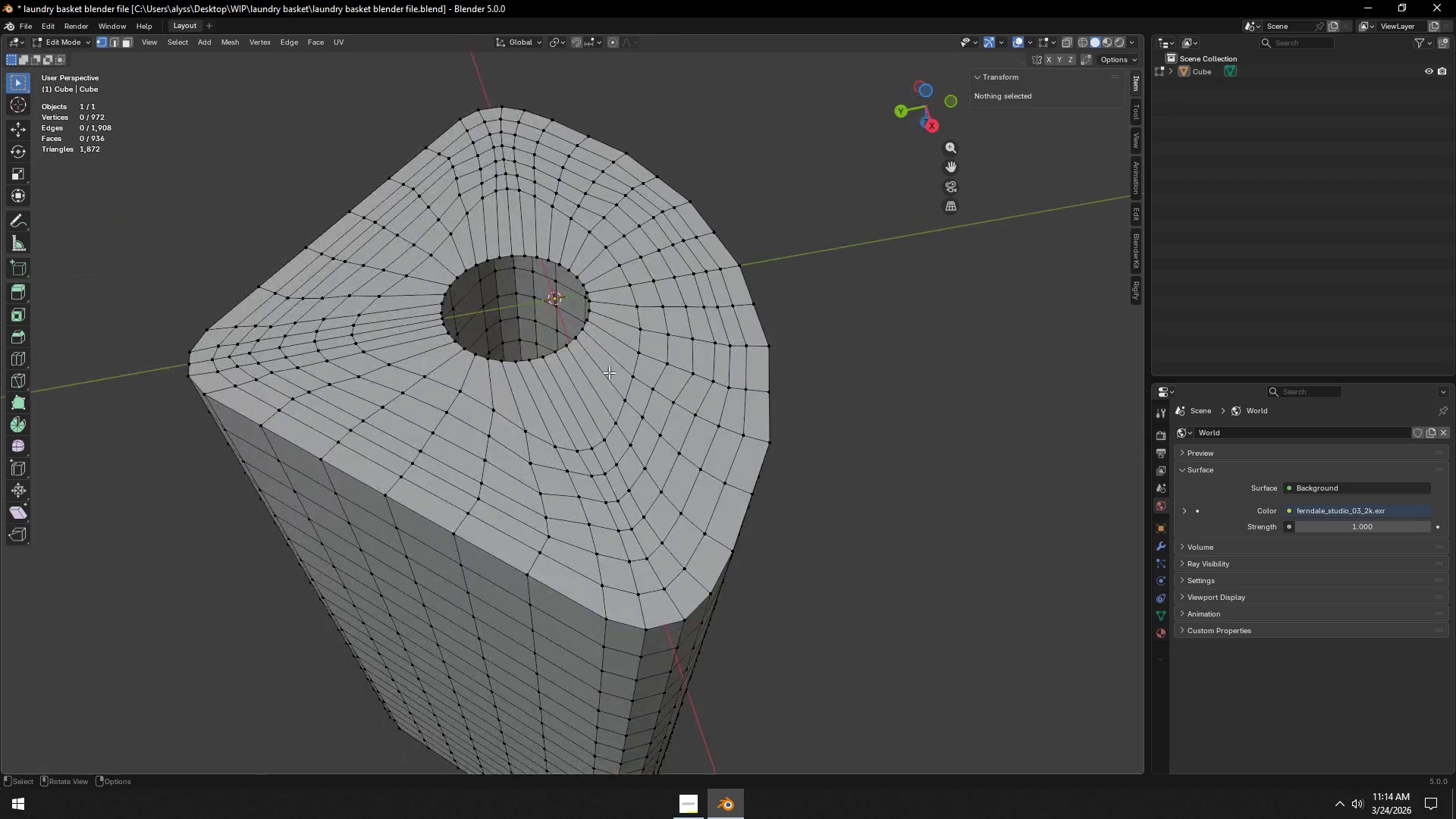 
key(2)
 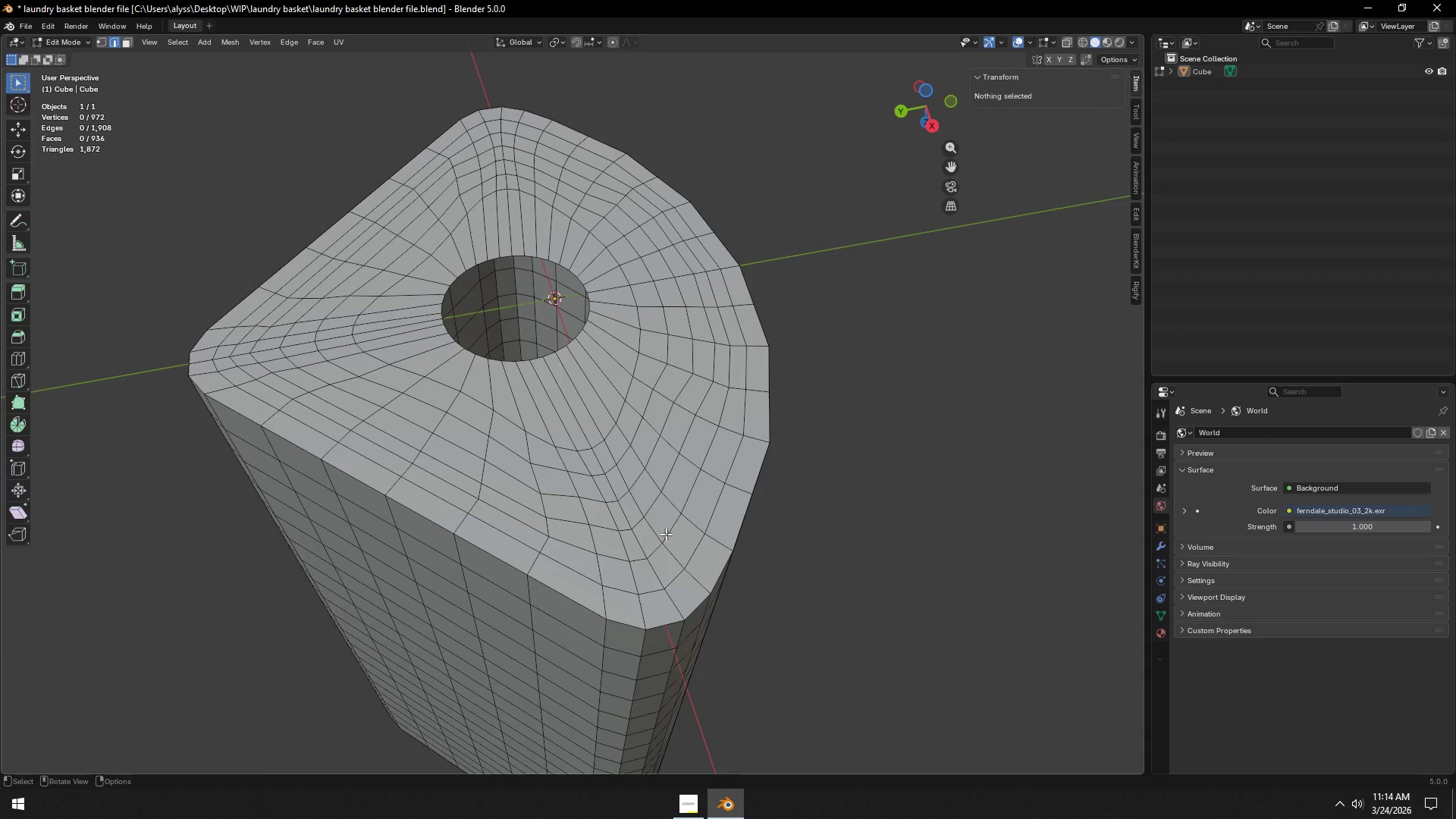 
hold_key(key=AltLeft, duration=0.45)
left_click([665, 535])
 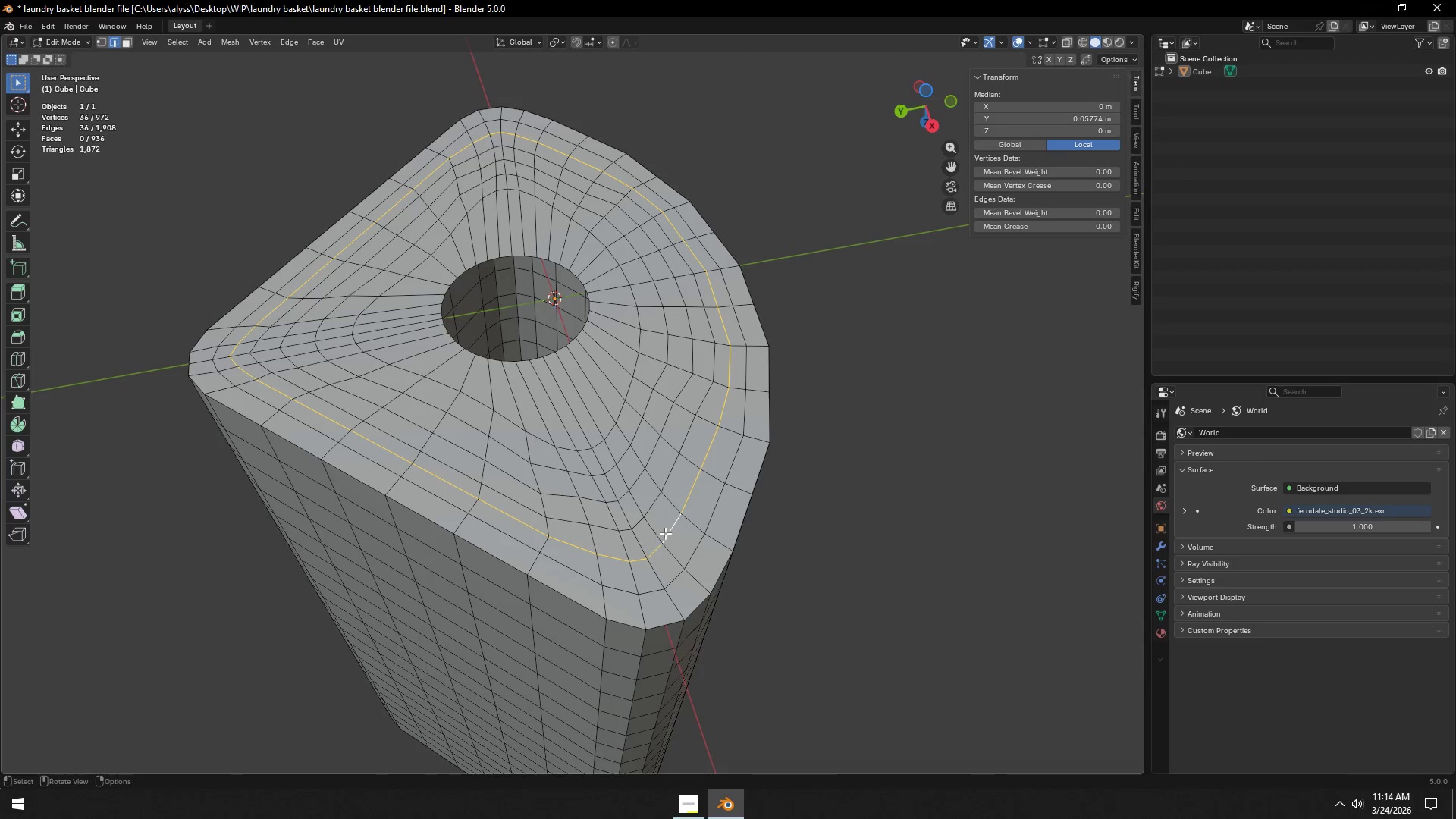 
key(Control+ControlLeft)
 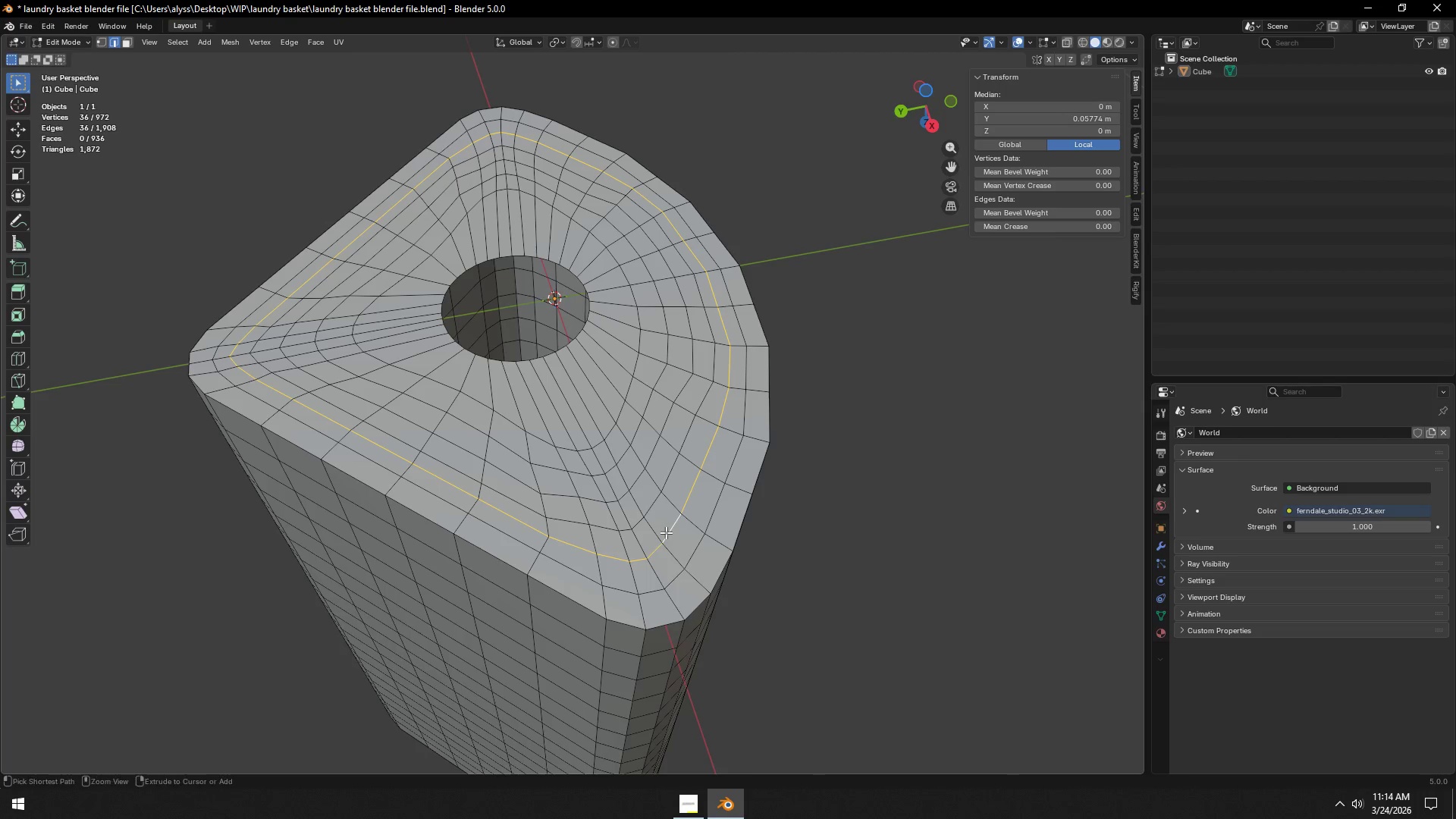 
key(Control+X)
 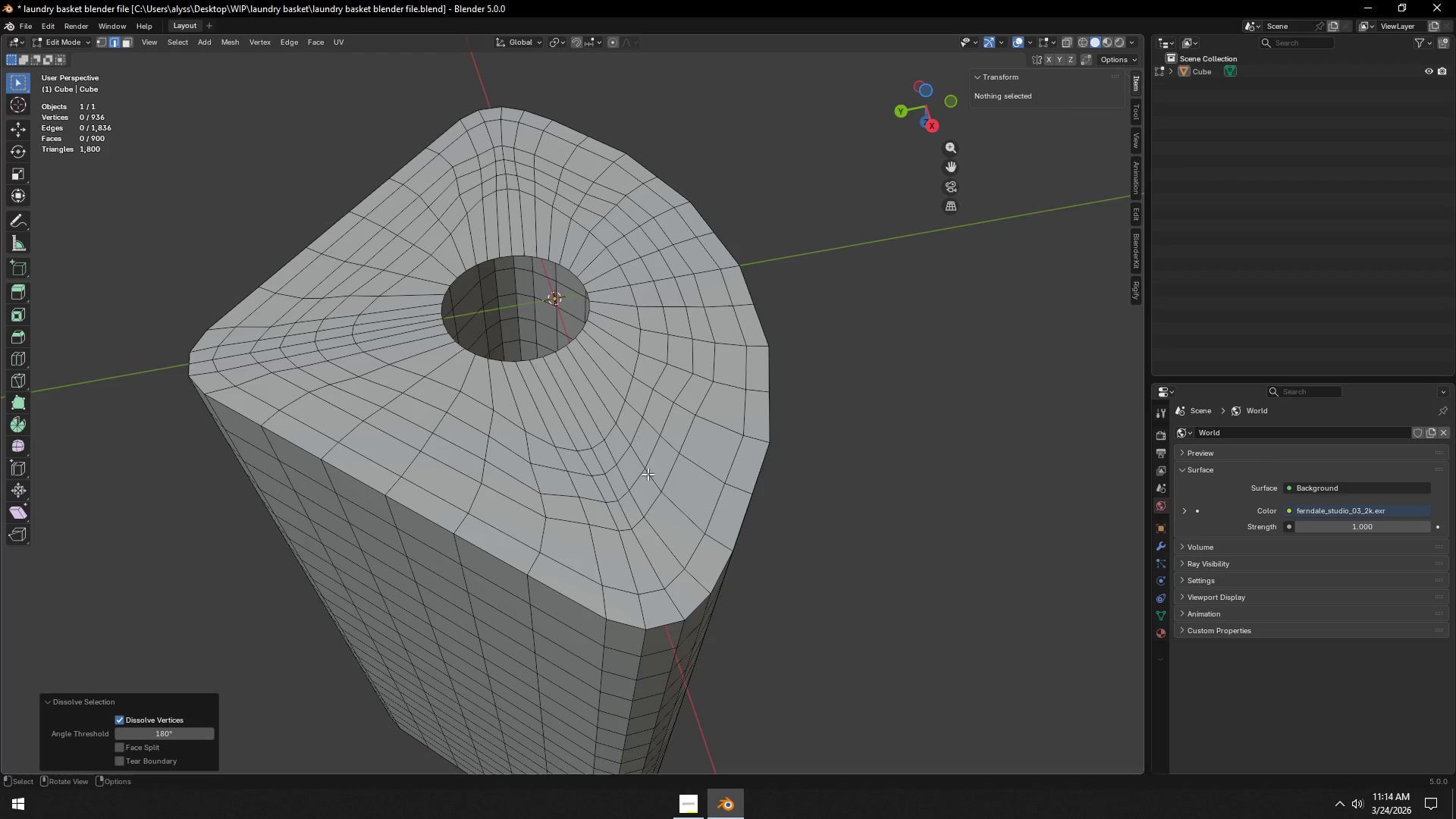 
hold_key(key=AltLeft, duration=0.34)
left_click([646, 459])
 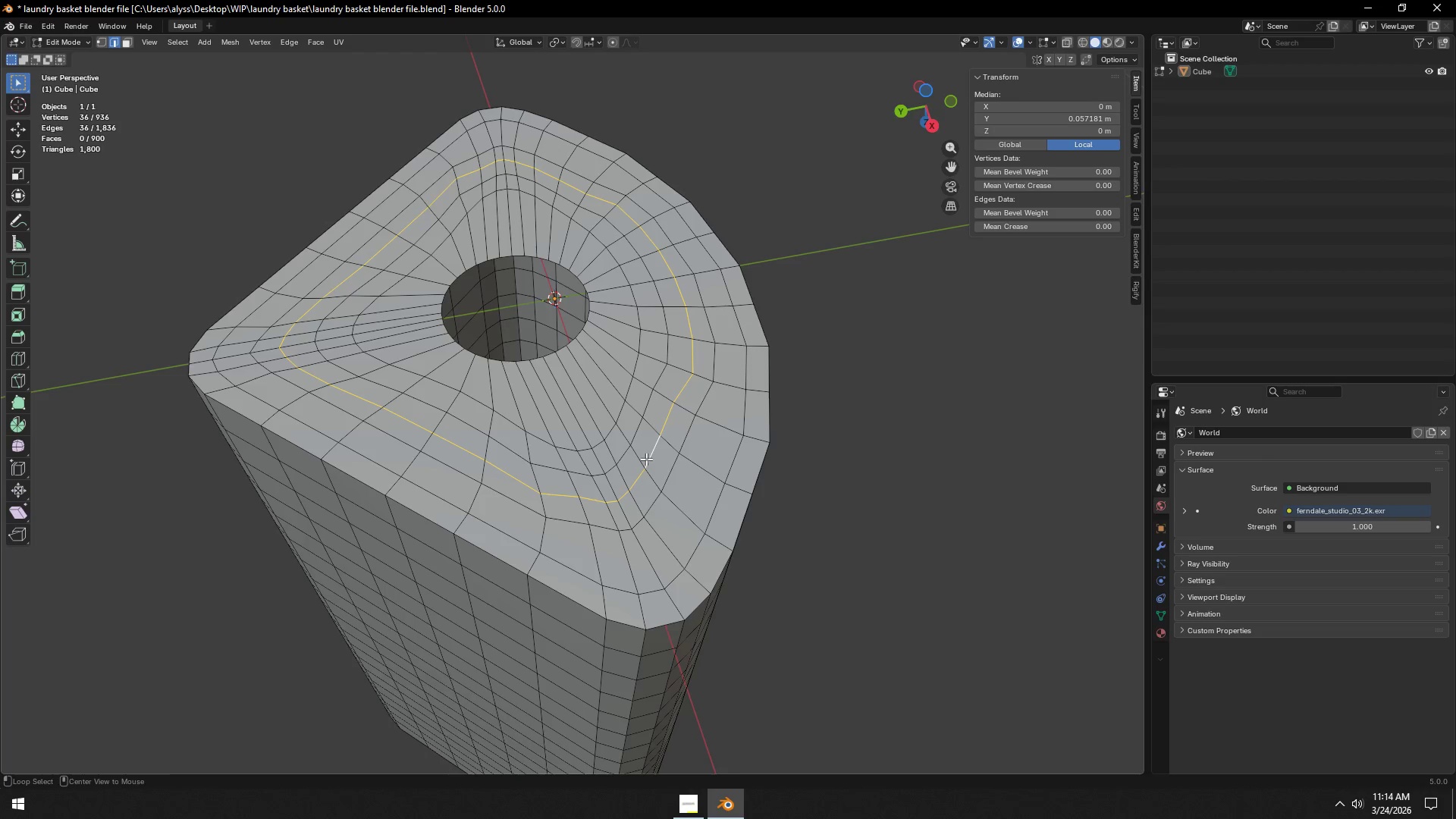 
key(Control+X)
 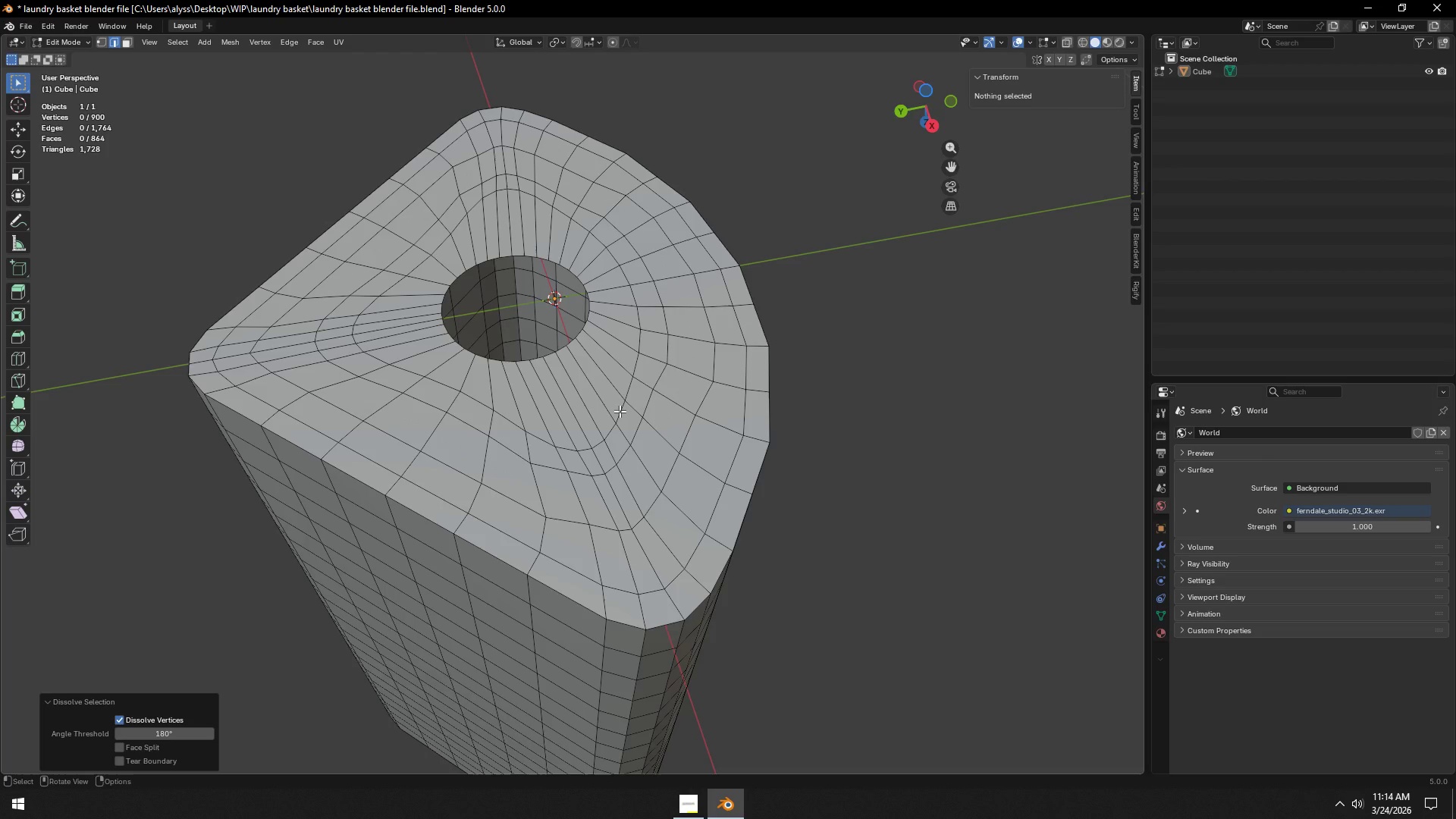 
key(Control+R)
 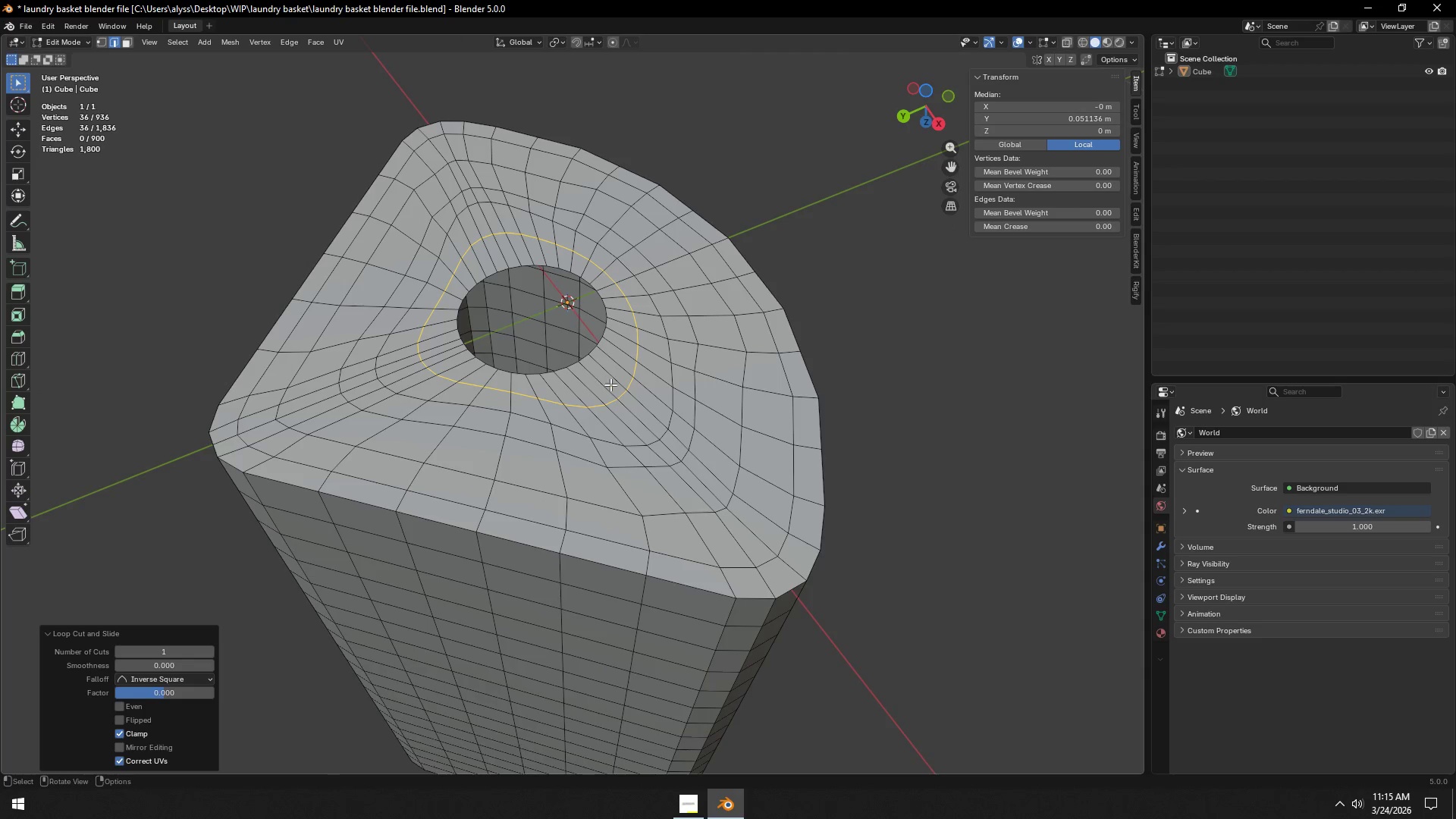 
hold_key(key=AltLeft, duration=0.62)
left_click([634, 444])
 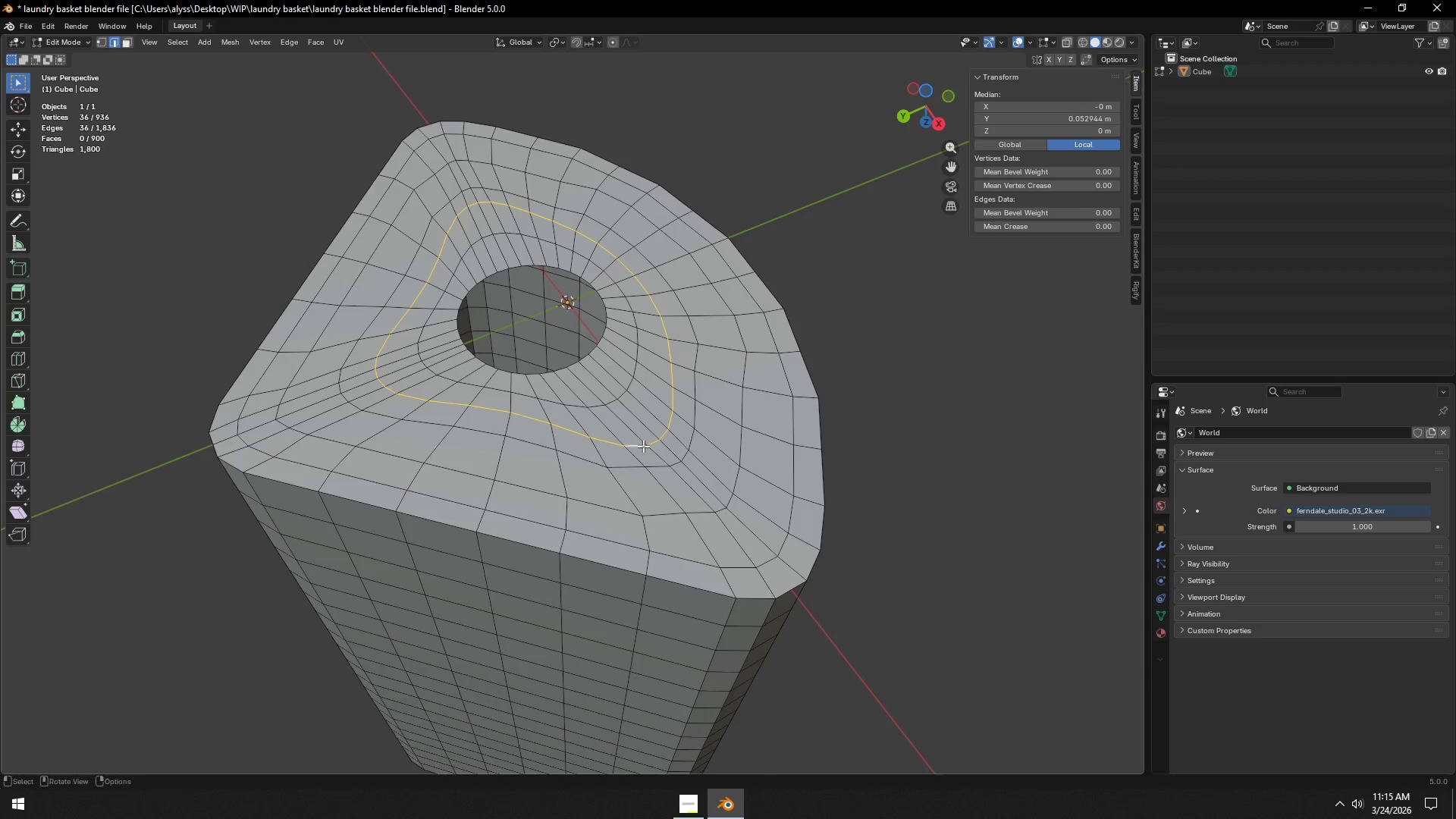 
key(Control+X)
 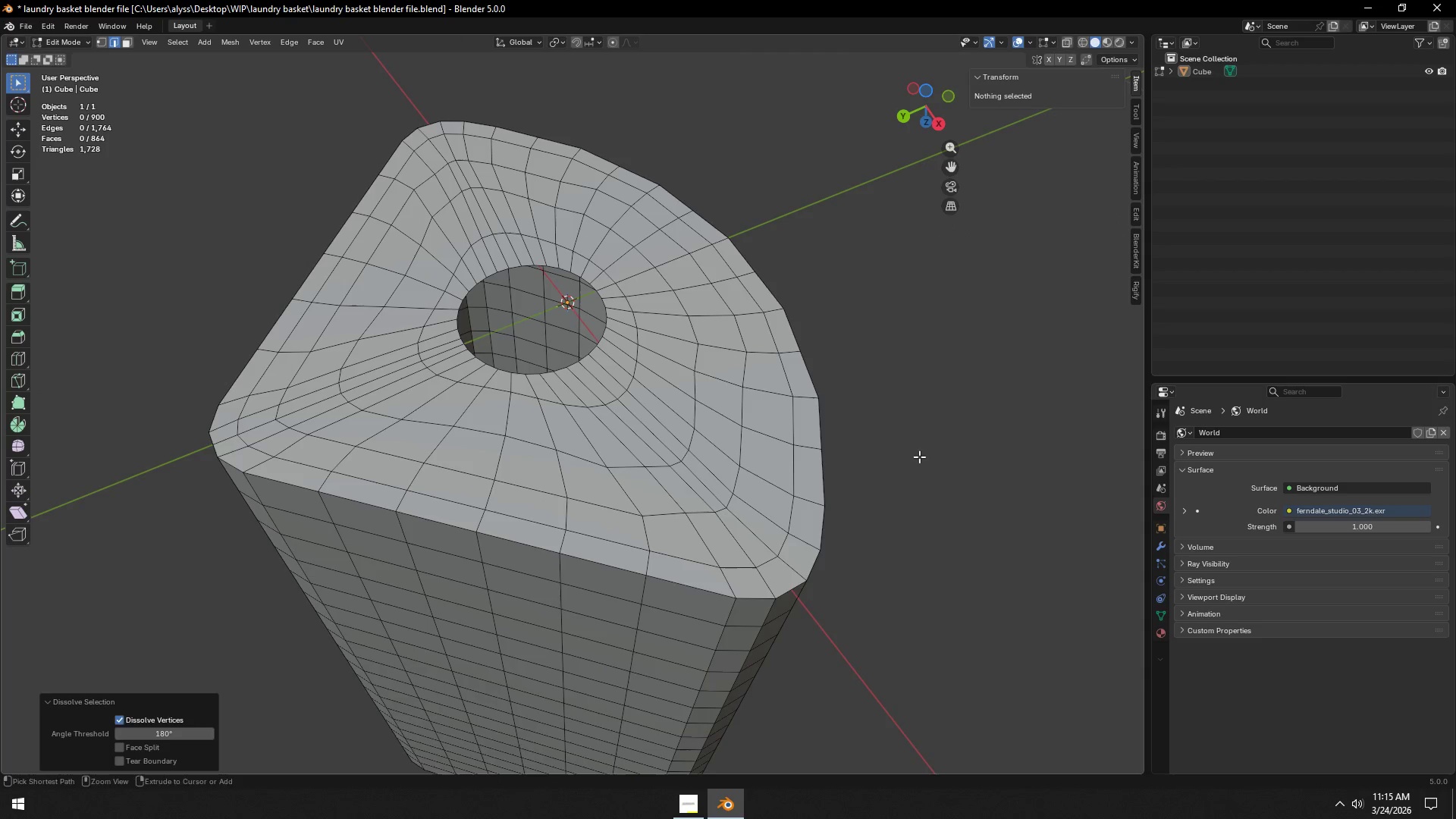 
left_click([919, 457])
 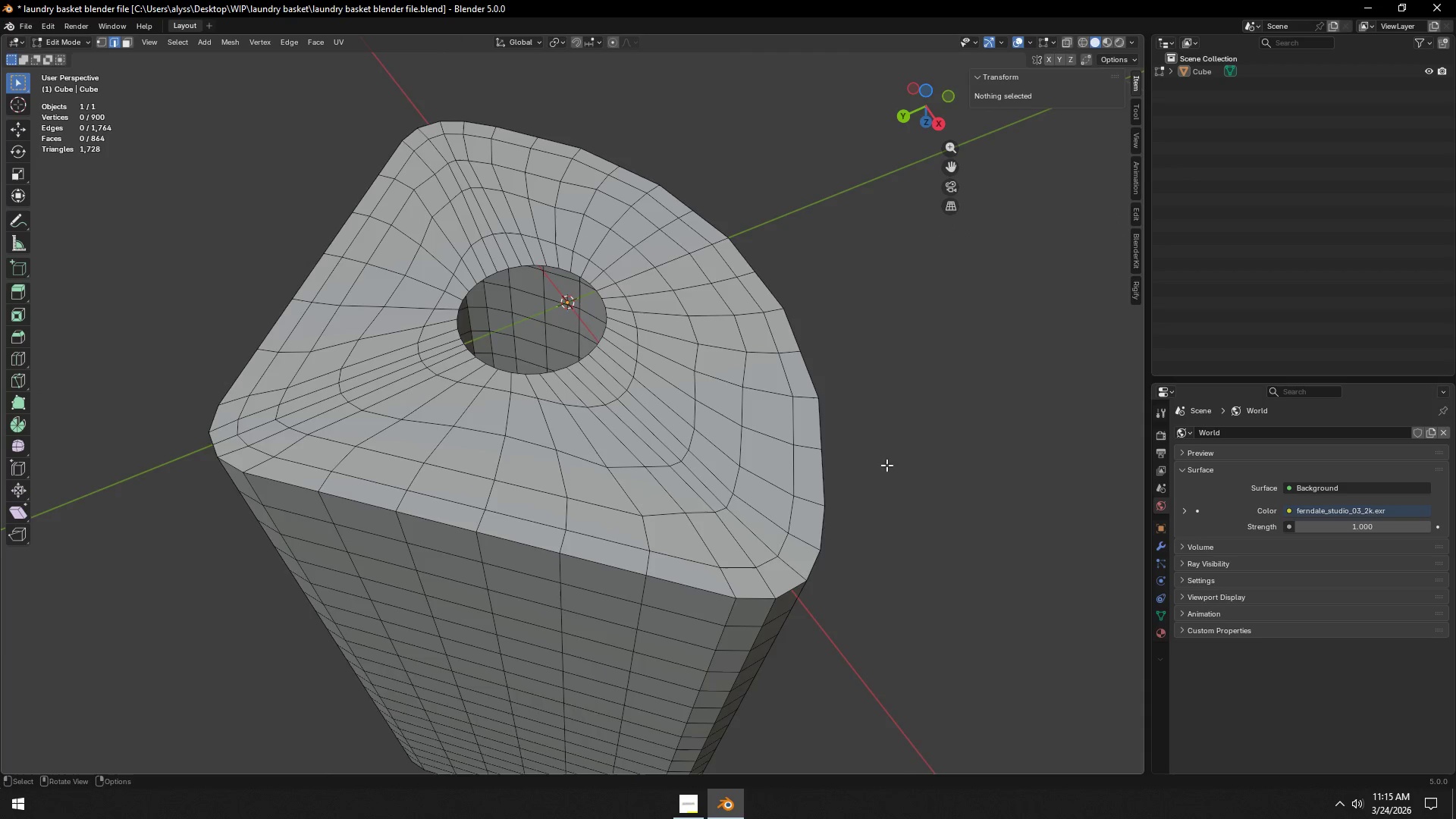 
scroll: coordinate [877, 468], scroll_direction: down, amount: 1.0
 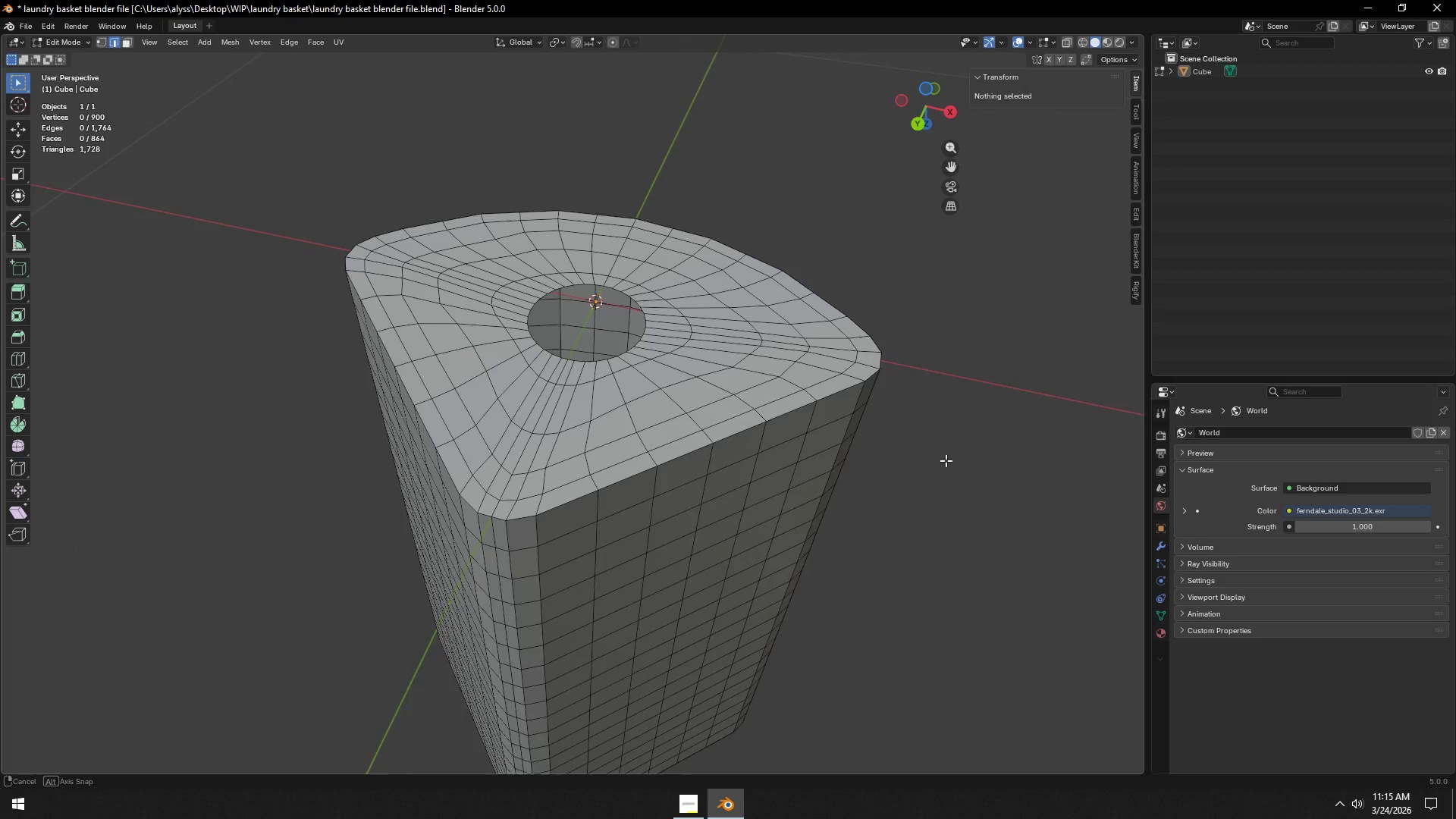 
key(Shift+ShiftLeft)
 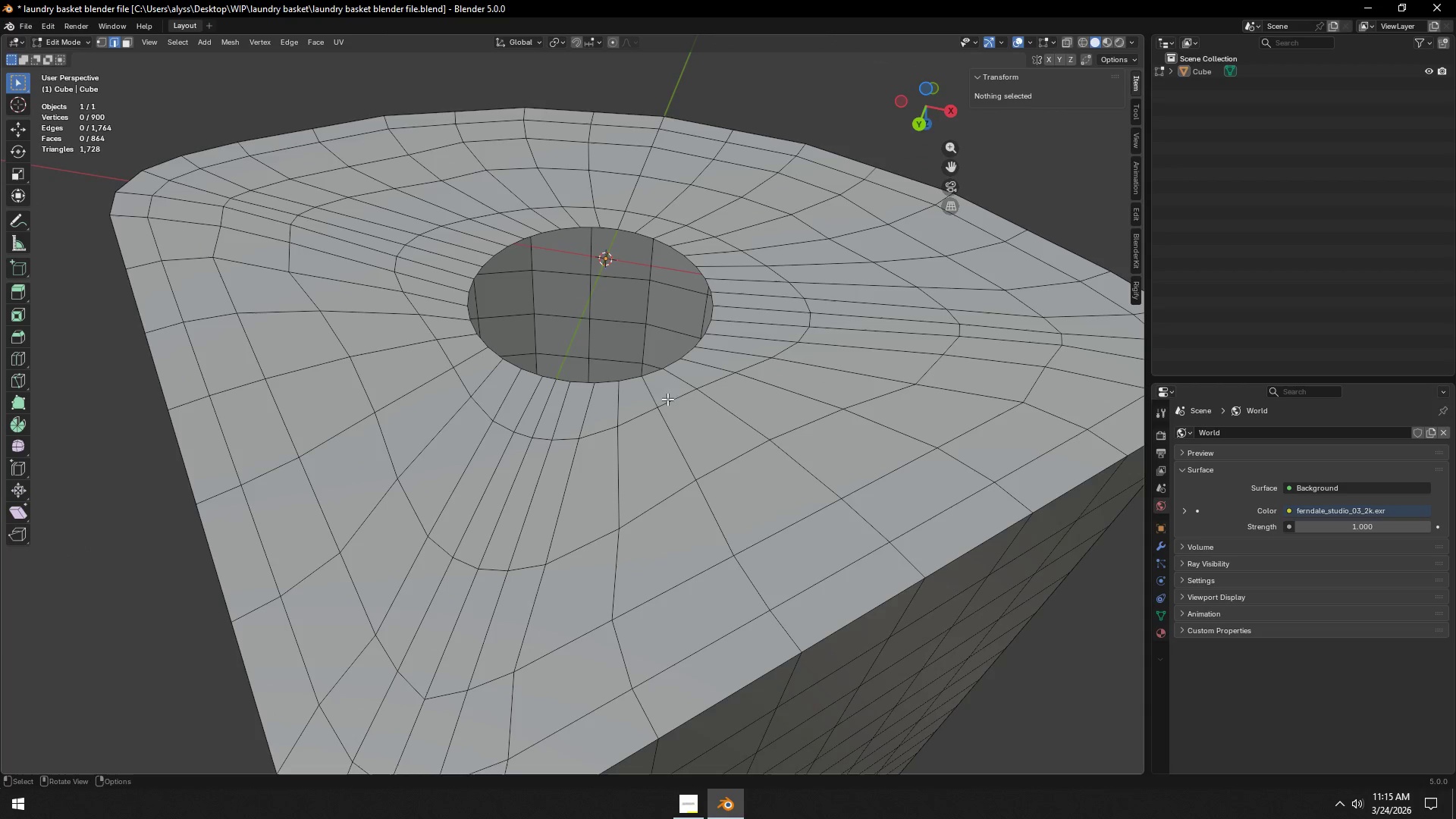 
scroll: coordinate [753, 462], scroll_direction: up, amount: 3.0
 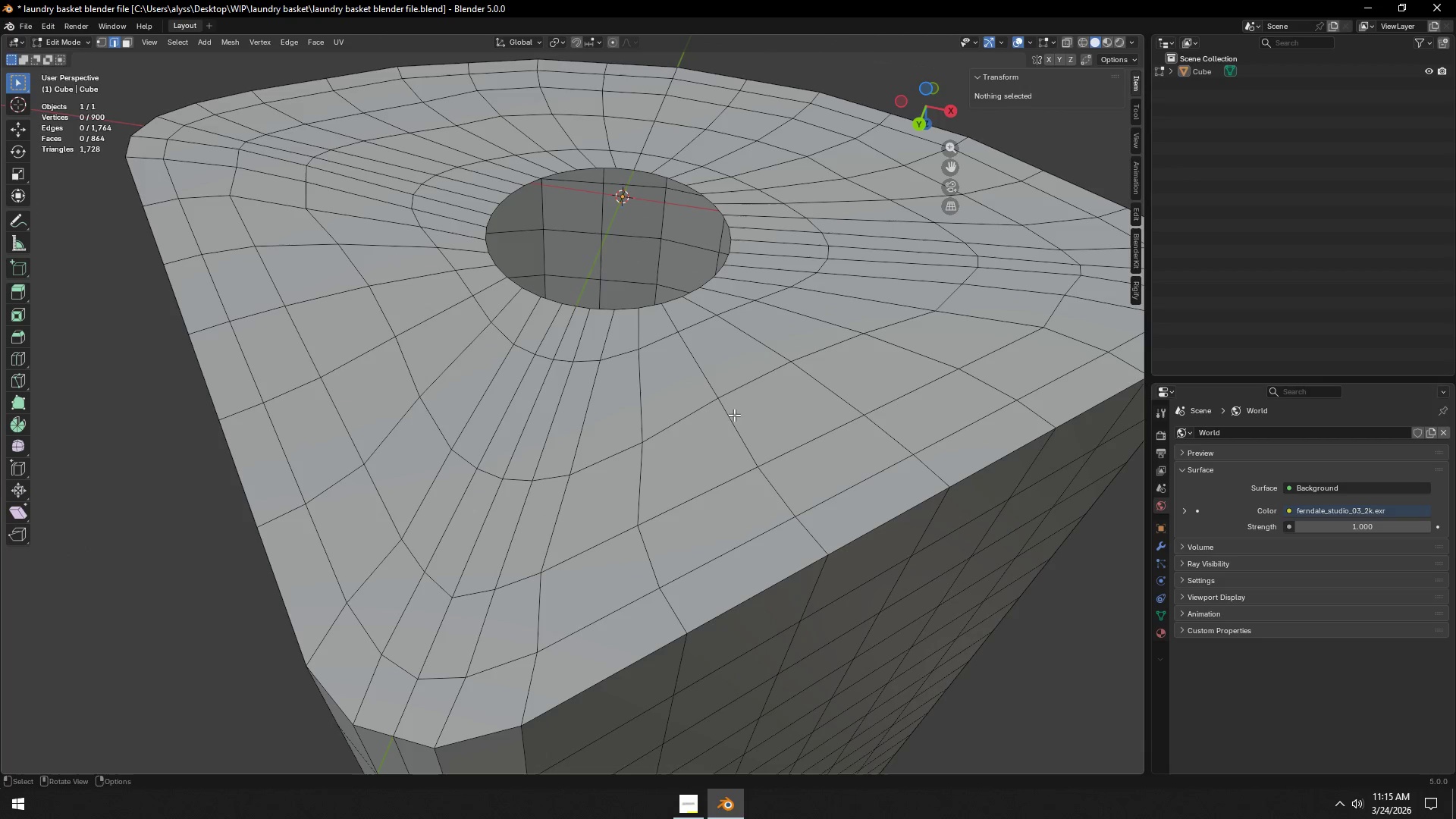 
hold_key(key=AltLeft, duration=0.59)
left_click([627, 379])
 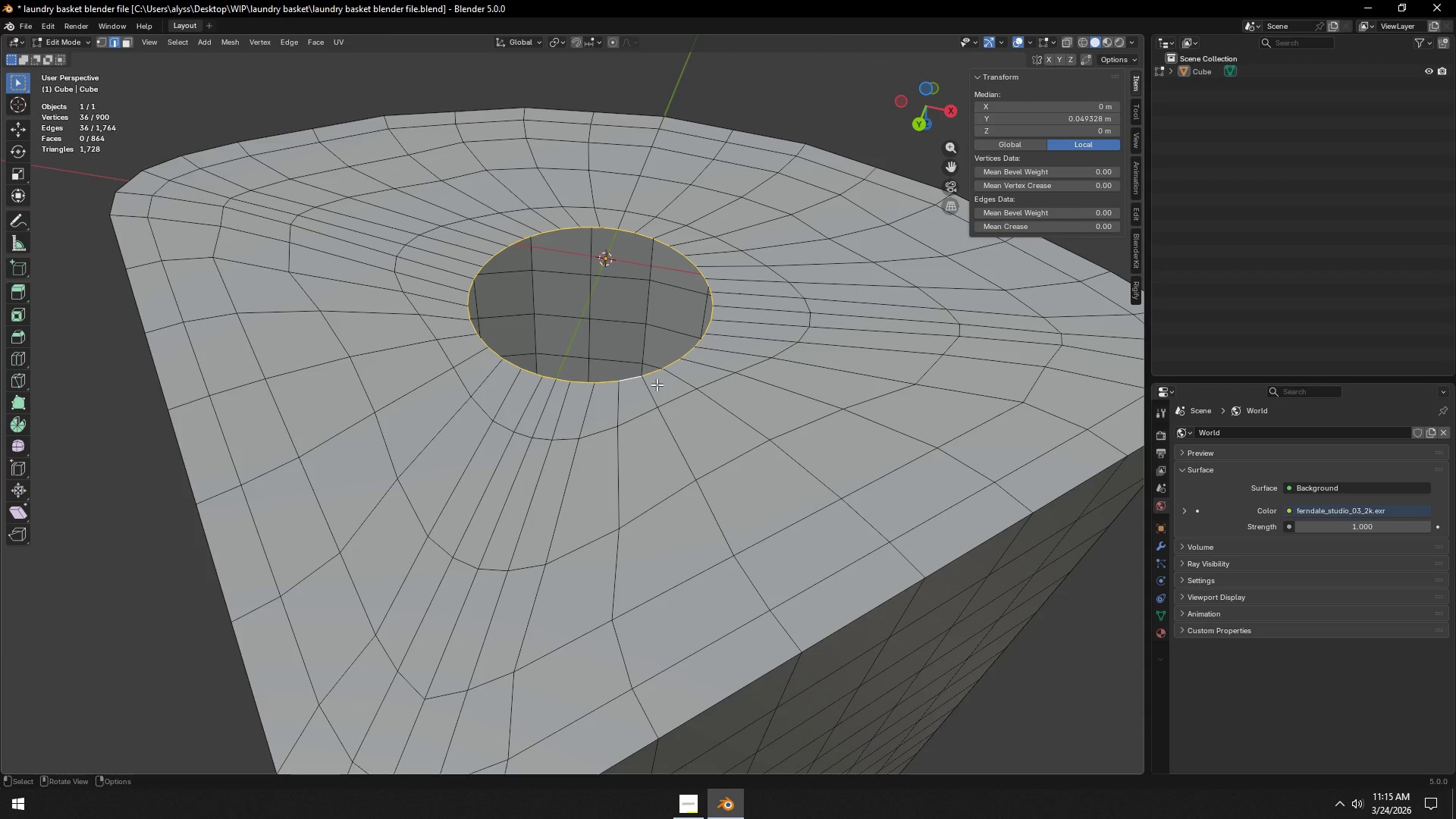 
key(Control+ControlLeft)
 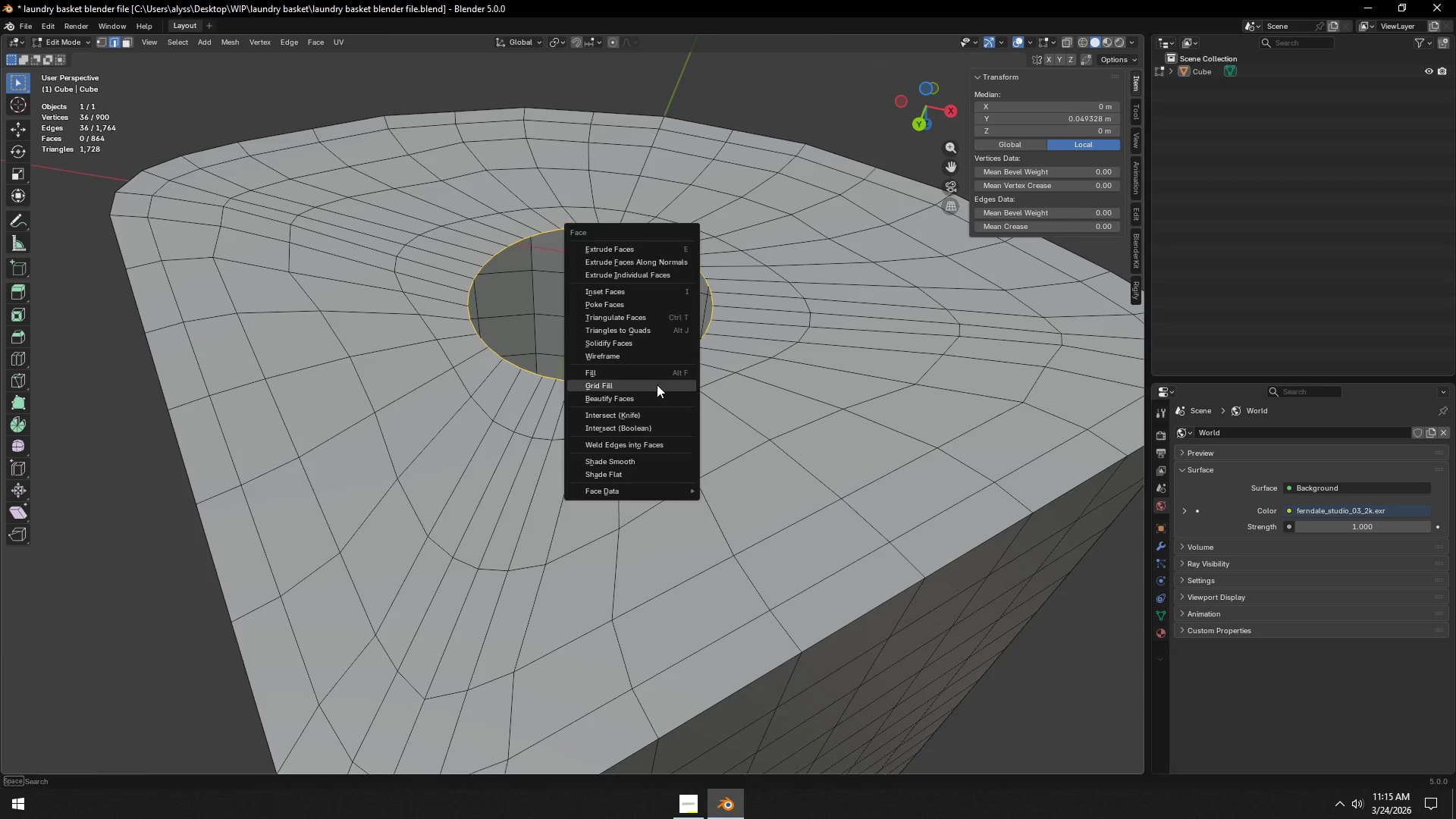 
key(Control+F)
 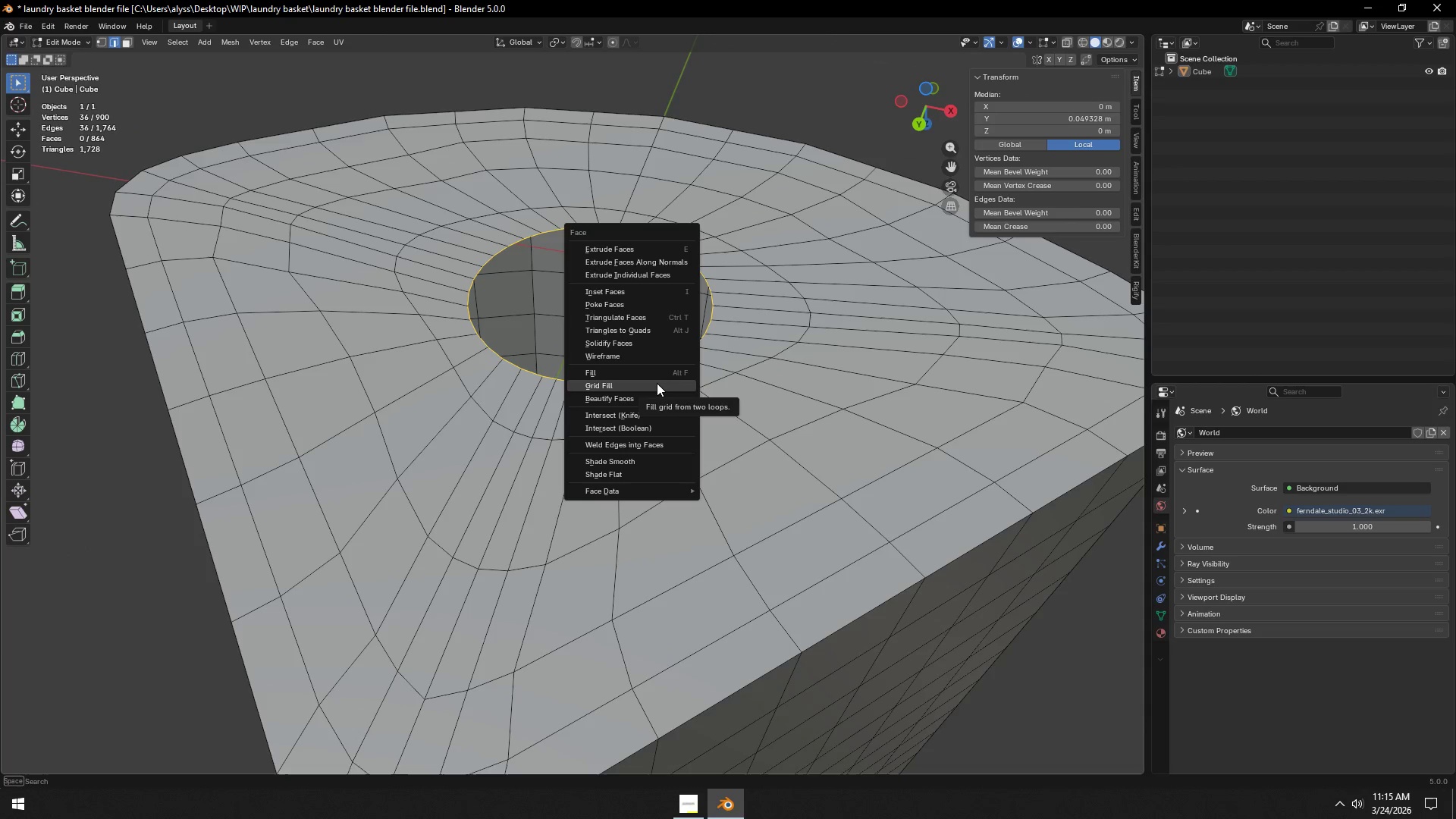 
left_click([657, 383])
 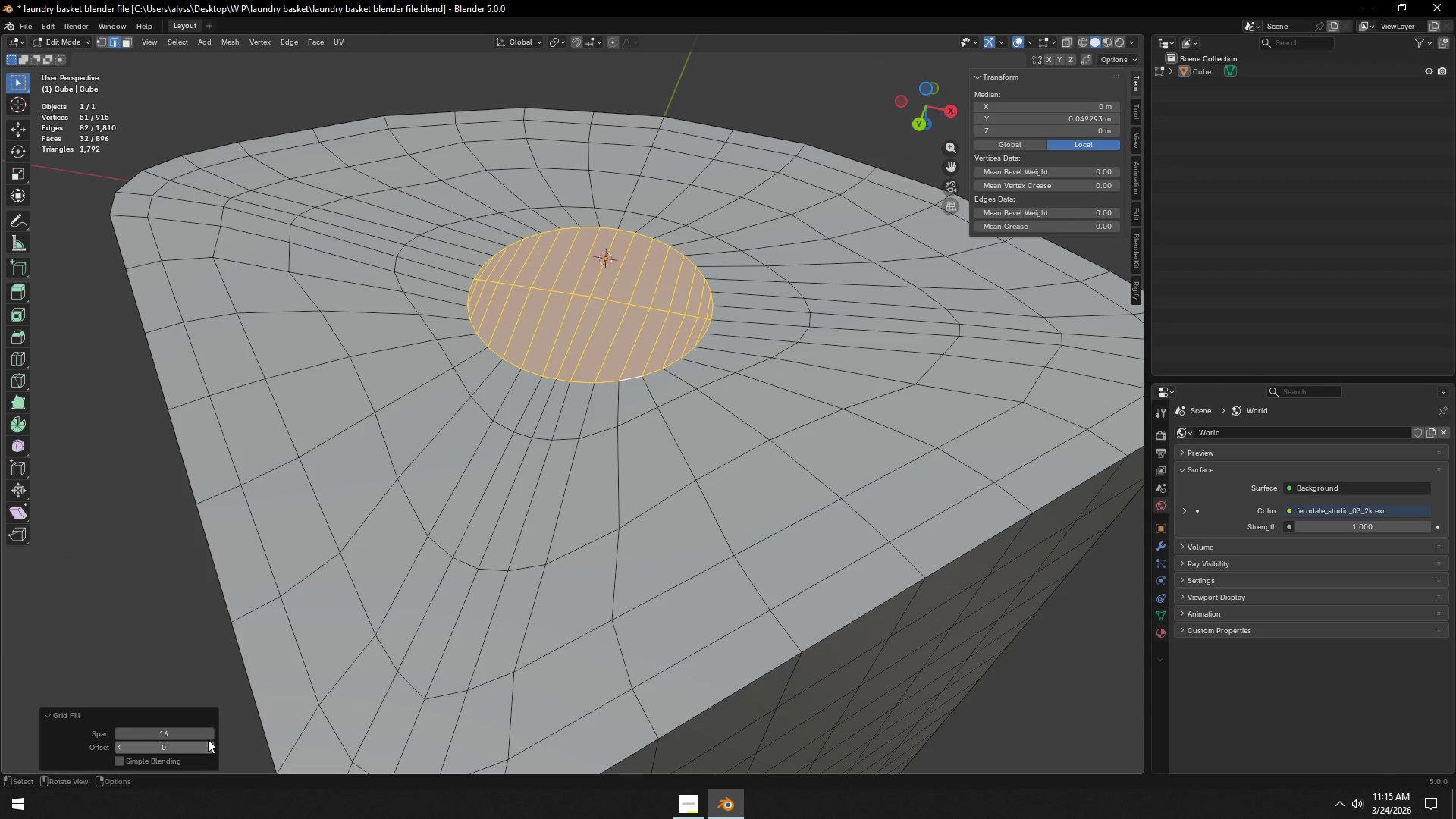 
left_click([208, 735])
 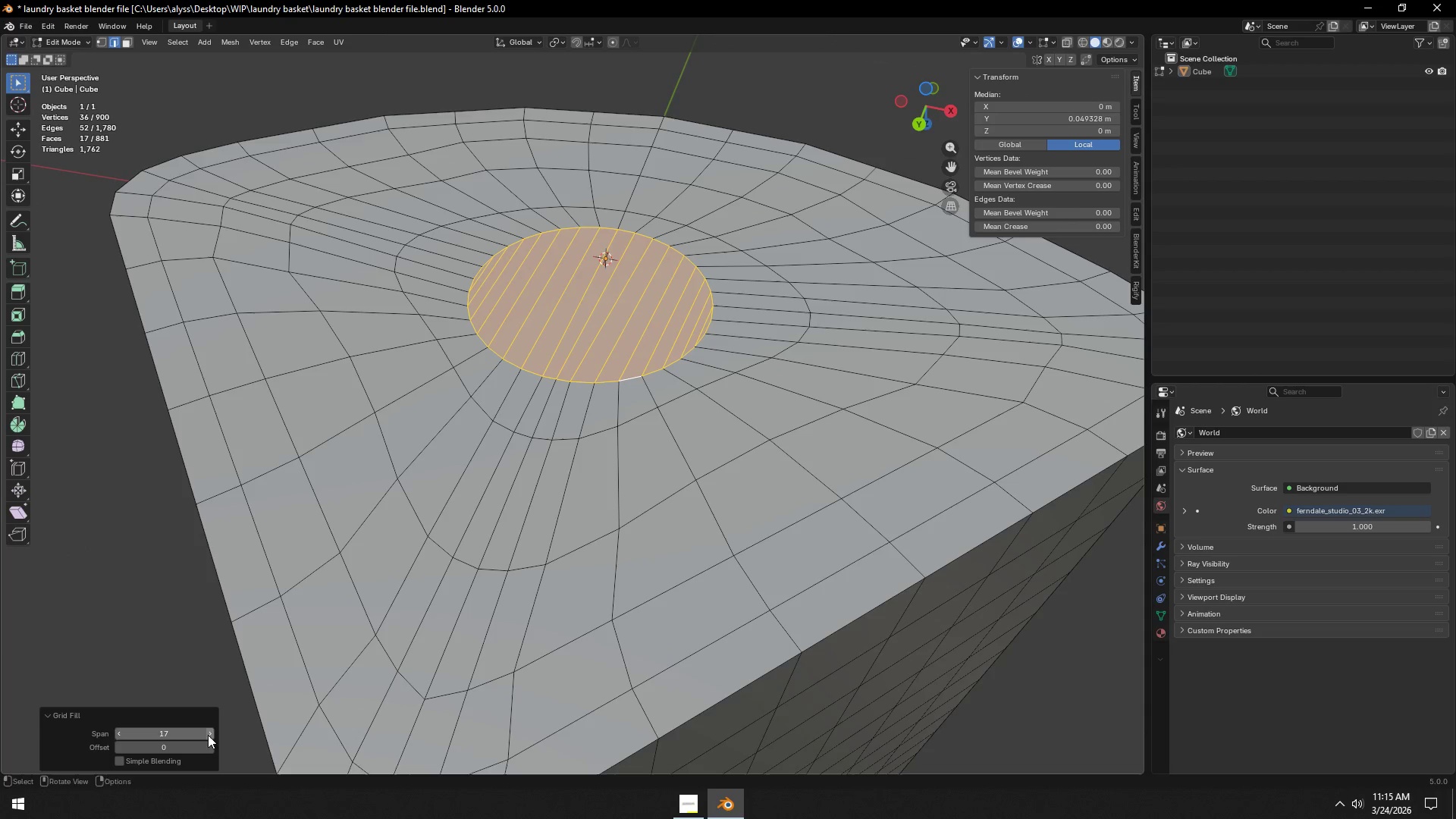 
left_click([208, 735])
 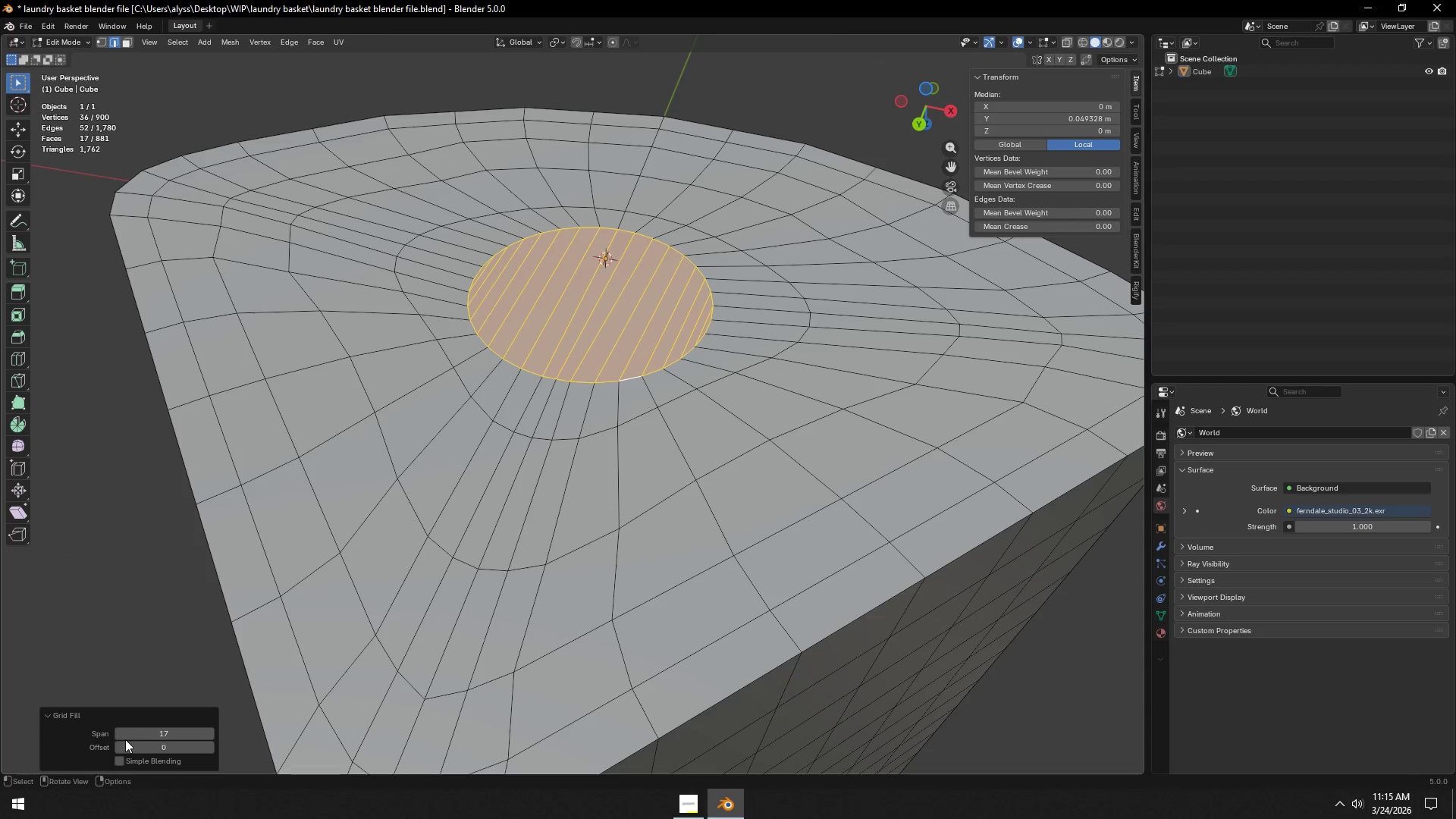 
left_click_drag(start_coordinate=[153, 733], to_coordinate=[1272, 259])
 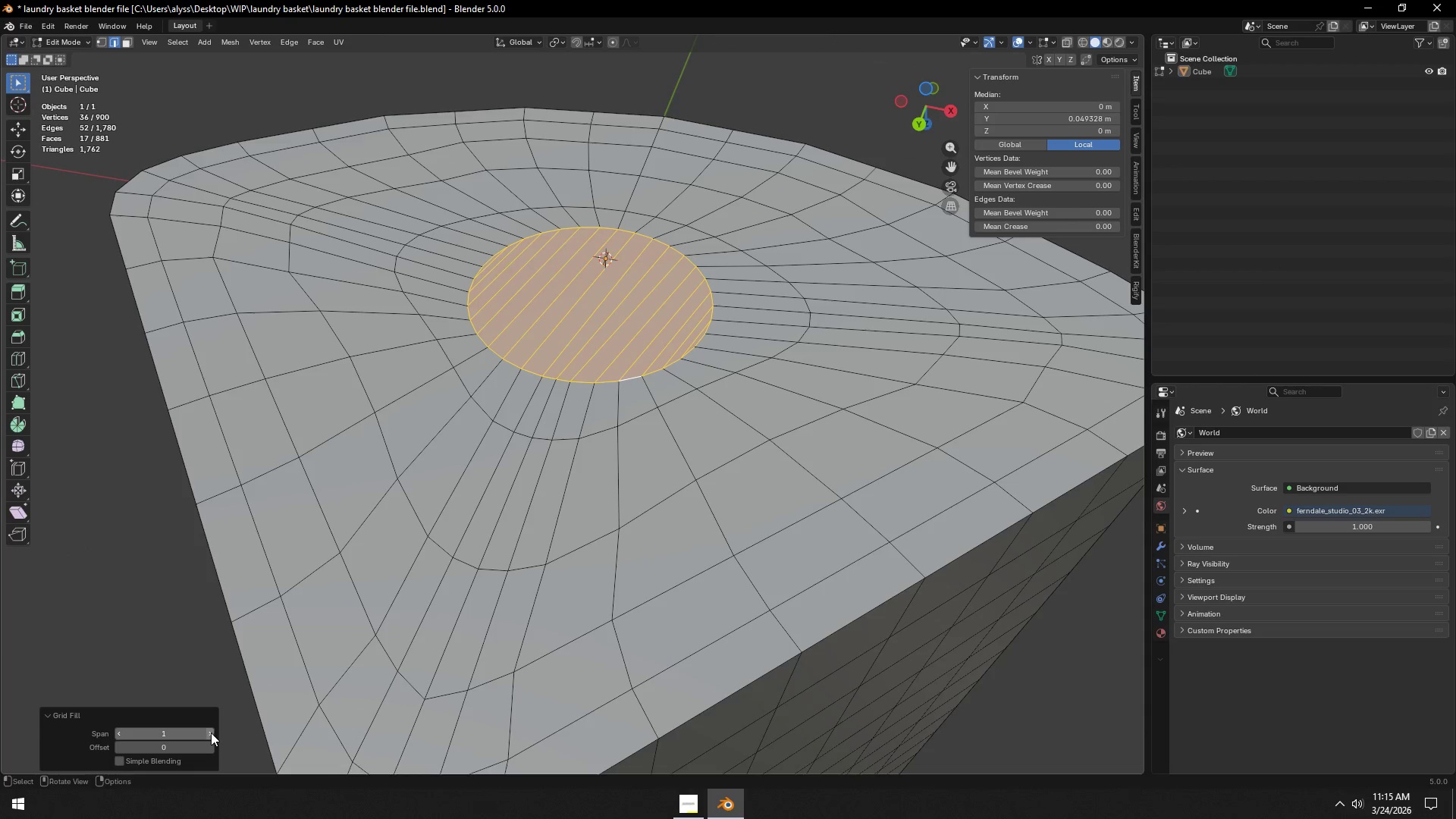 
left_click([211, 733])
 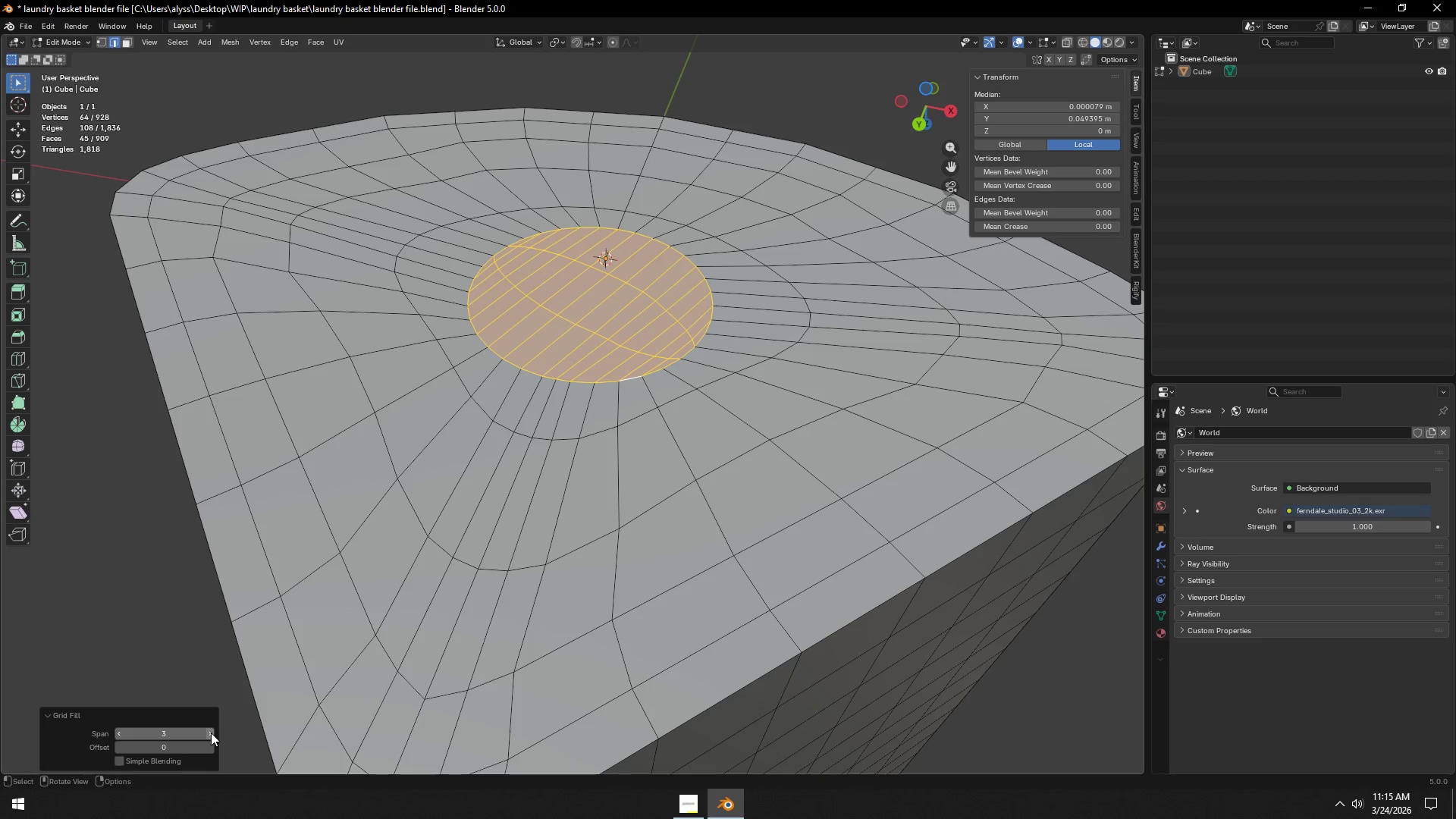 
double_click([211, 733])
 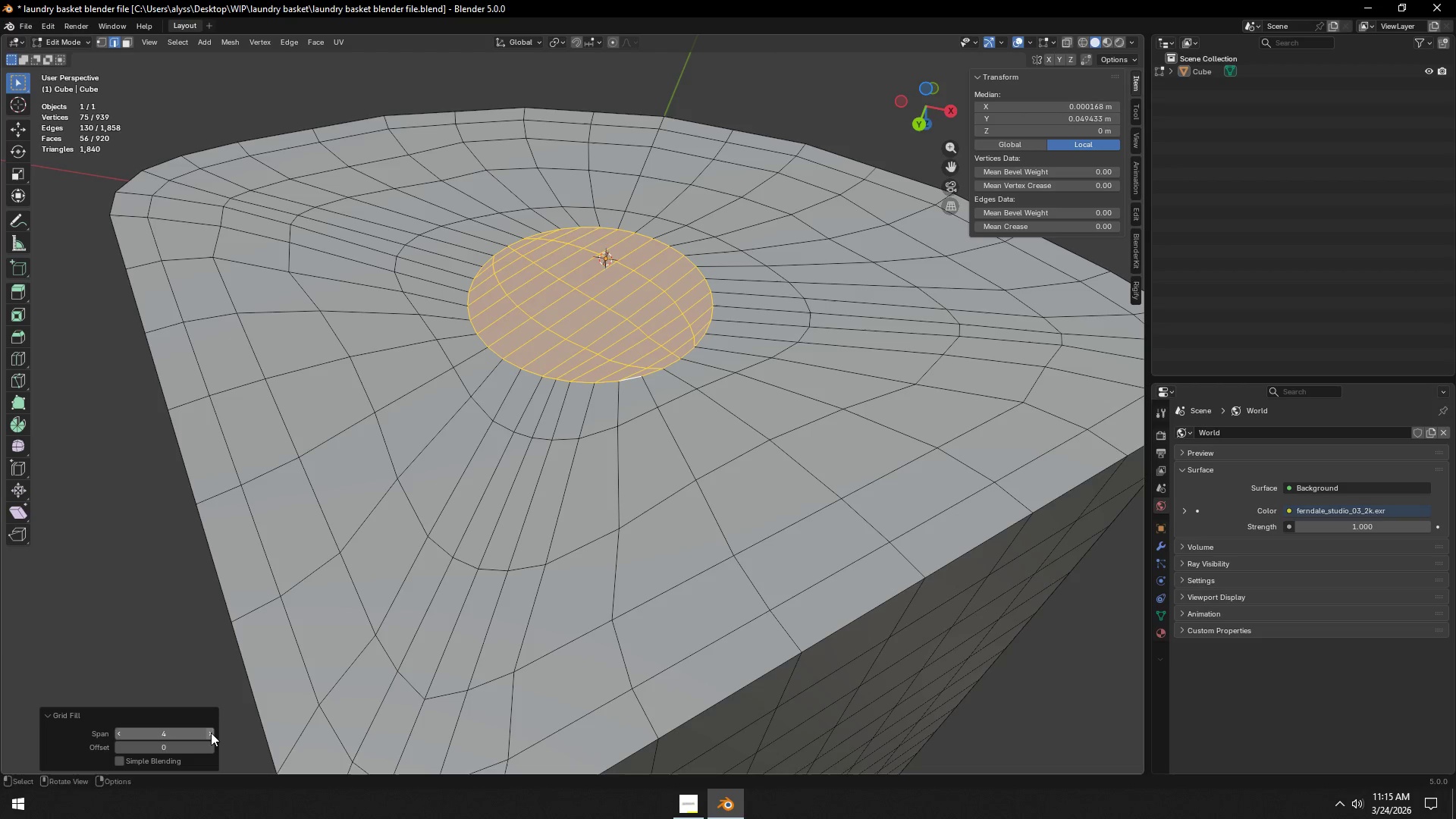 
triple_click([211, 733])
 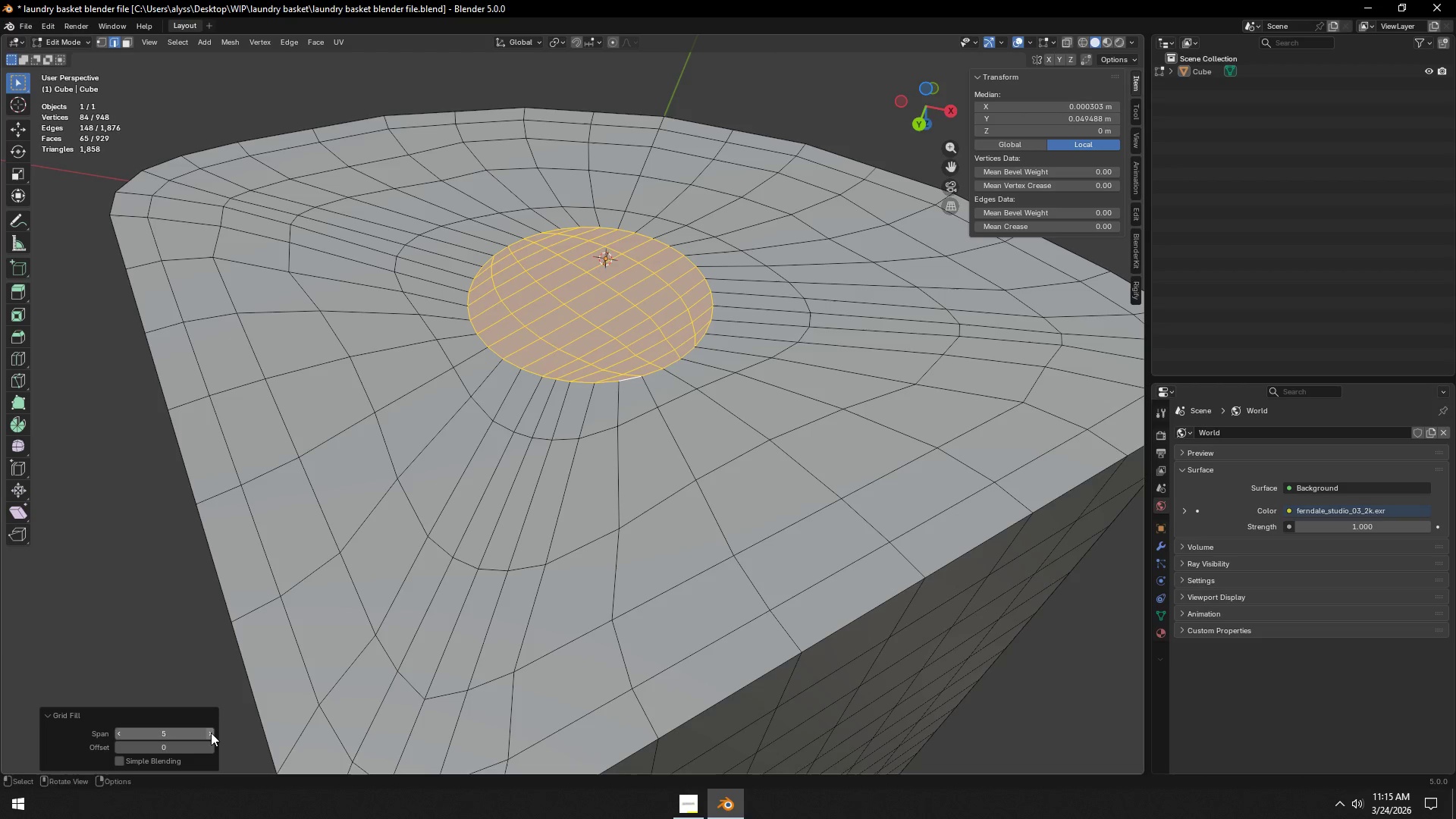 
triple_click([211, 733])
 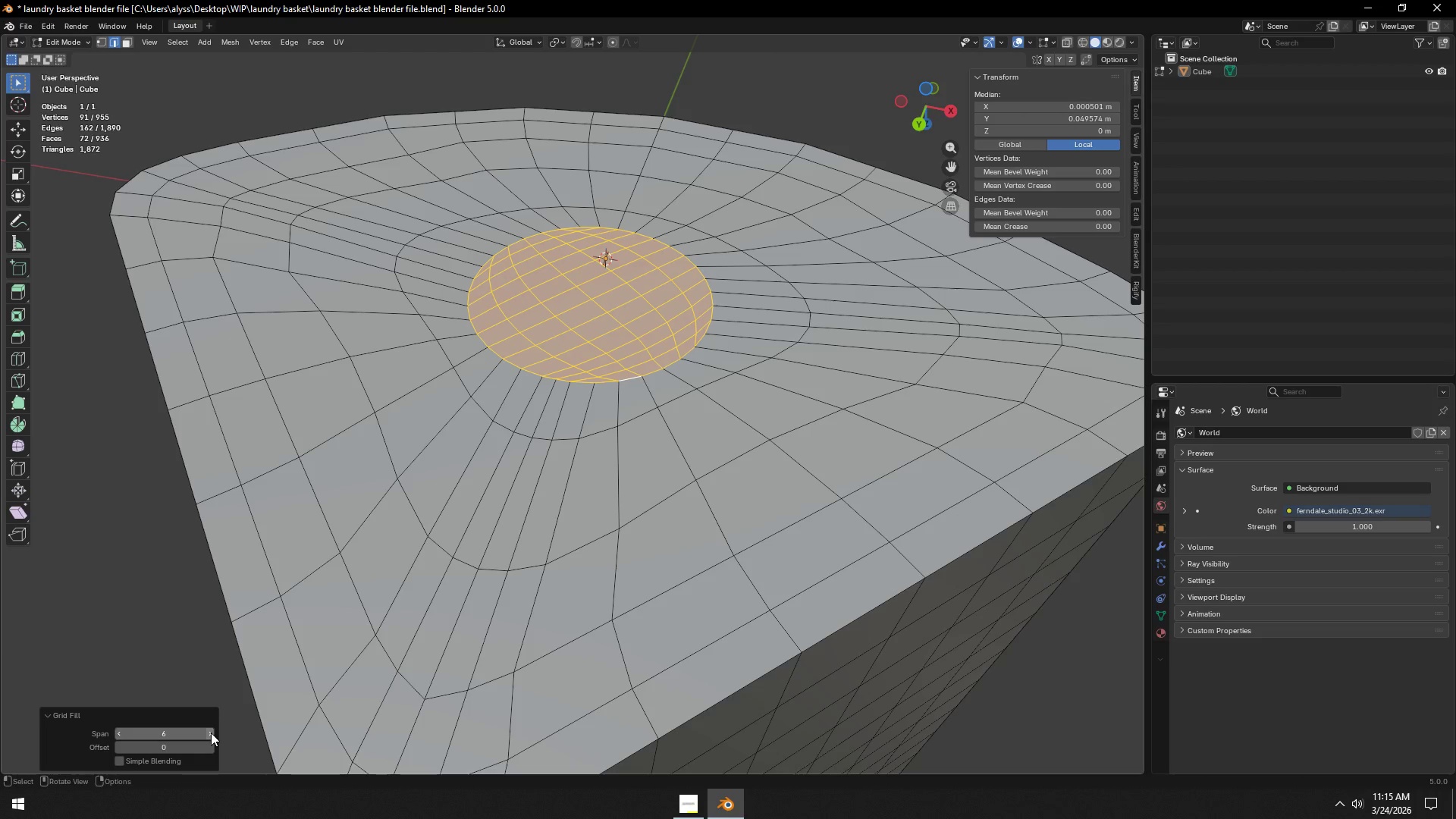 
left_click([211, 733])
 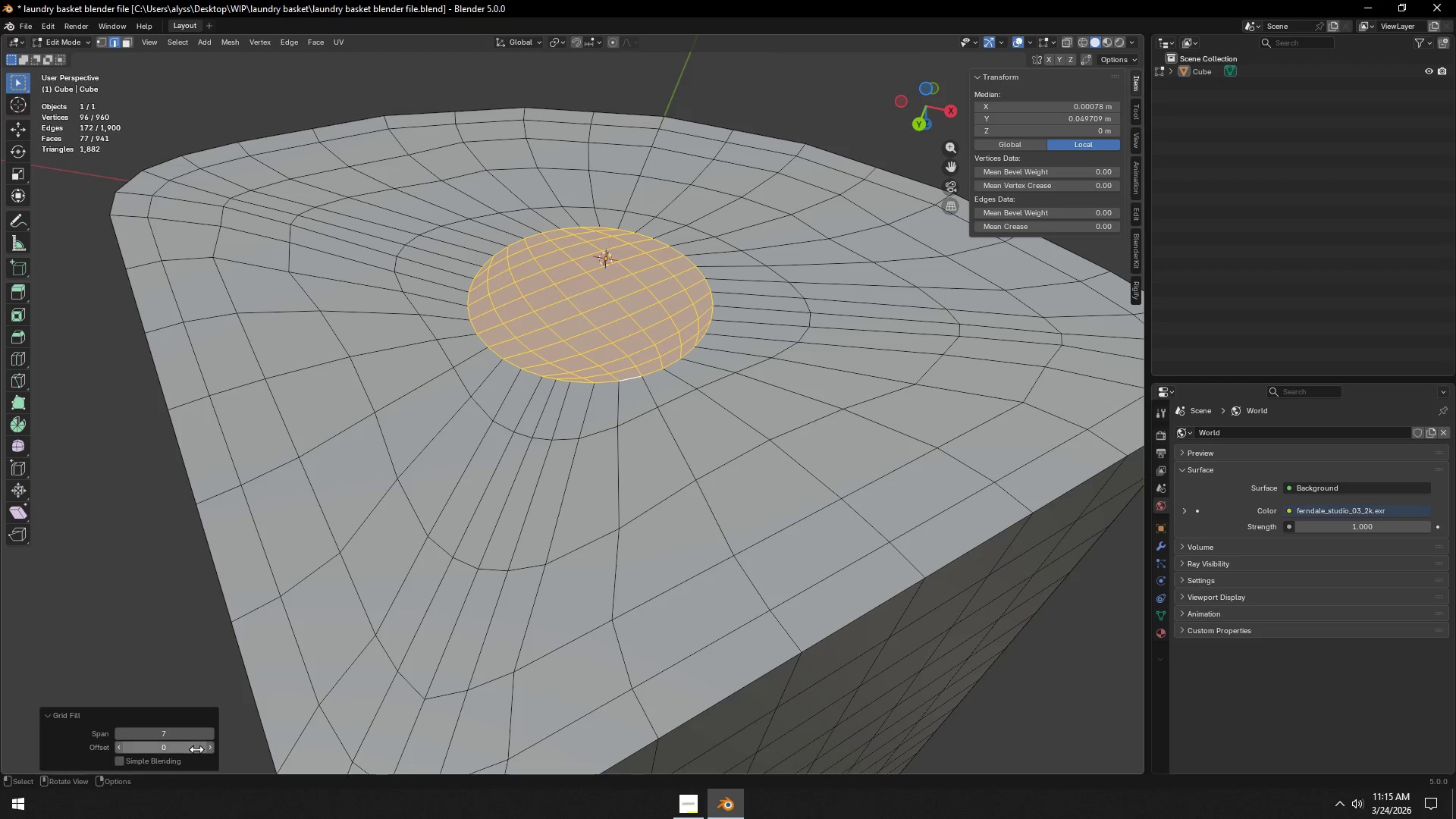 
double_click([209, 748])
 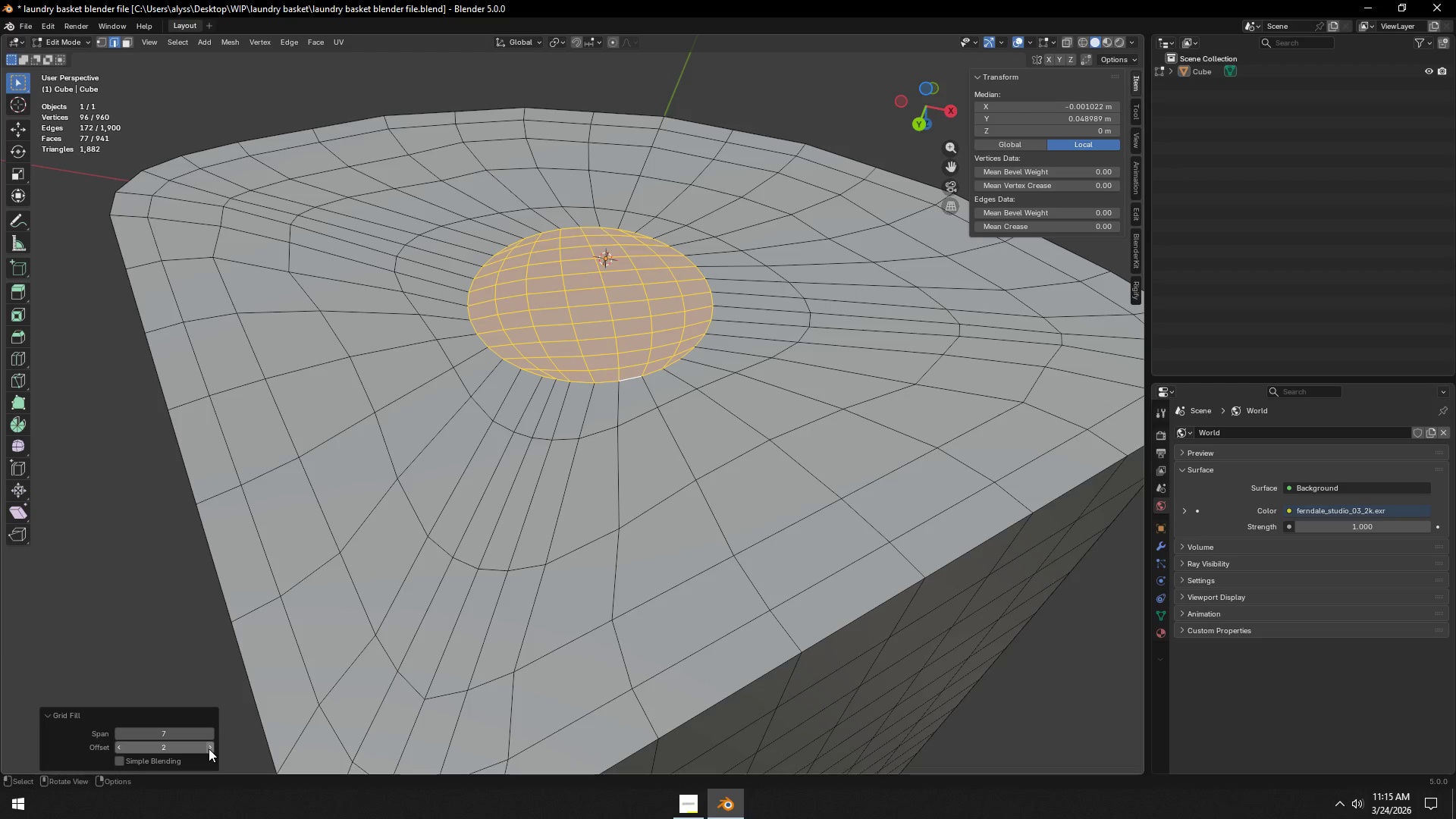 
left_click_drag(start_coordinate=[209, 748], to_coordinate=[209, 268])
 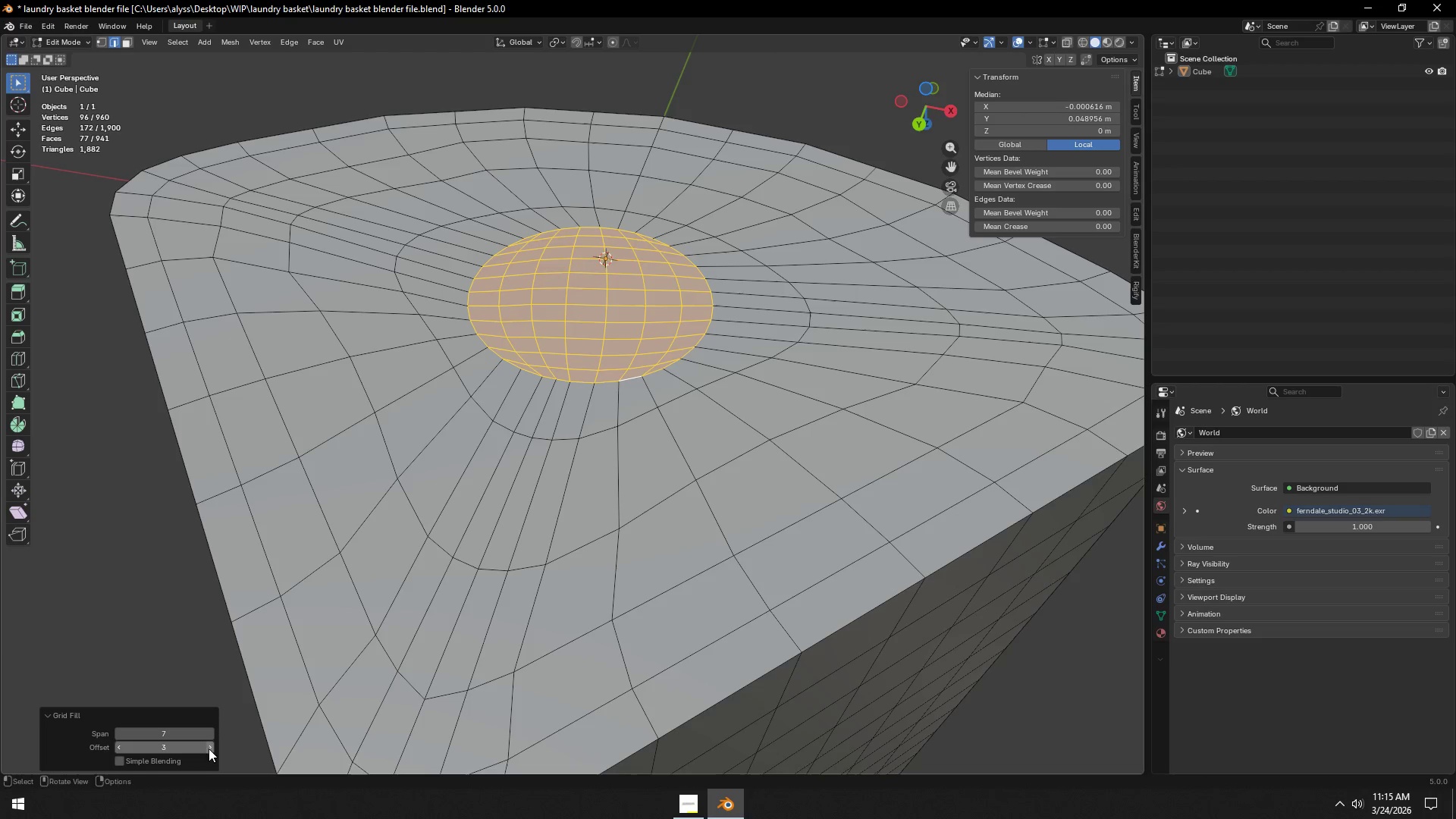 
left_click([209, 748])
 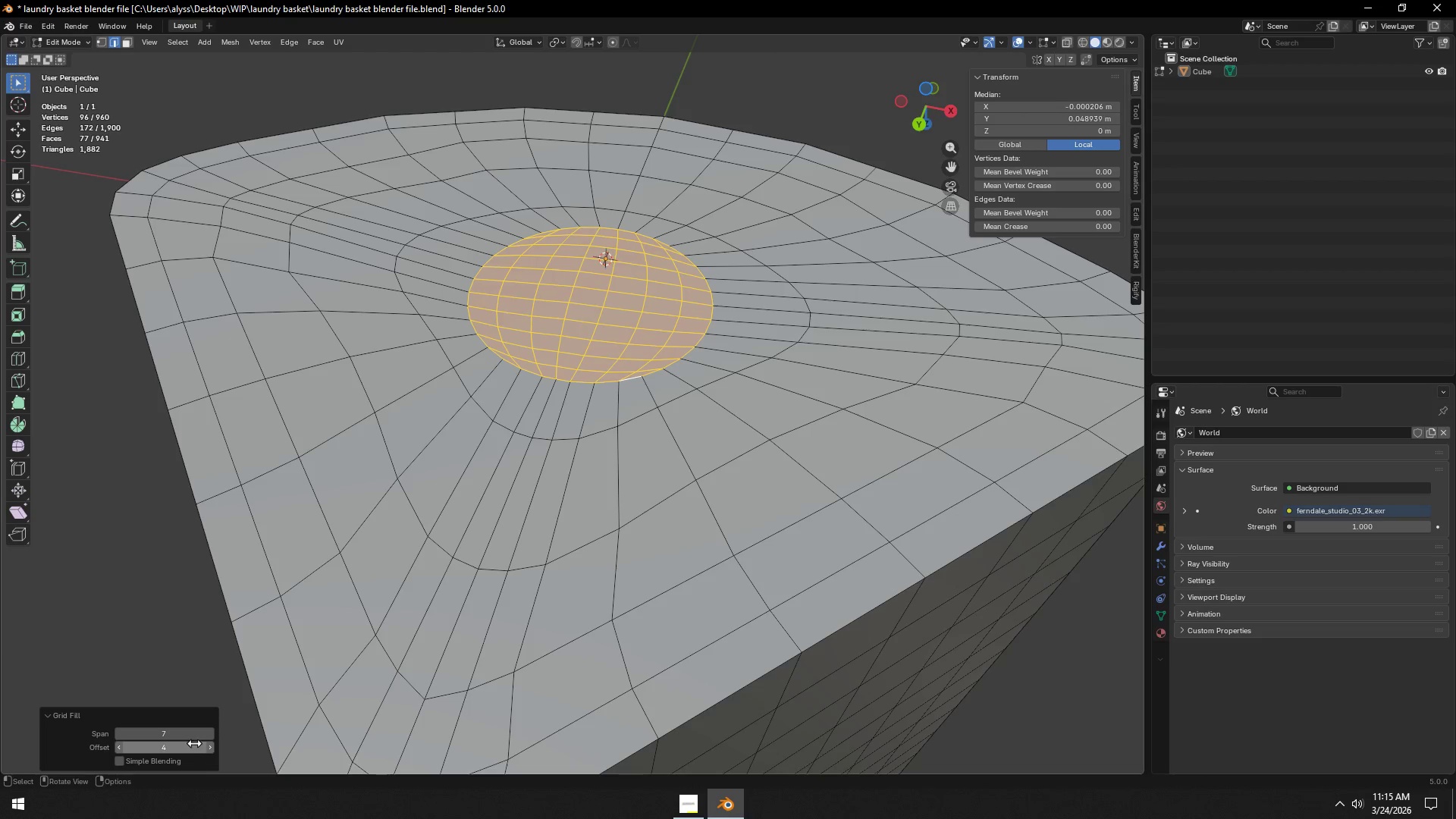 
left_click([209, 733])
 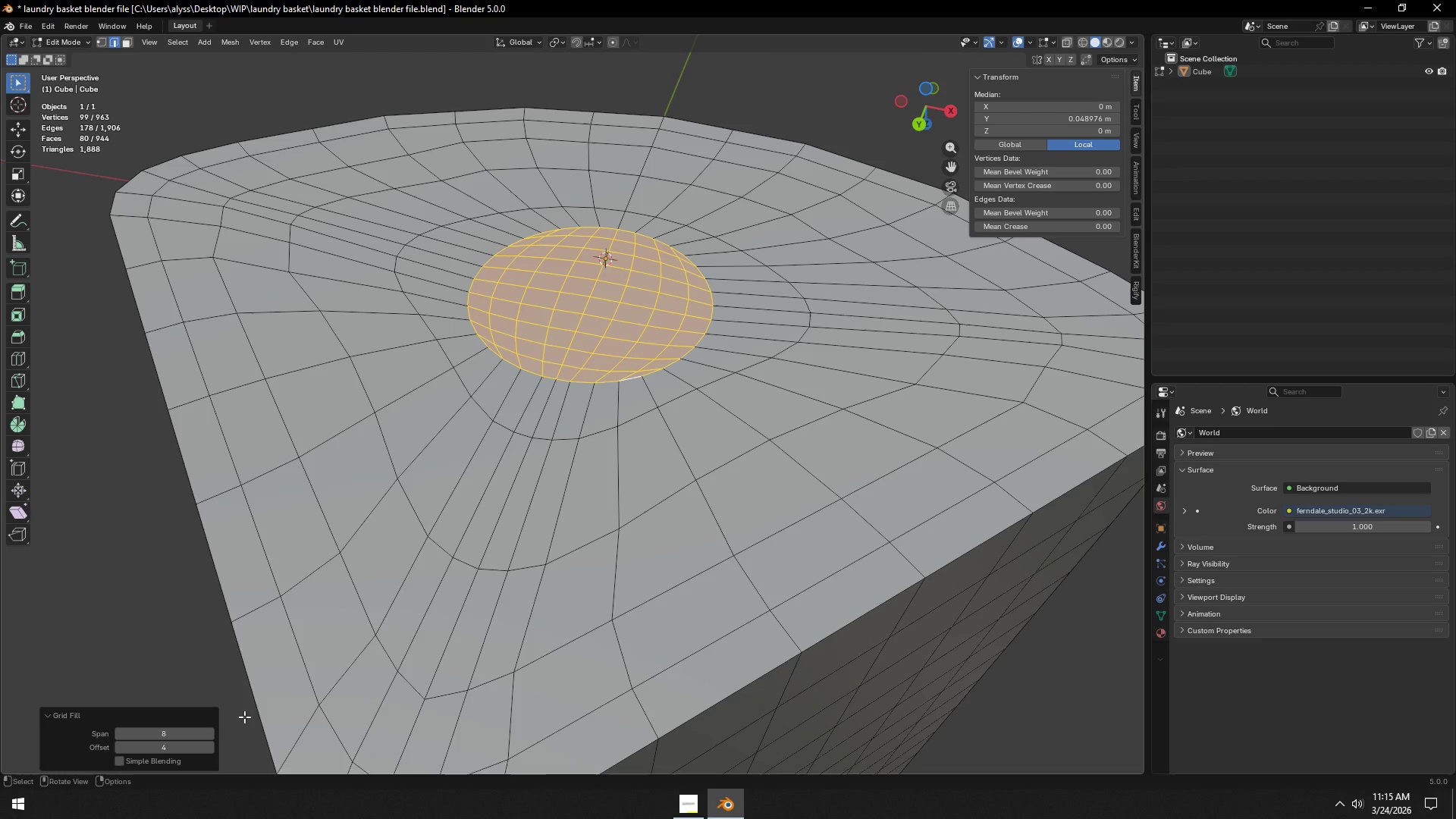 
scroll: coordinate [660, 499], scroll_direction: down, amount: 2.0
 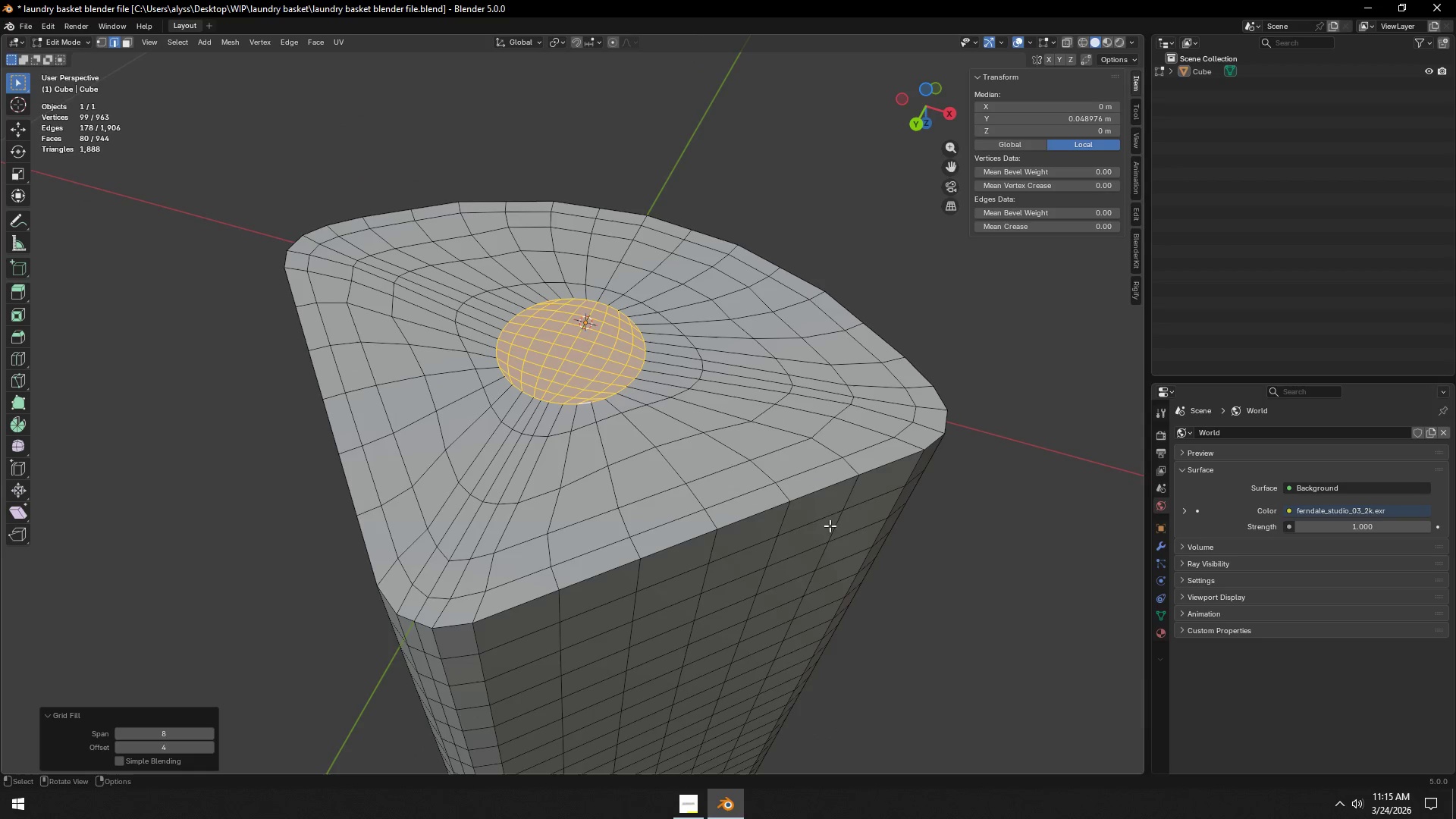 
left_click([981, 538])
 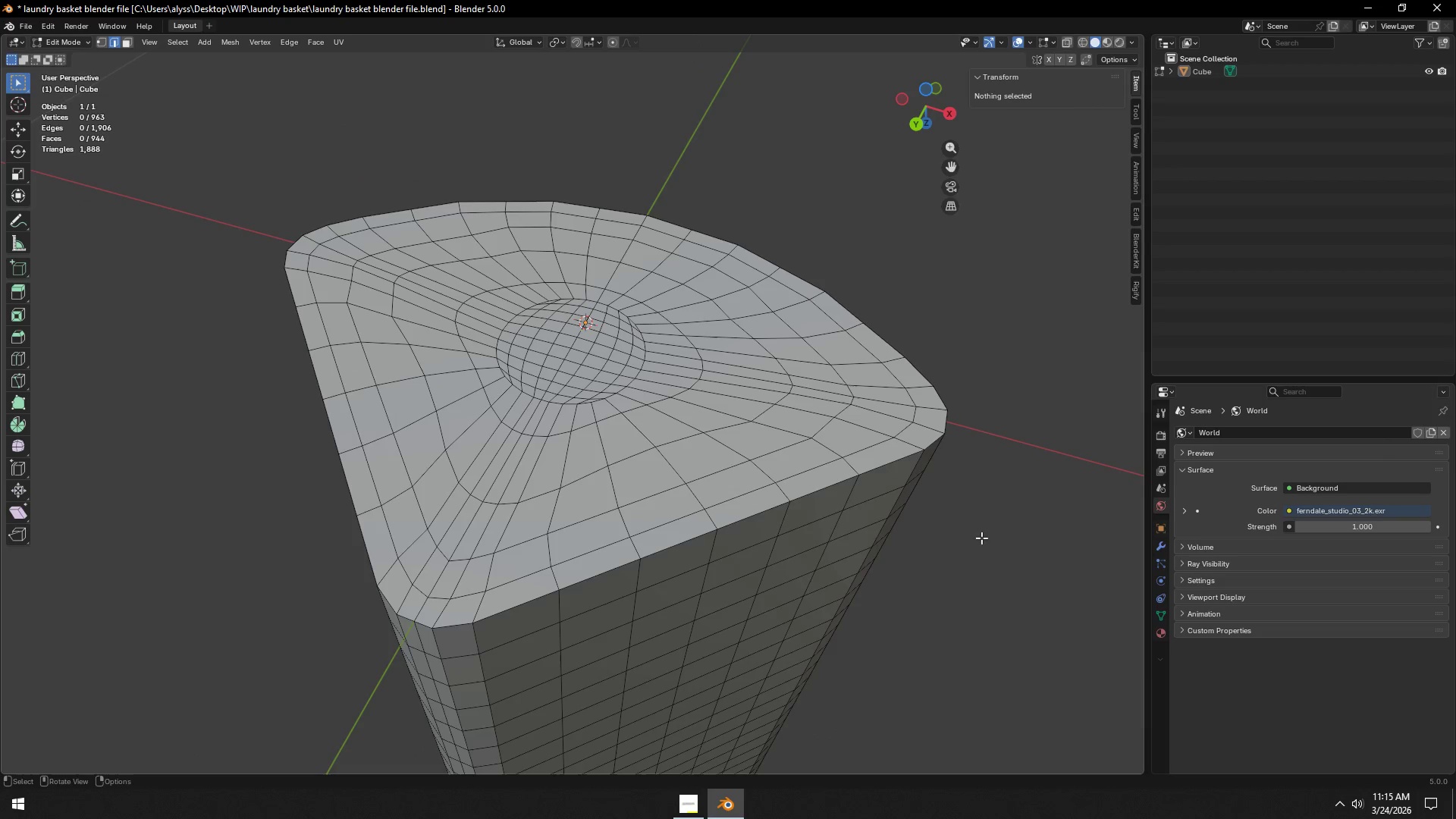 
key(Control+ControlLeft)
 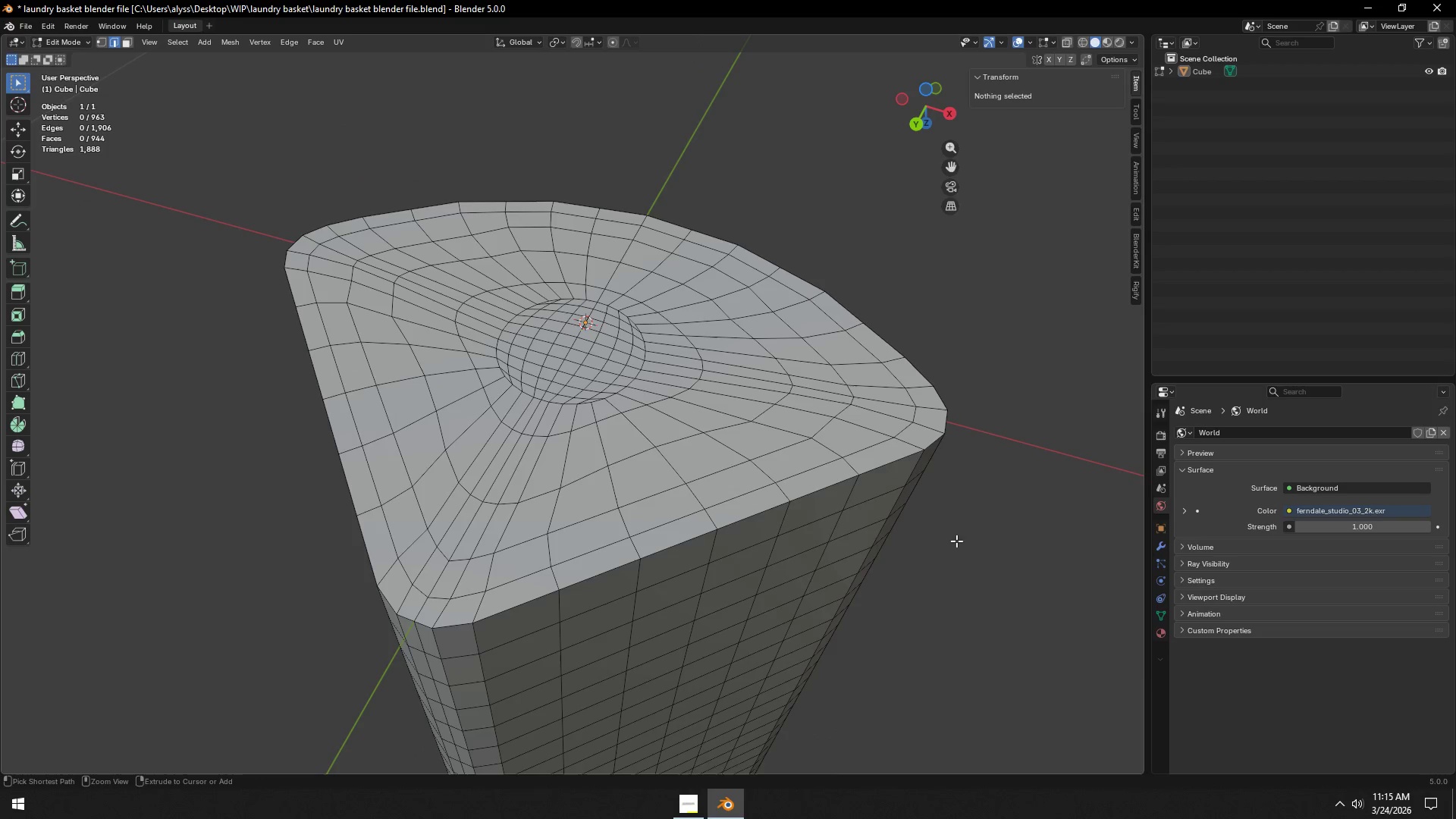 
key(Control+S)
 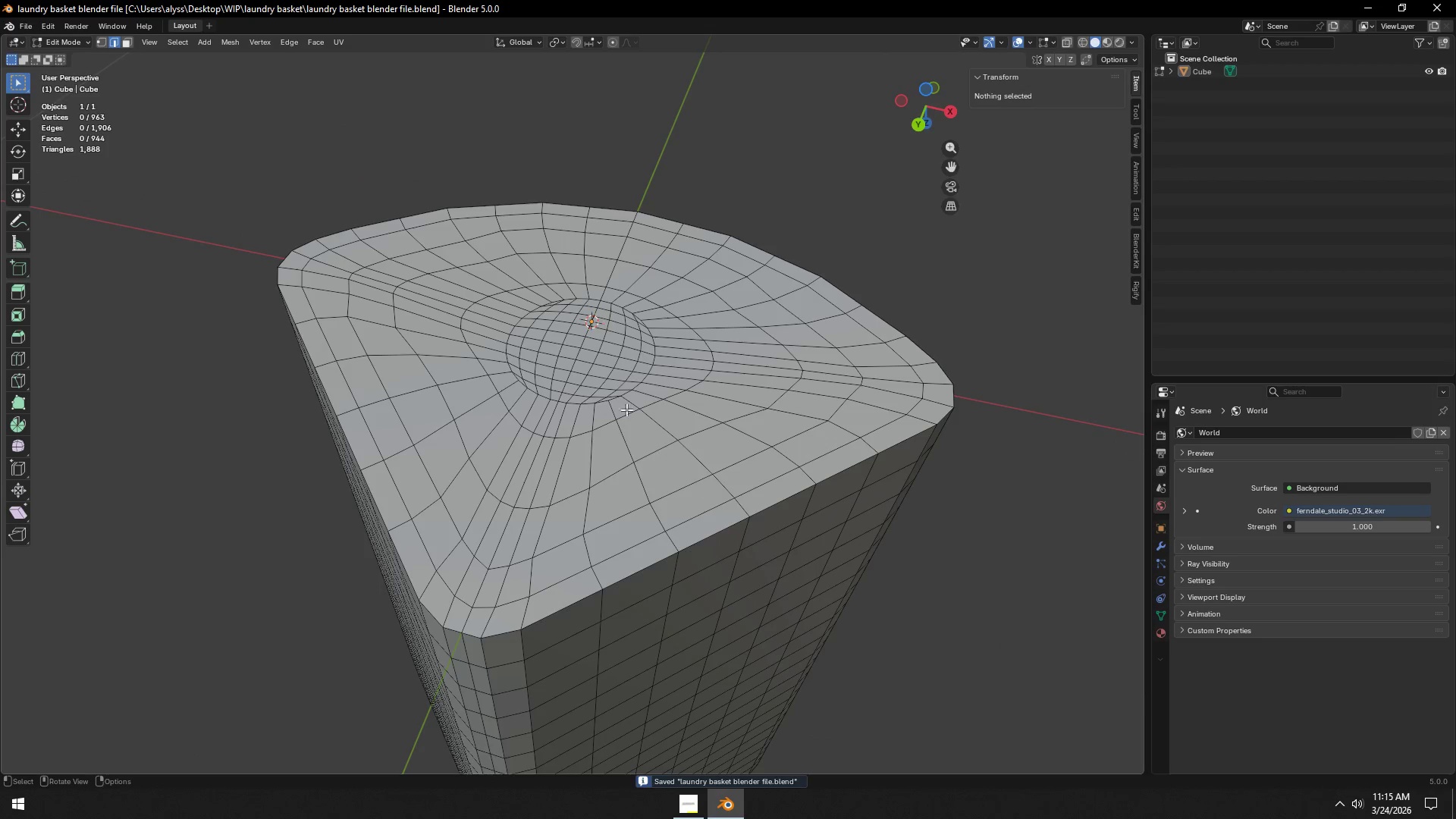 
hold_key(key=AltLeft, duration=0.55)
 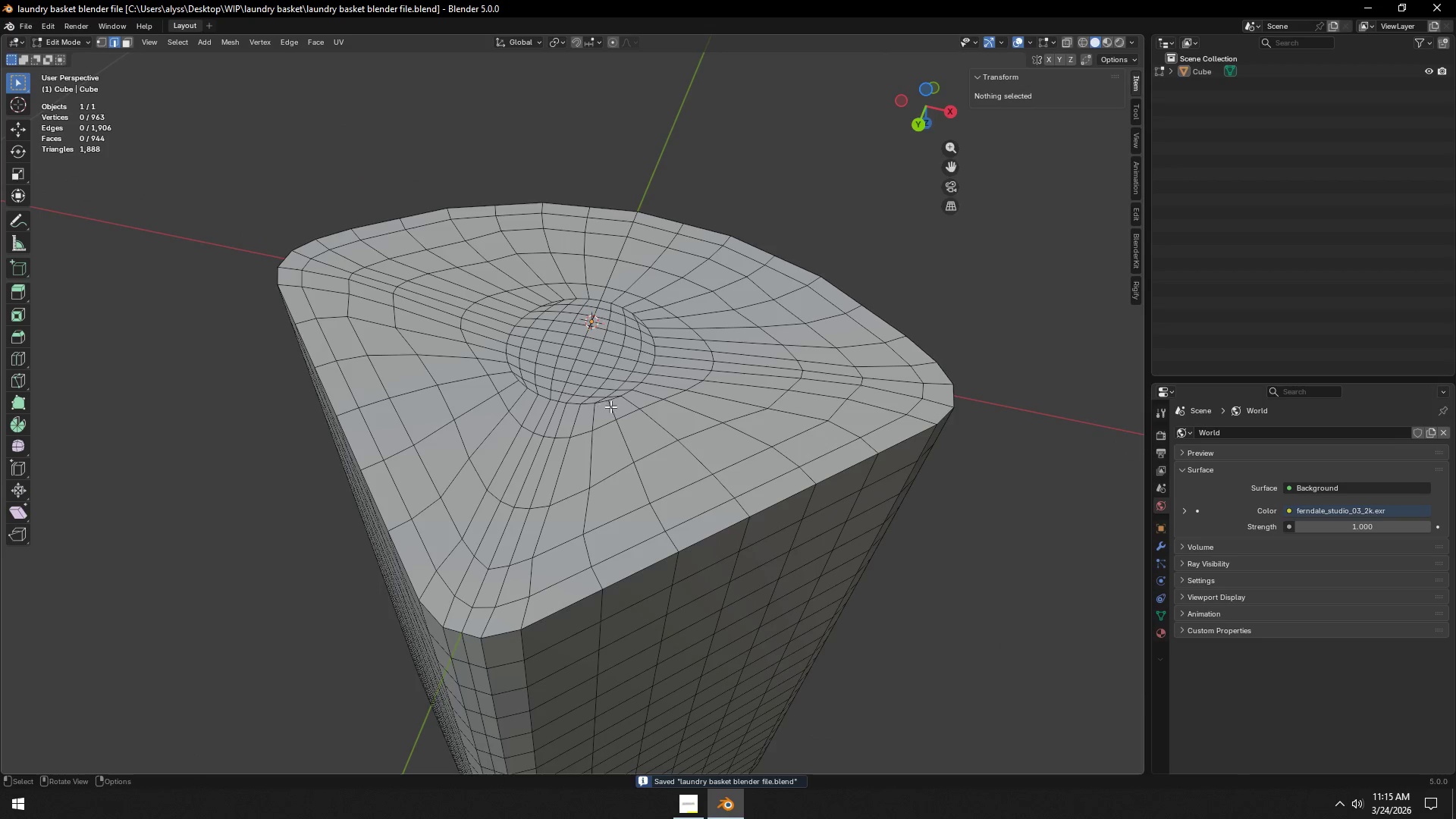 
hold_key(key=AltLeft, duration=0.56)
left_click([626, 416])
 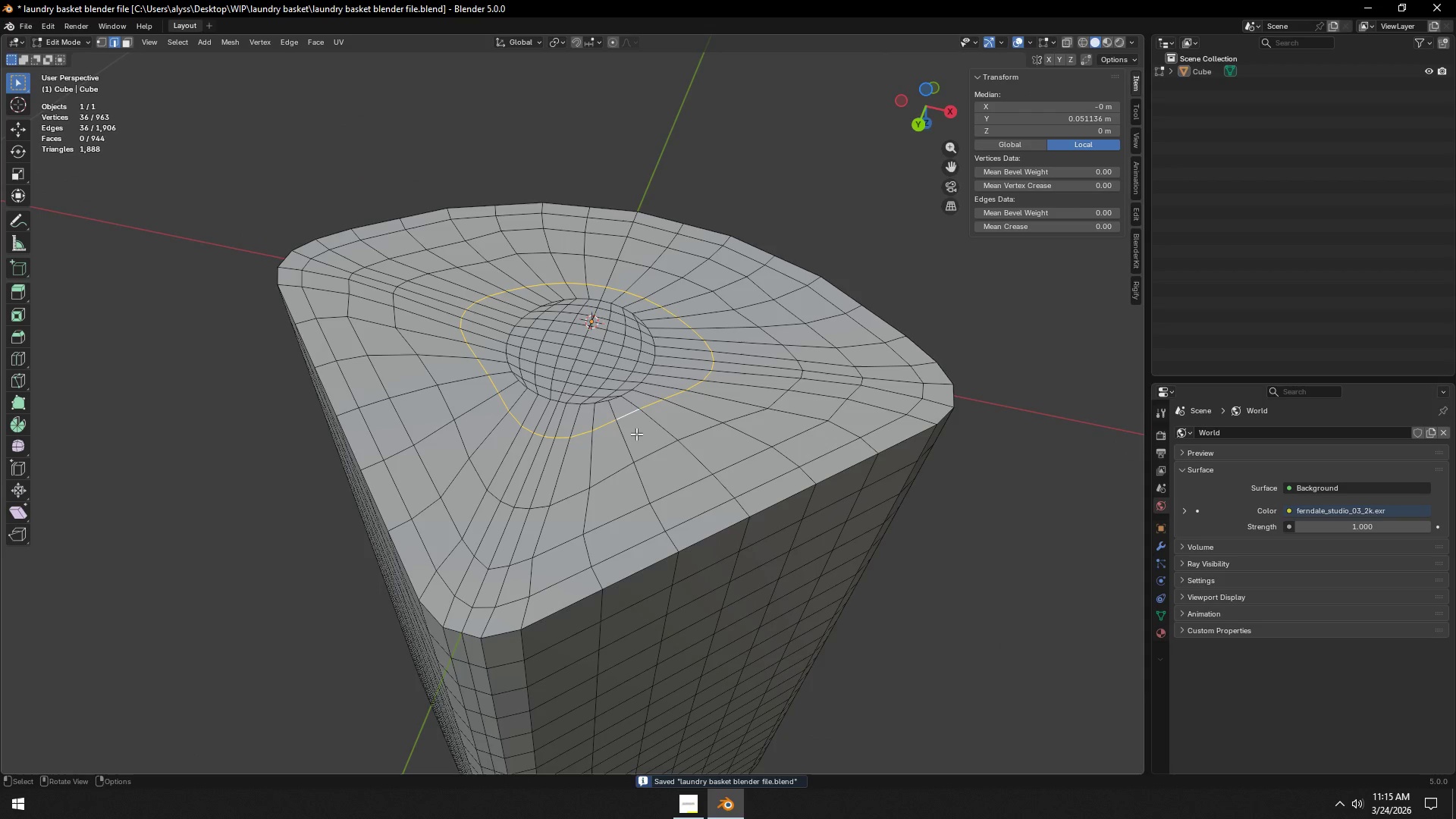 
key(Control+NumpadAdd)
 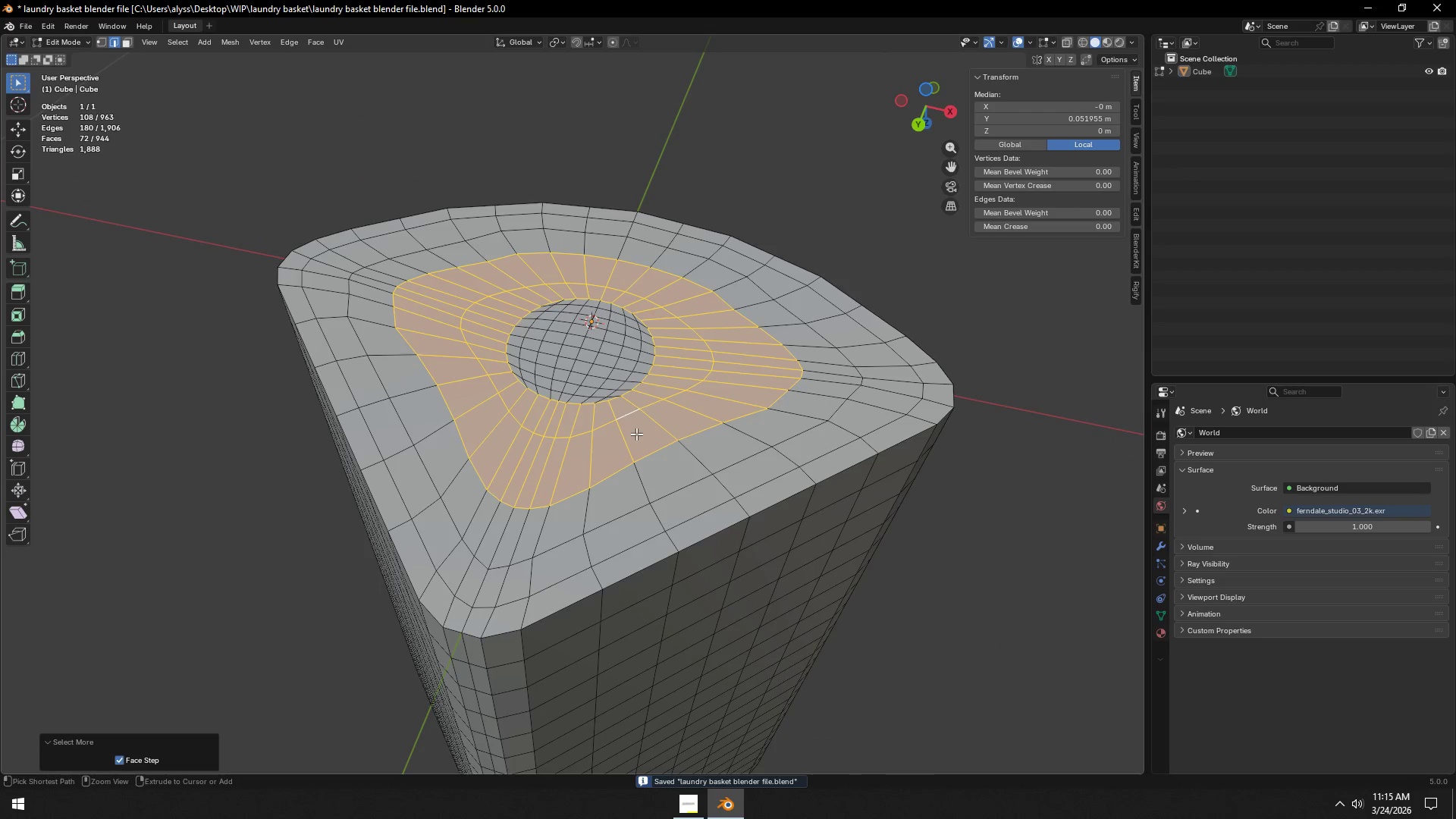 
key(Control+NumpadAdd)
 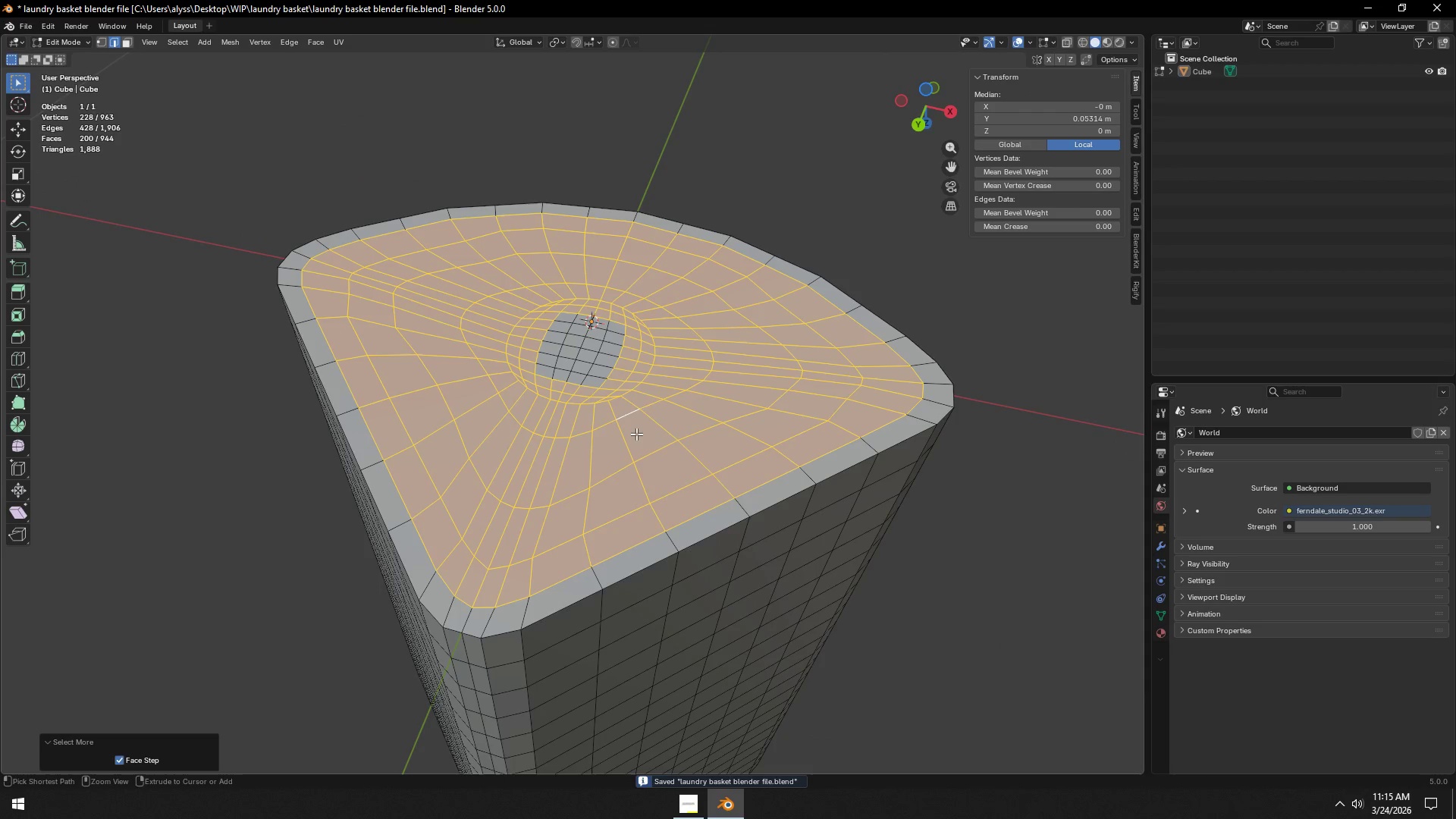 
key(Control+NumpadAdd)
 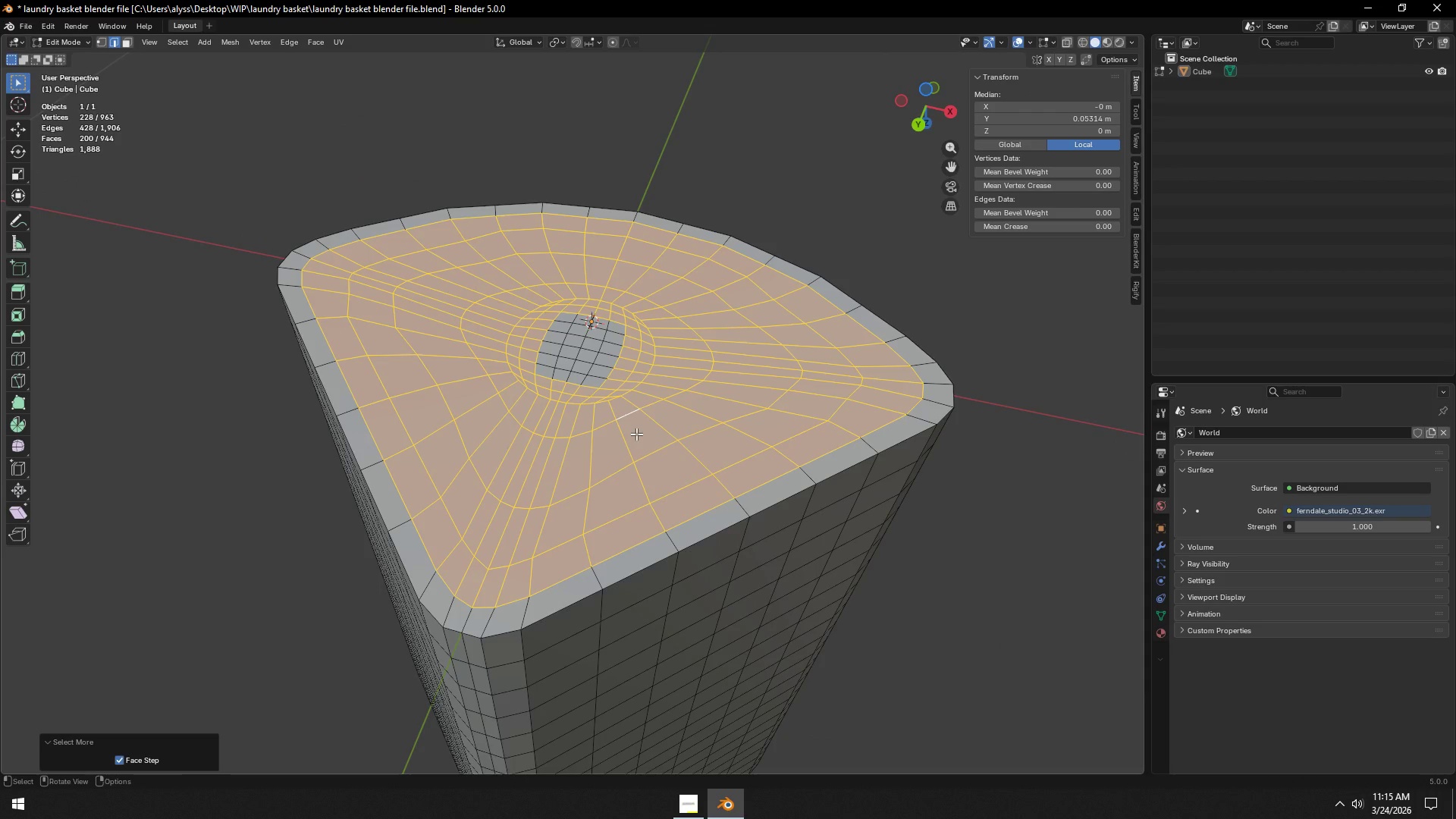 
key(Control+NumpadSubtract)
 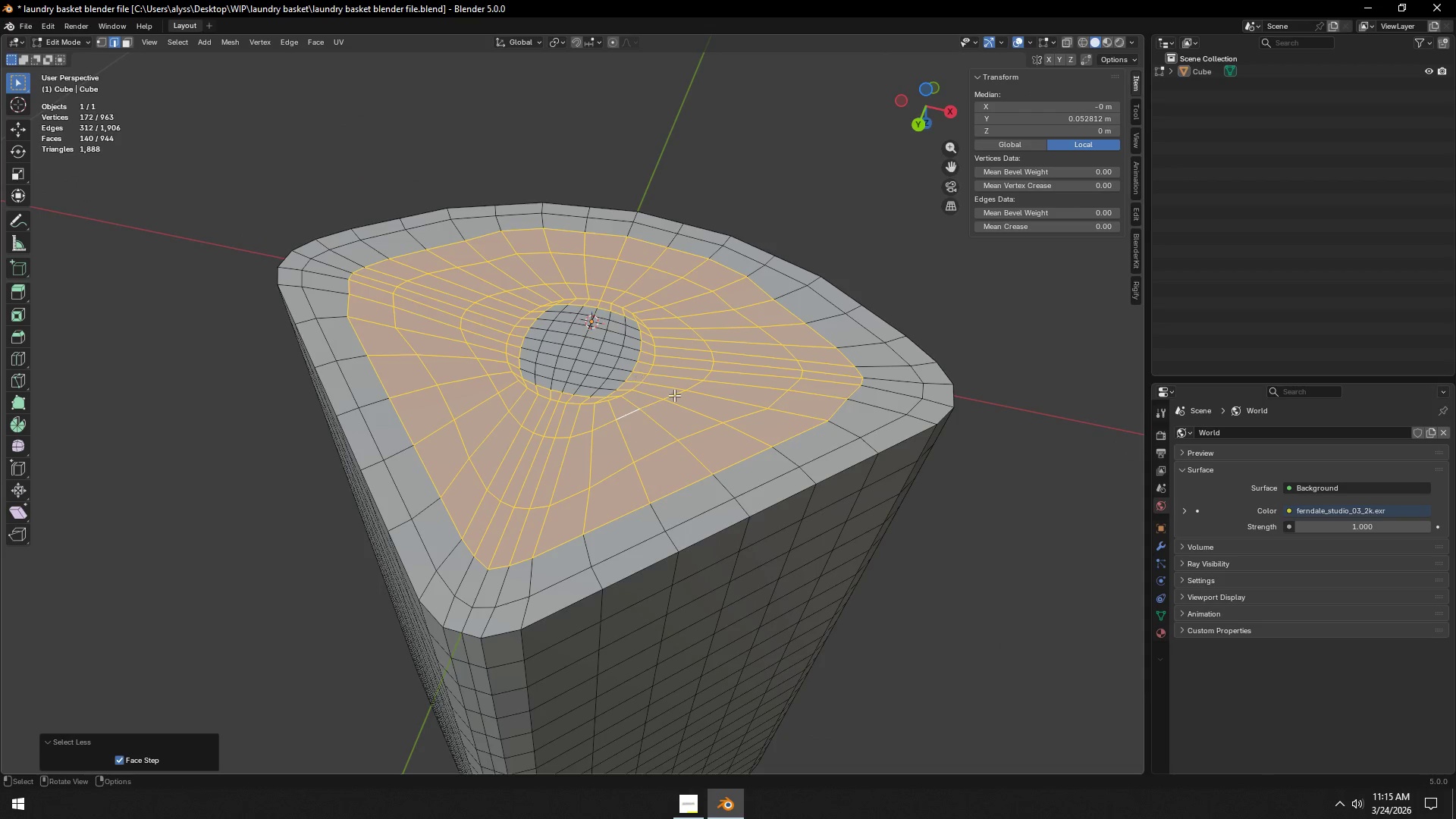 
key(C)
 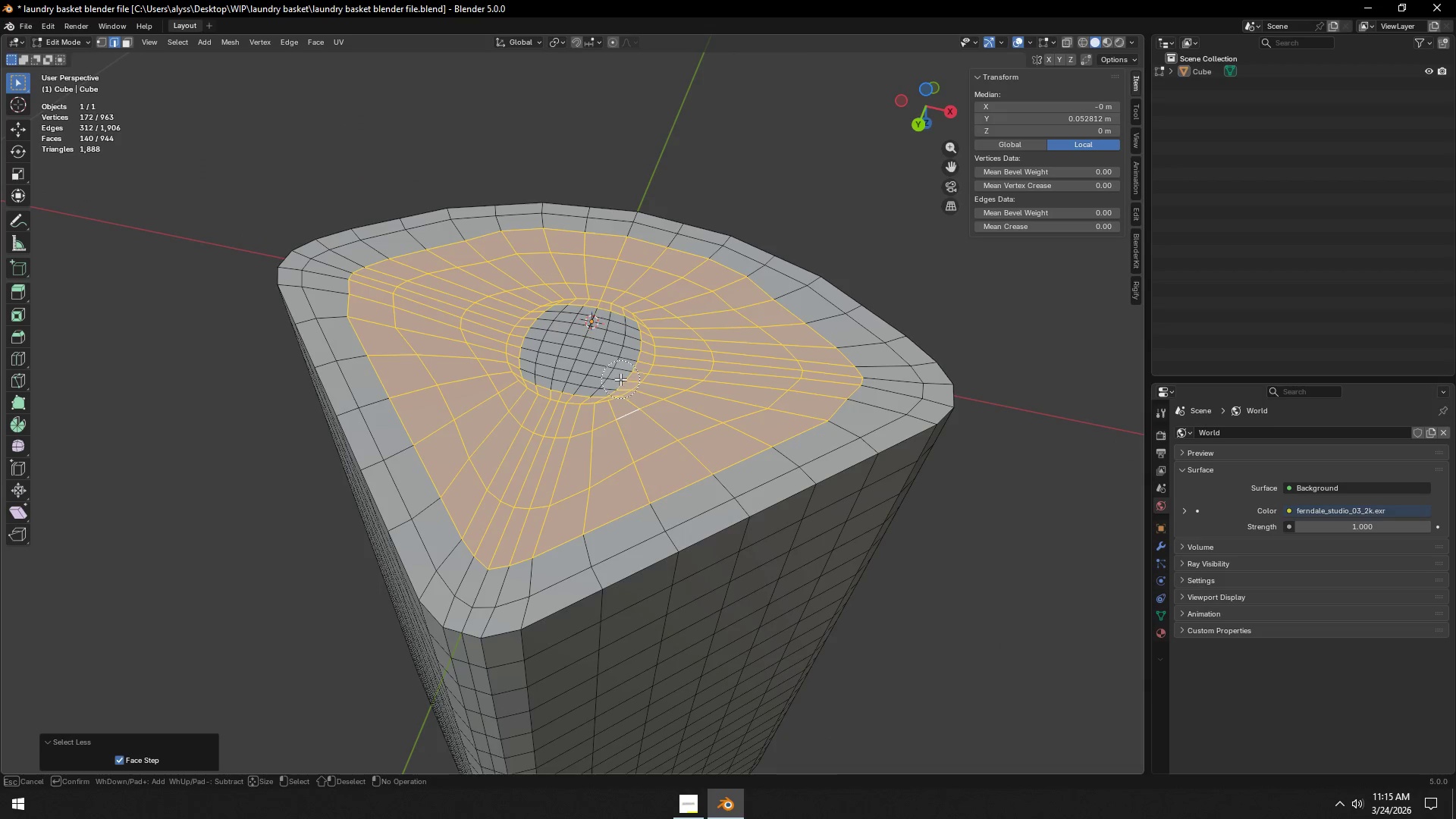 
left_click_drag(start_coordinate=[616, 386], to_coordinate=[602, 353])
 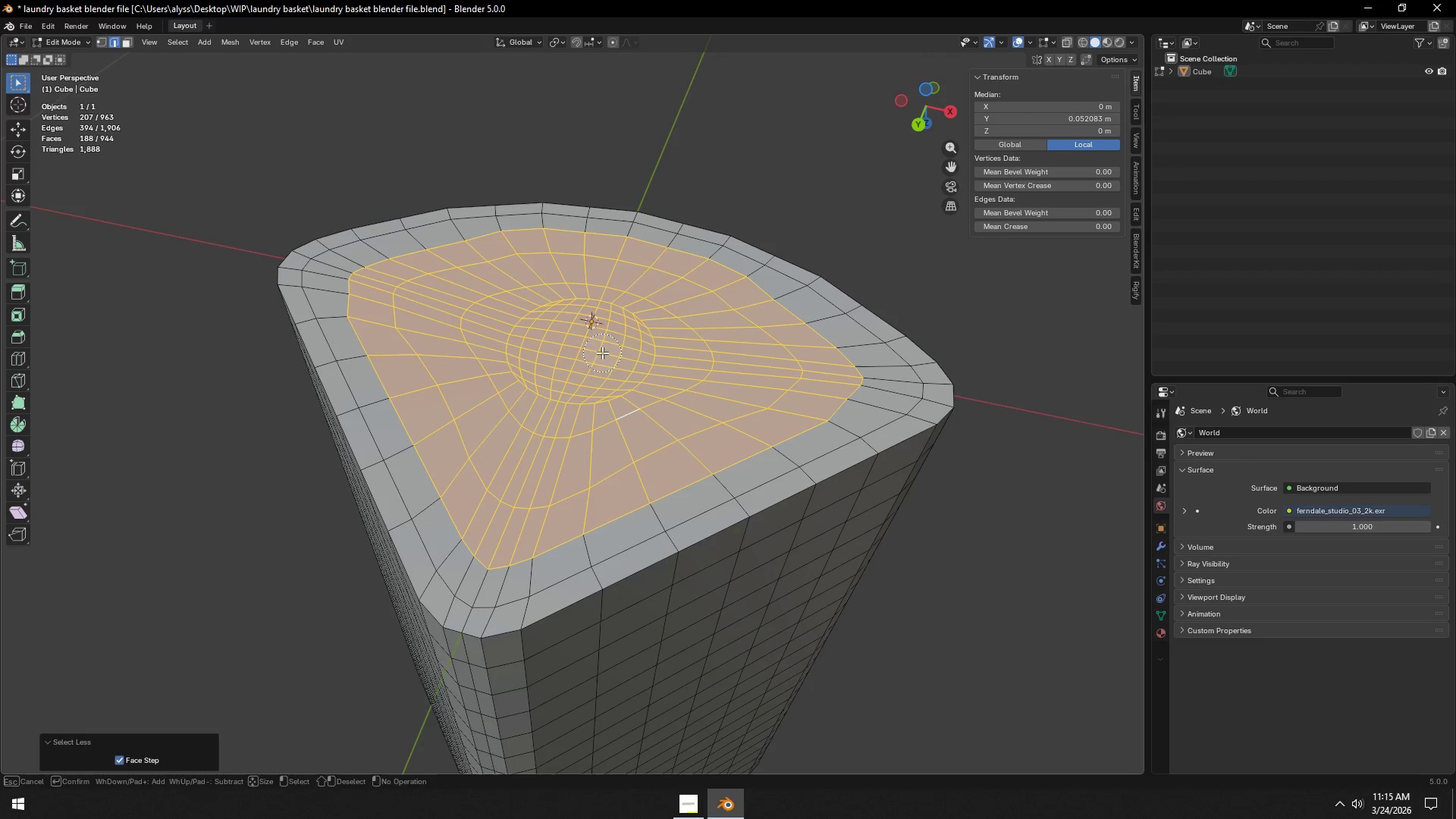 
right_click([602, 353])
 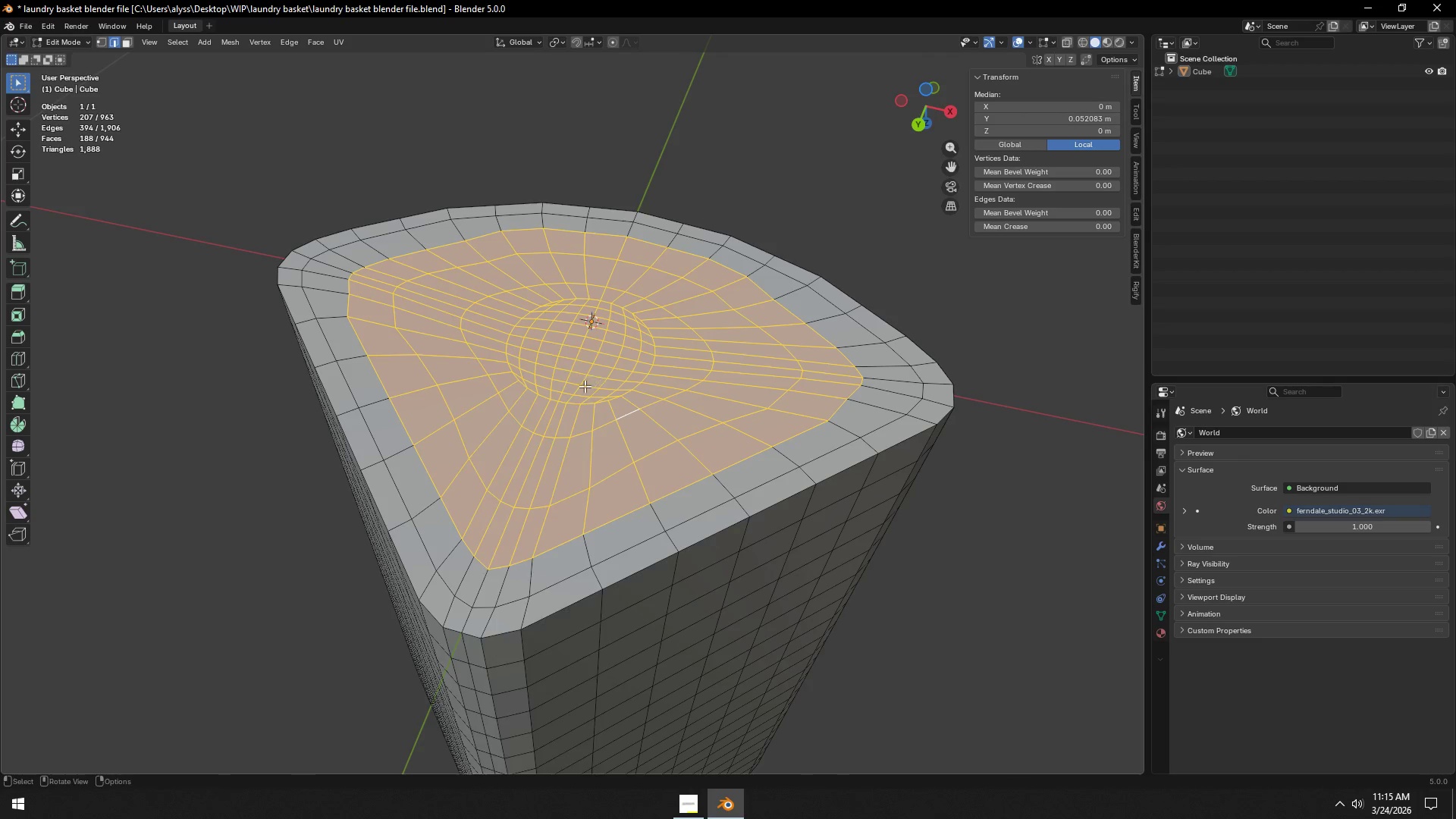 
right_click([575, 382])
 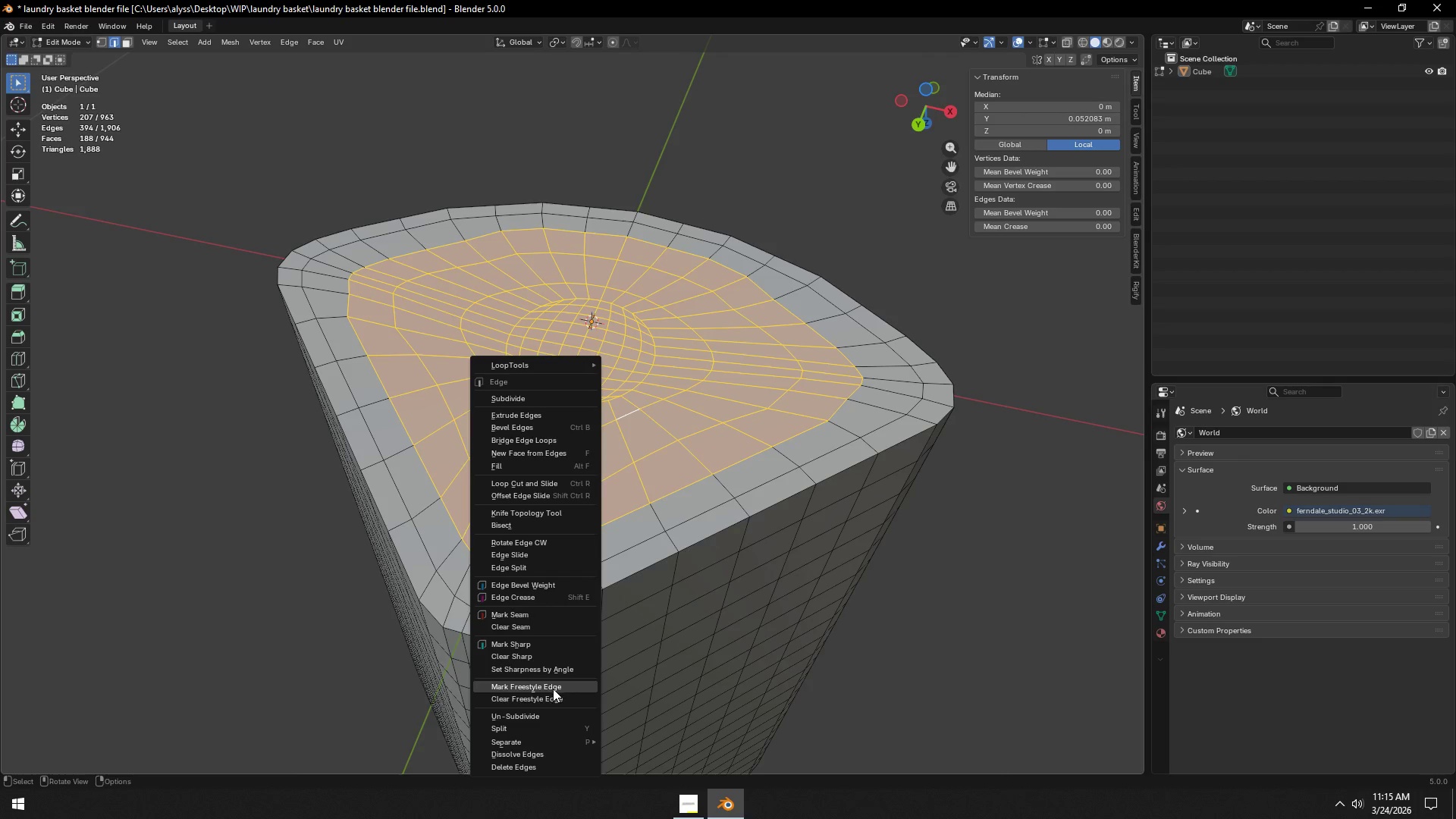 
left_click([1028, 601])
 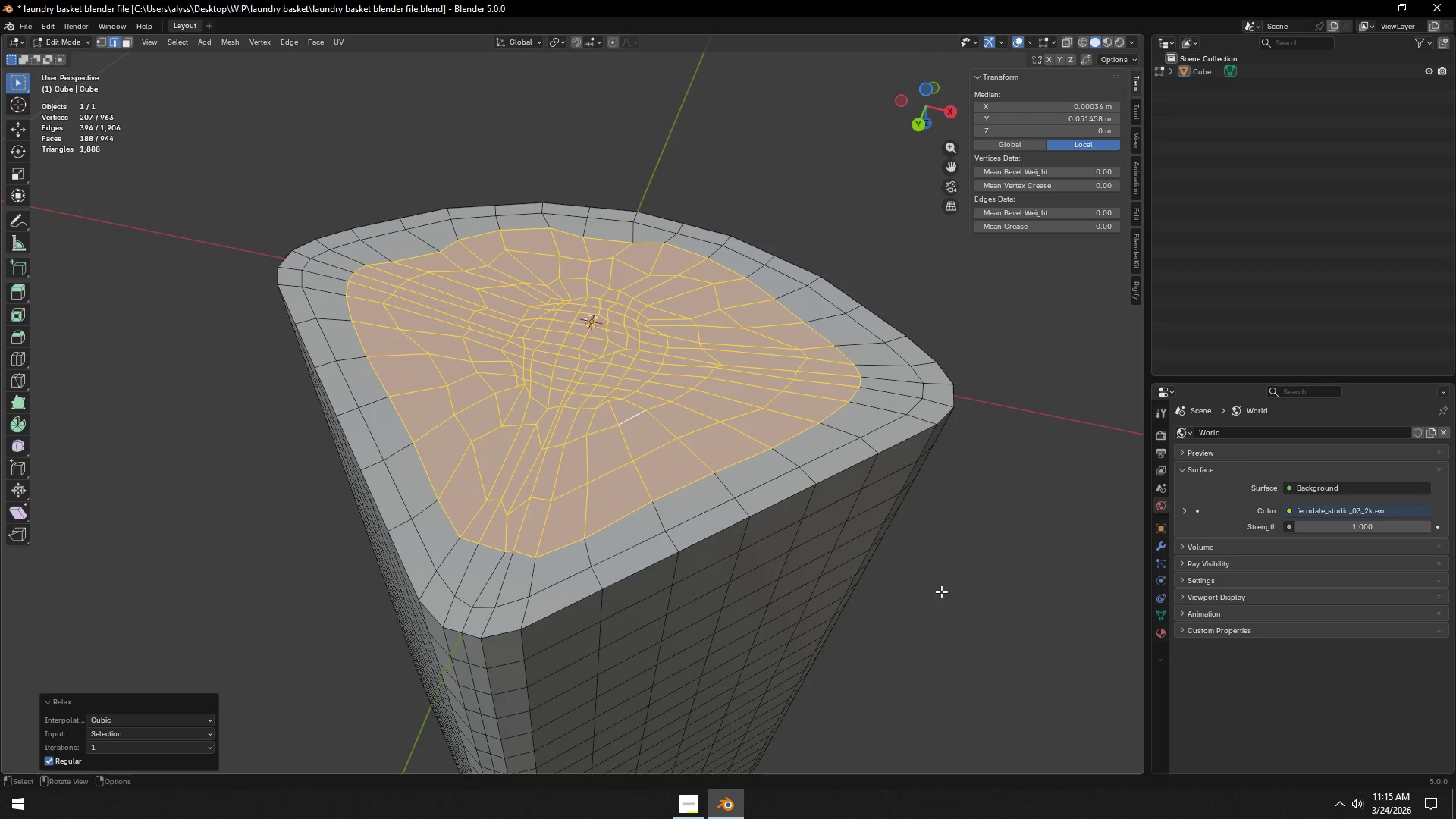 
key(Control+Z)
 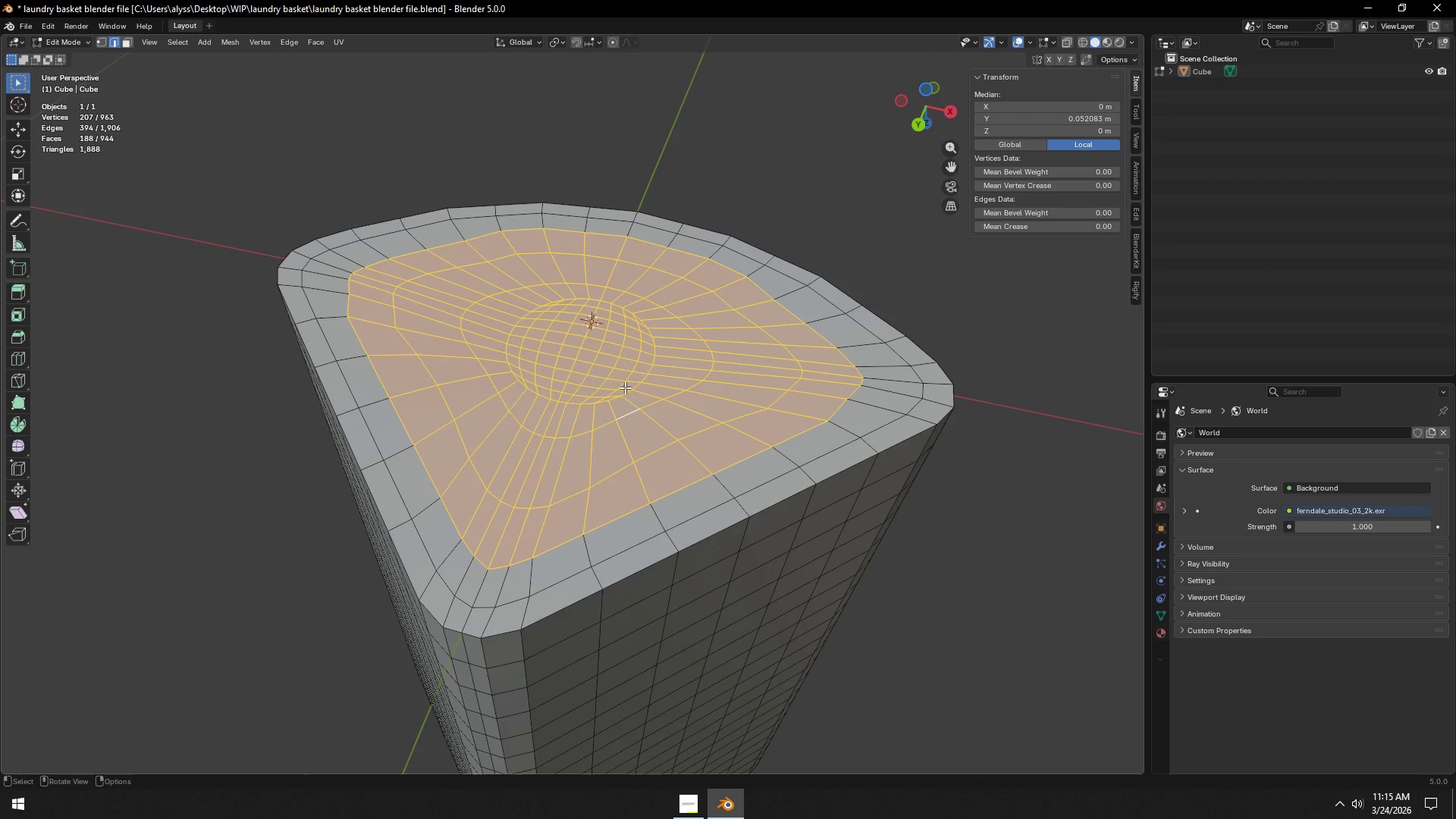 
right_click([601, 372])
 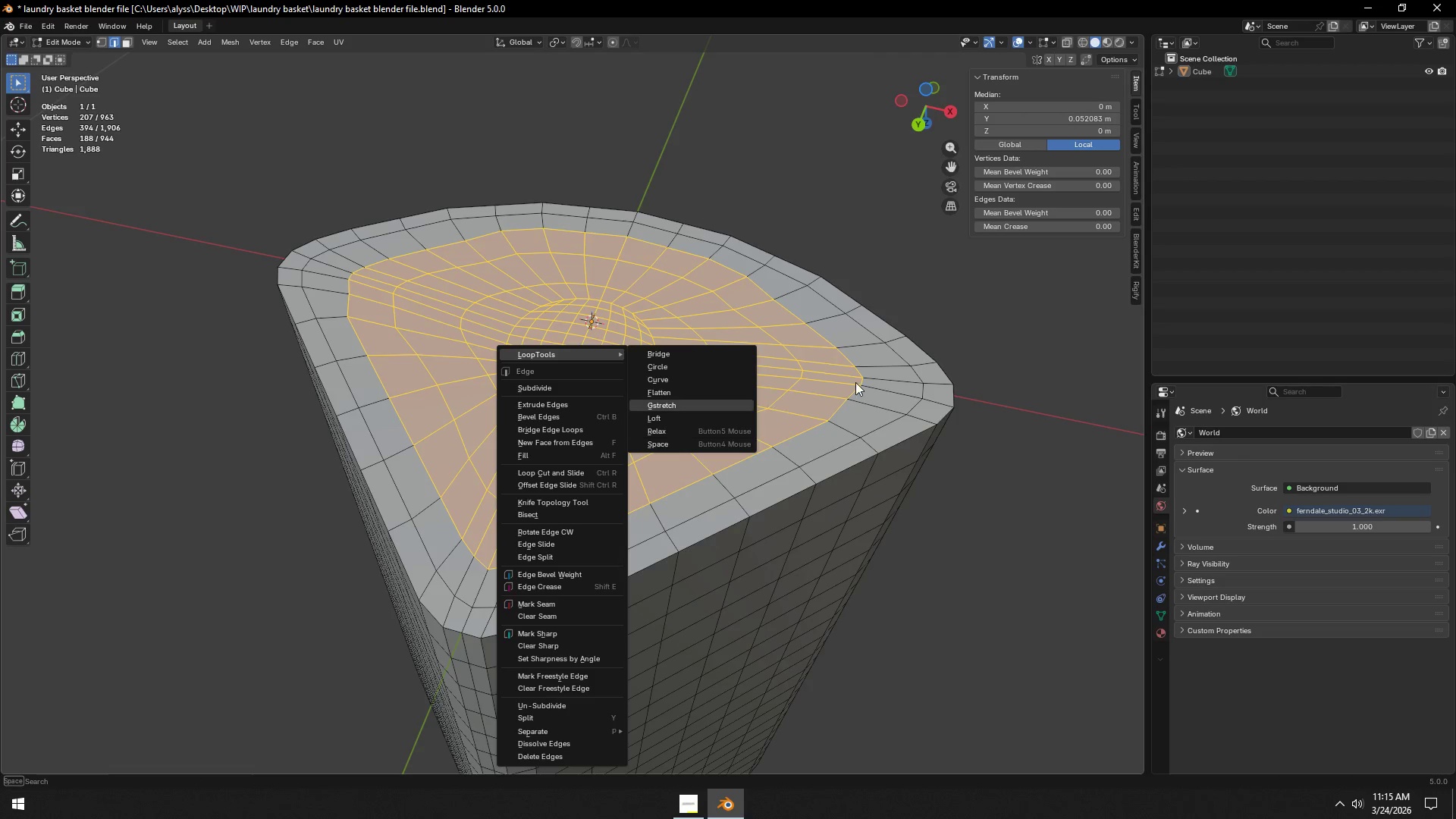 
left_click([877, 378])
 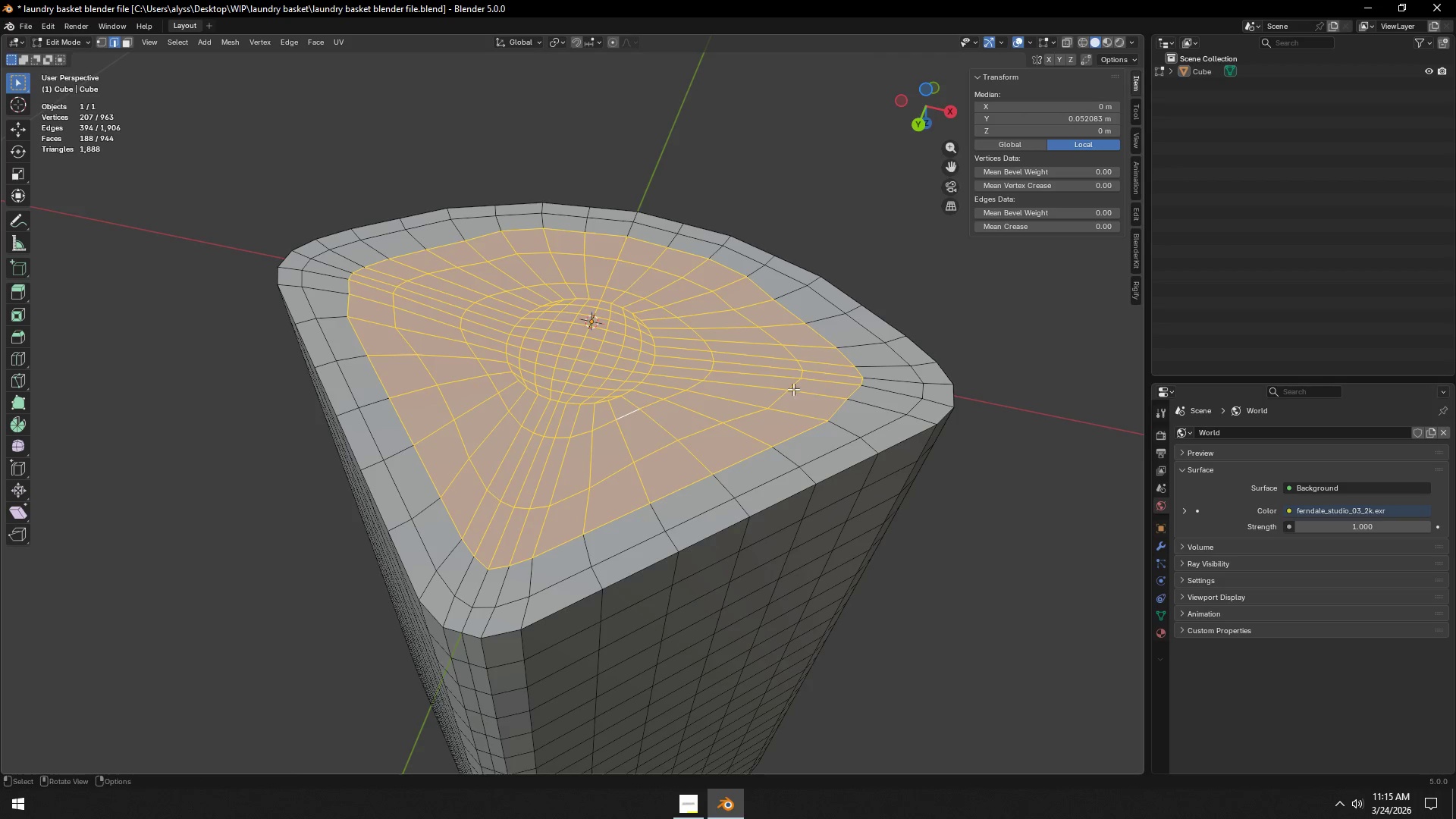 
key(1)
 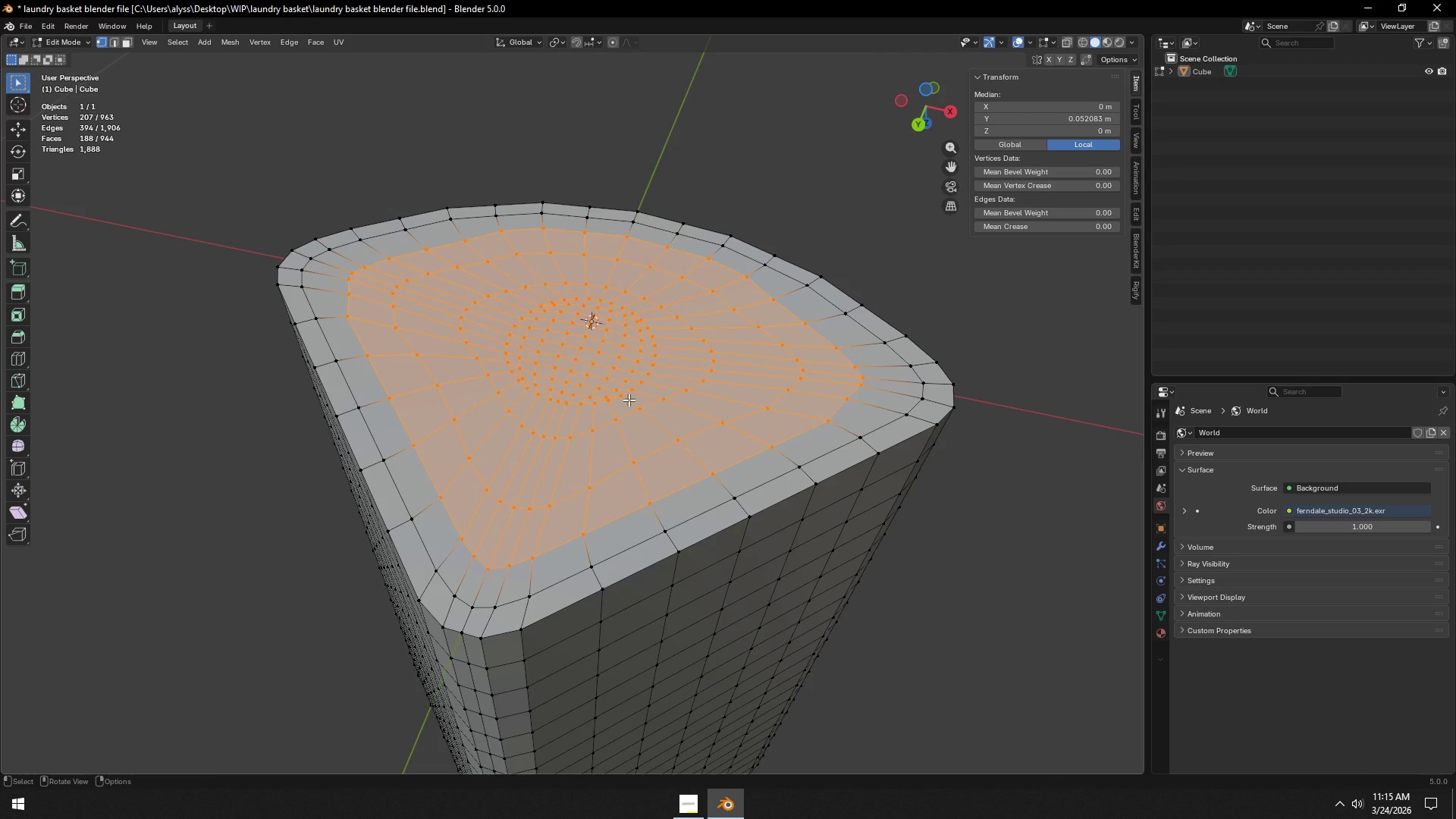 
 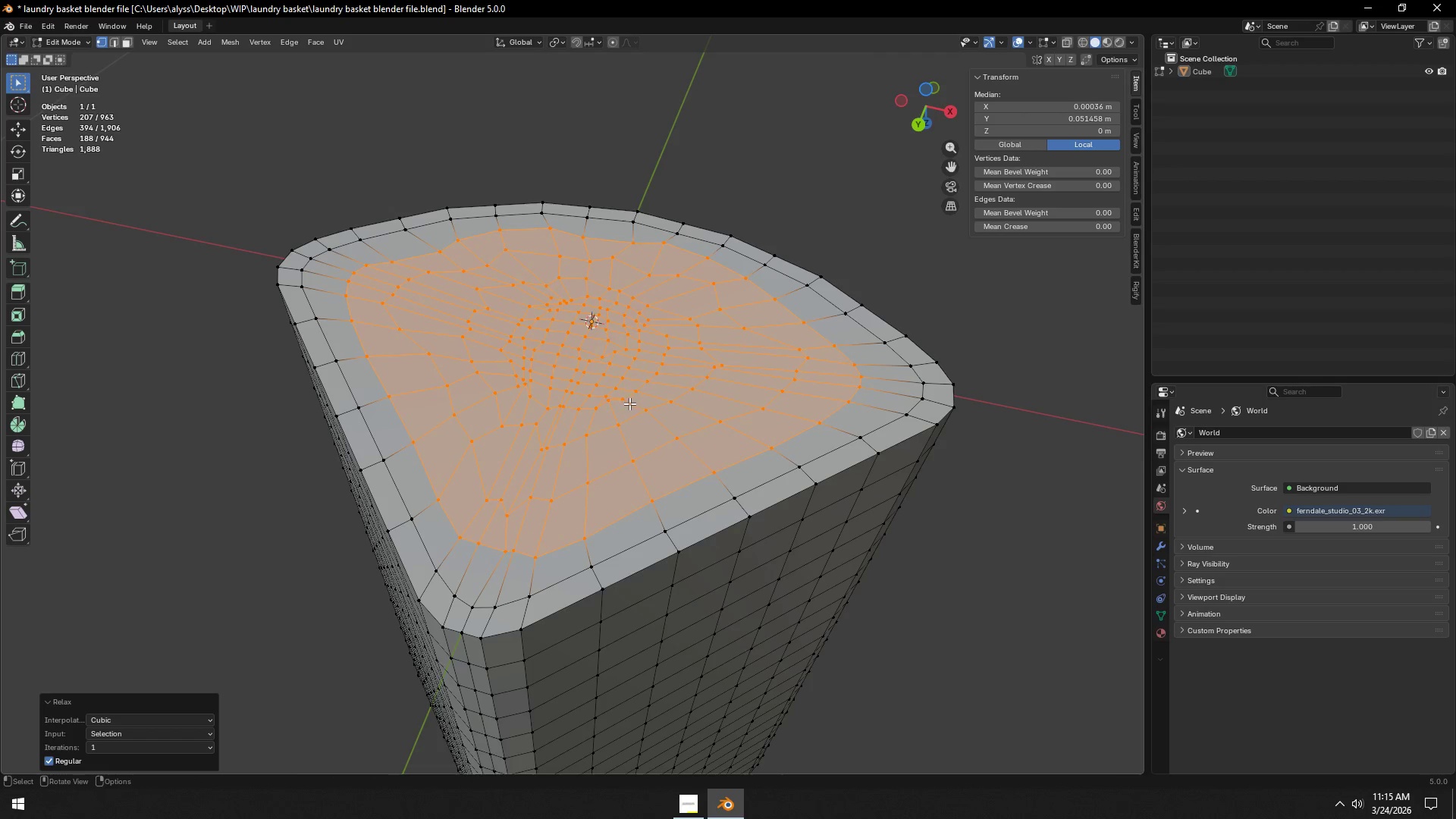 
key(Control+ControlLeft)
 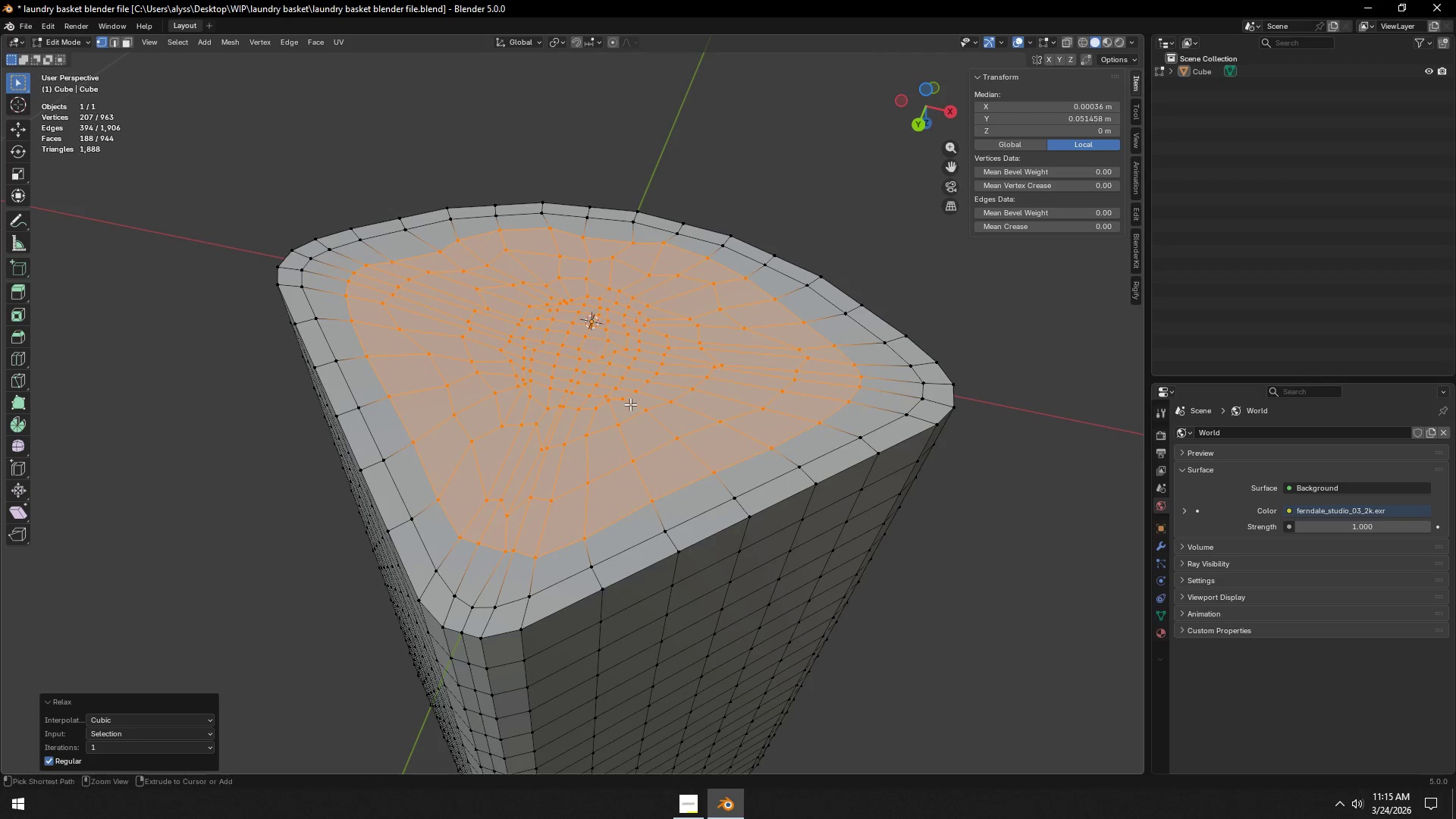 
key(Control+Z)
 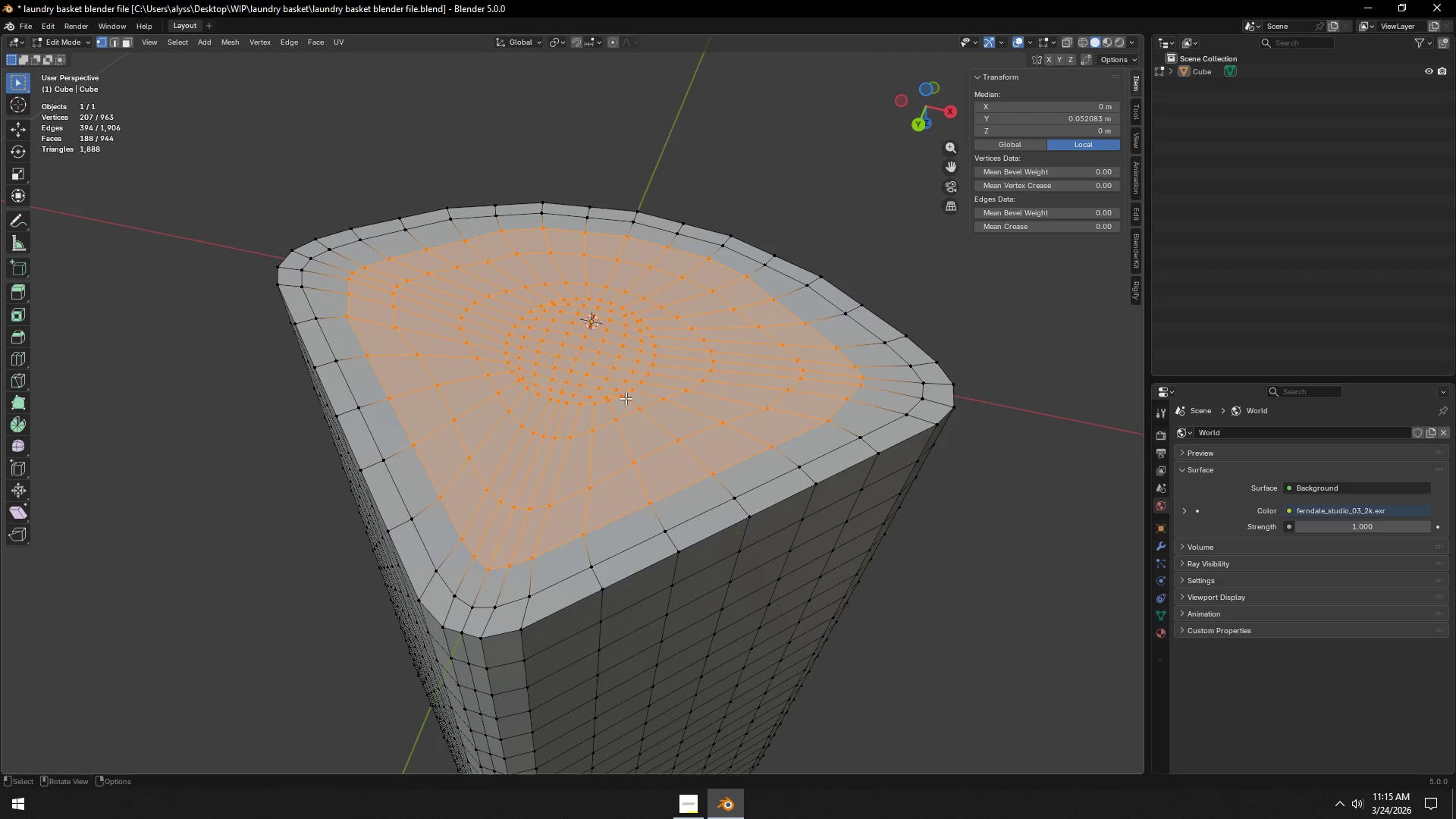 
right_click([613, 388])
 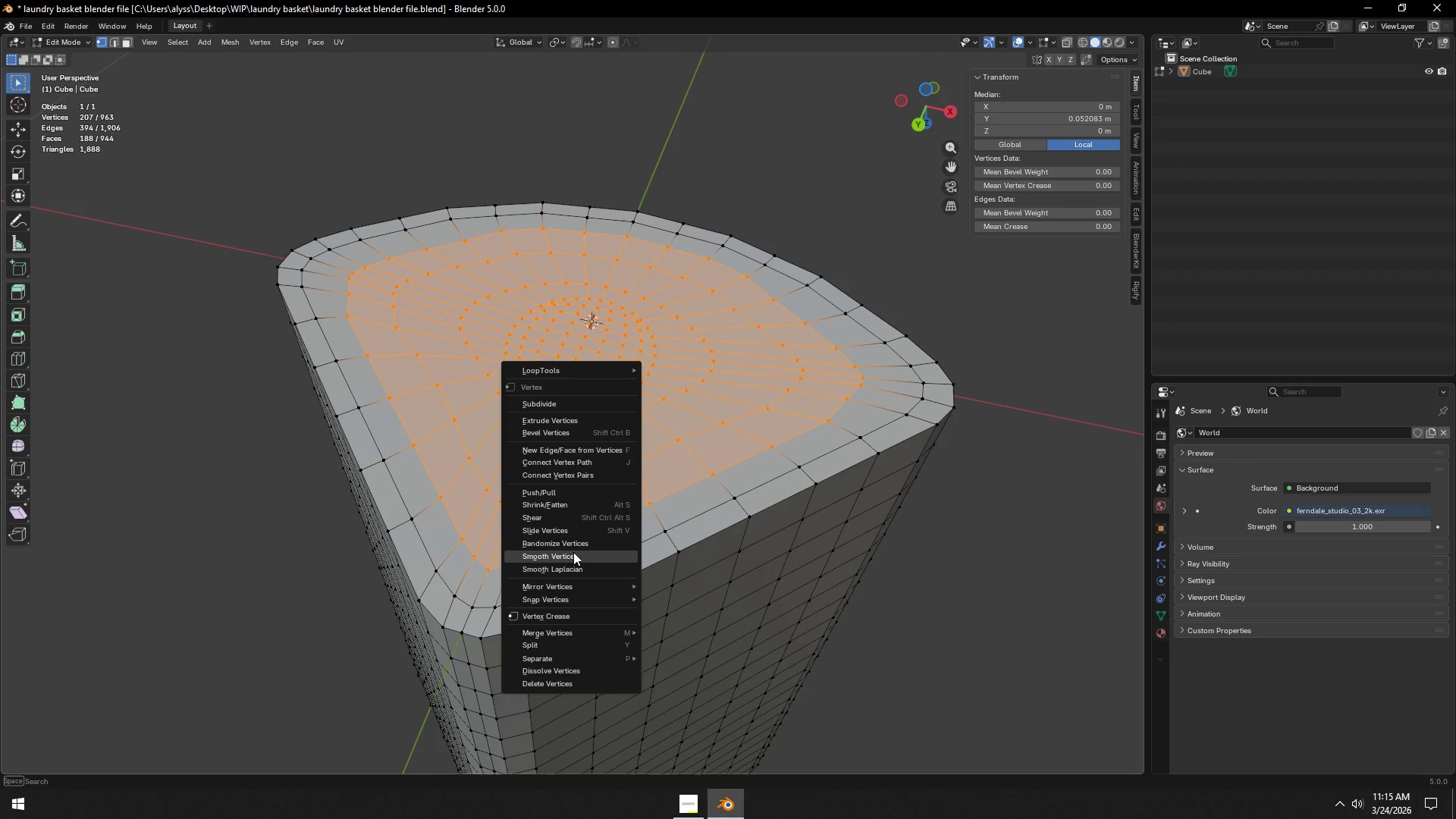 
left_click([572, 560])
 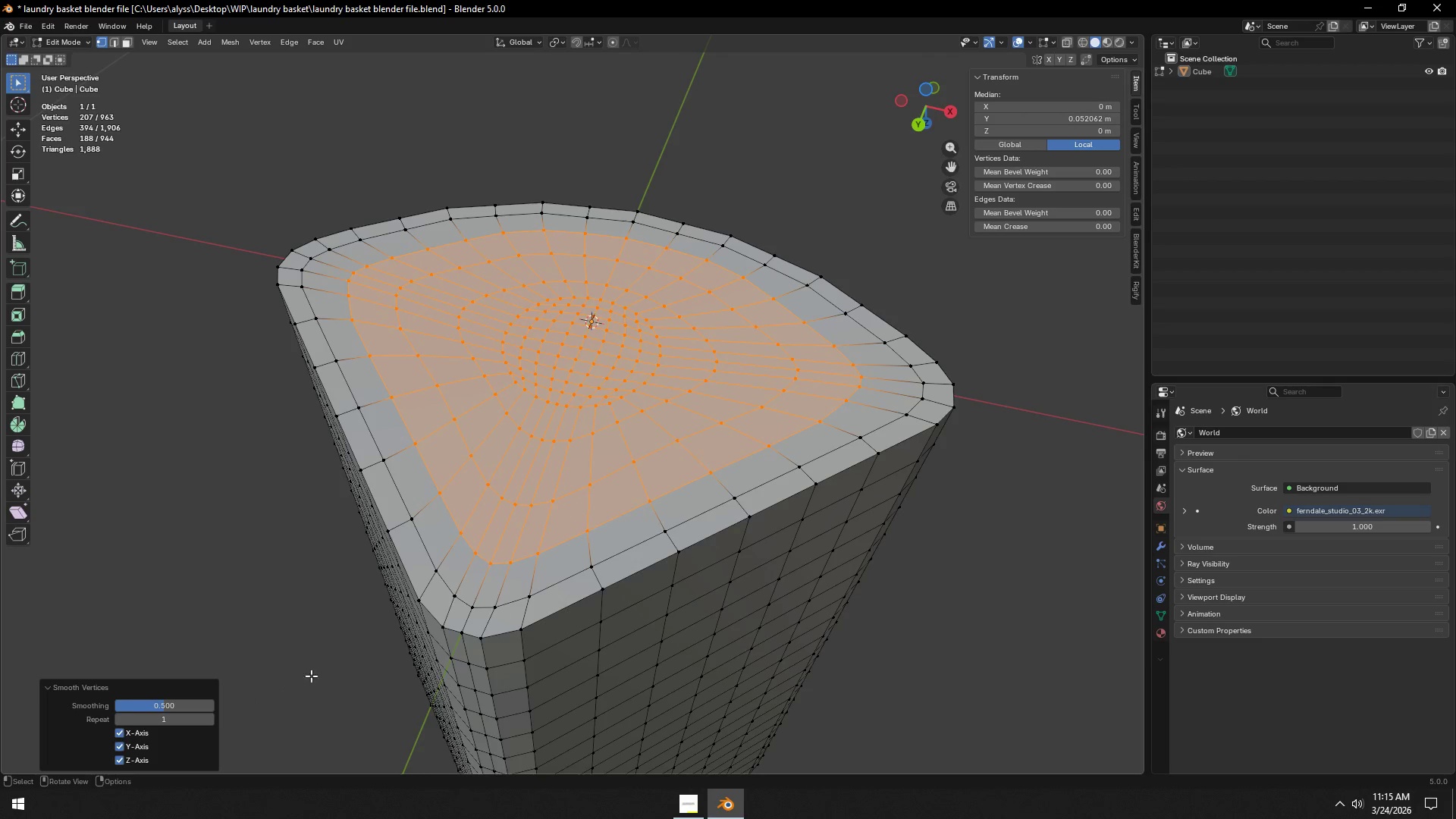 
hold_key(key=ShiftLeft, duration=0.7)
 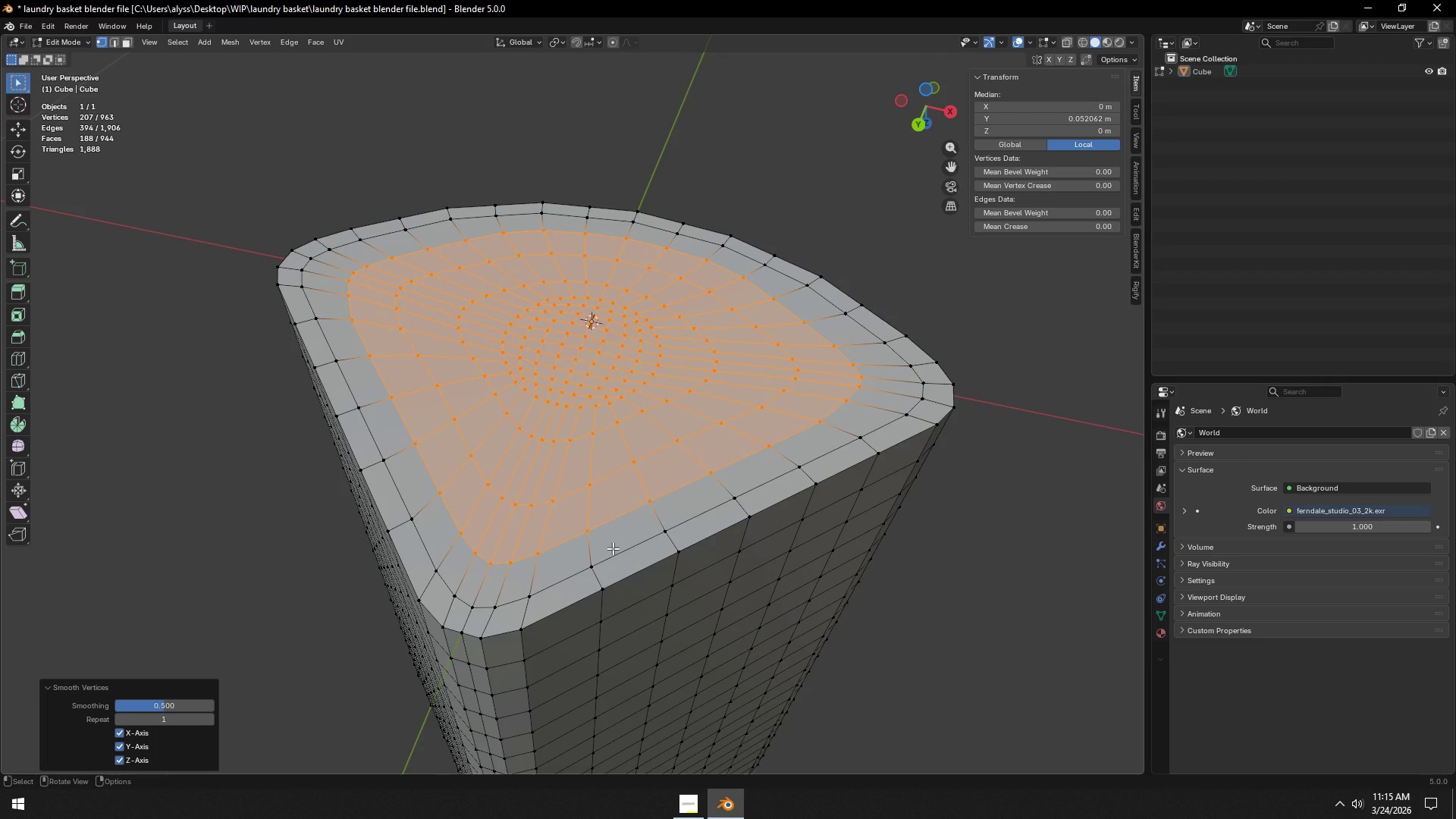 
type(RRRRRR)
 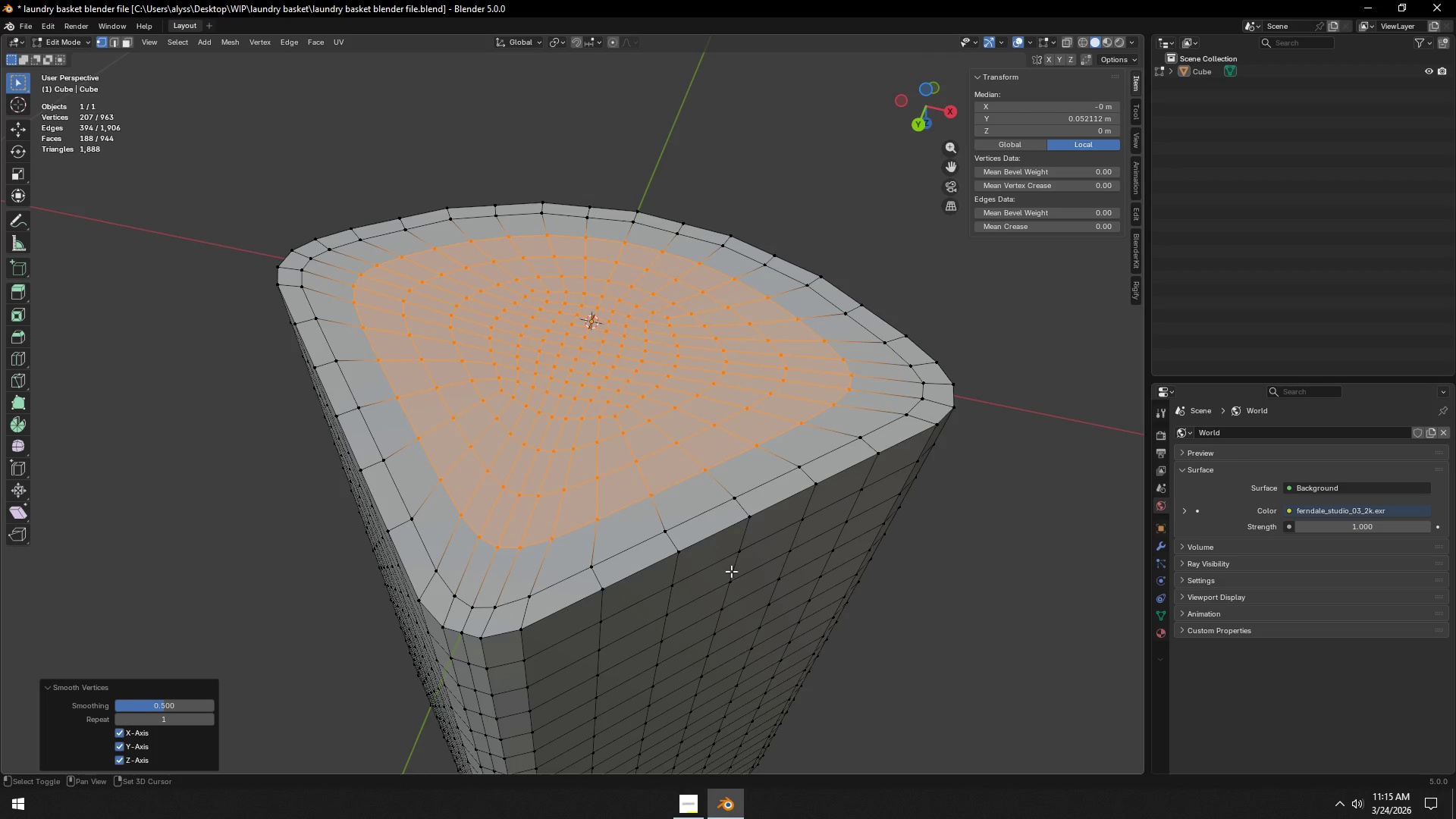 
type(RRRRRRRRRRRRRRRRRRRRR)
 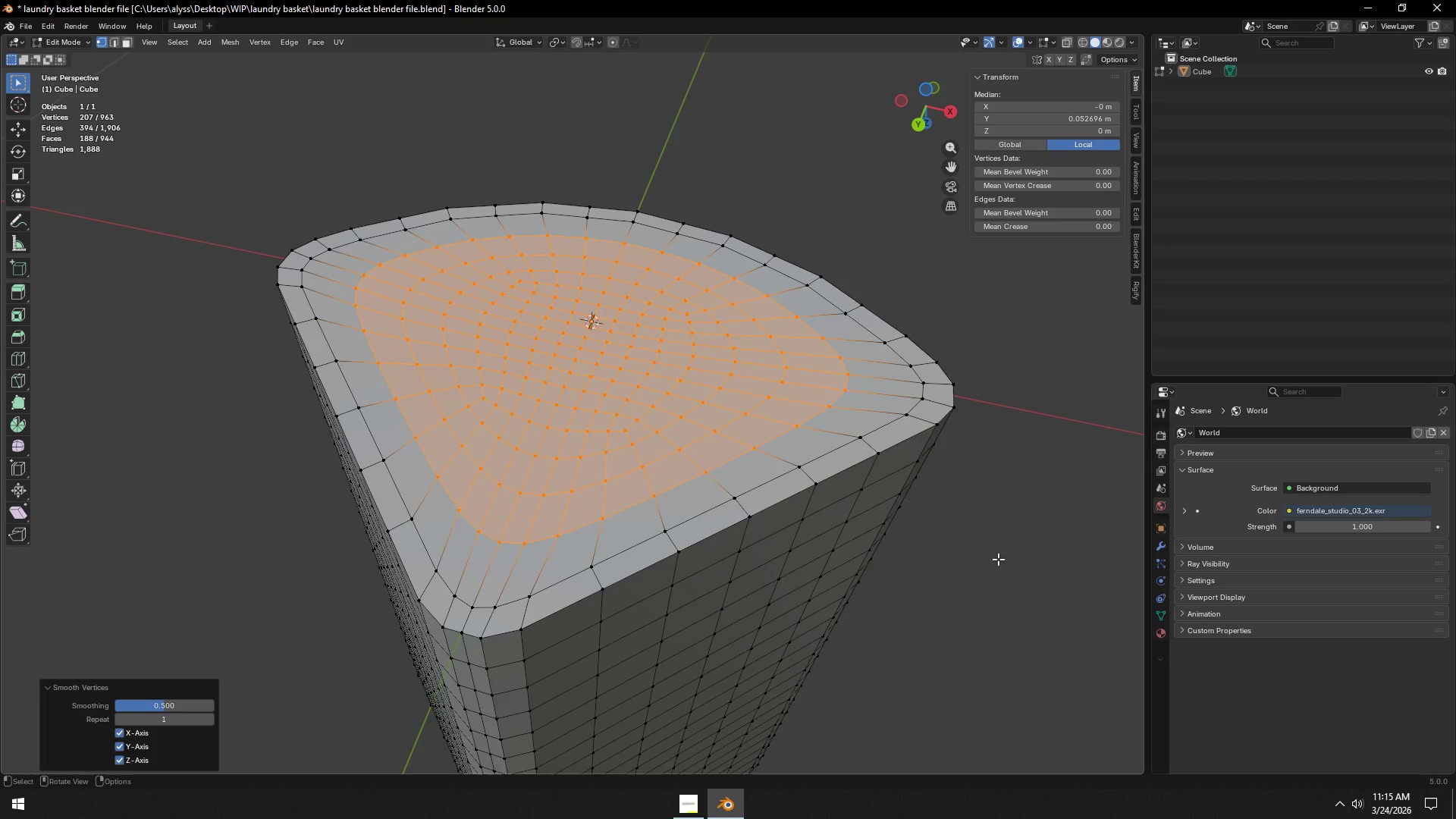 
left_click([998, 559])
 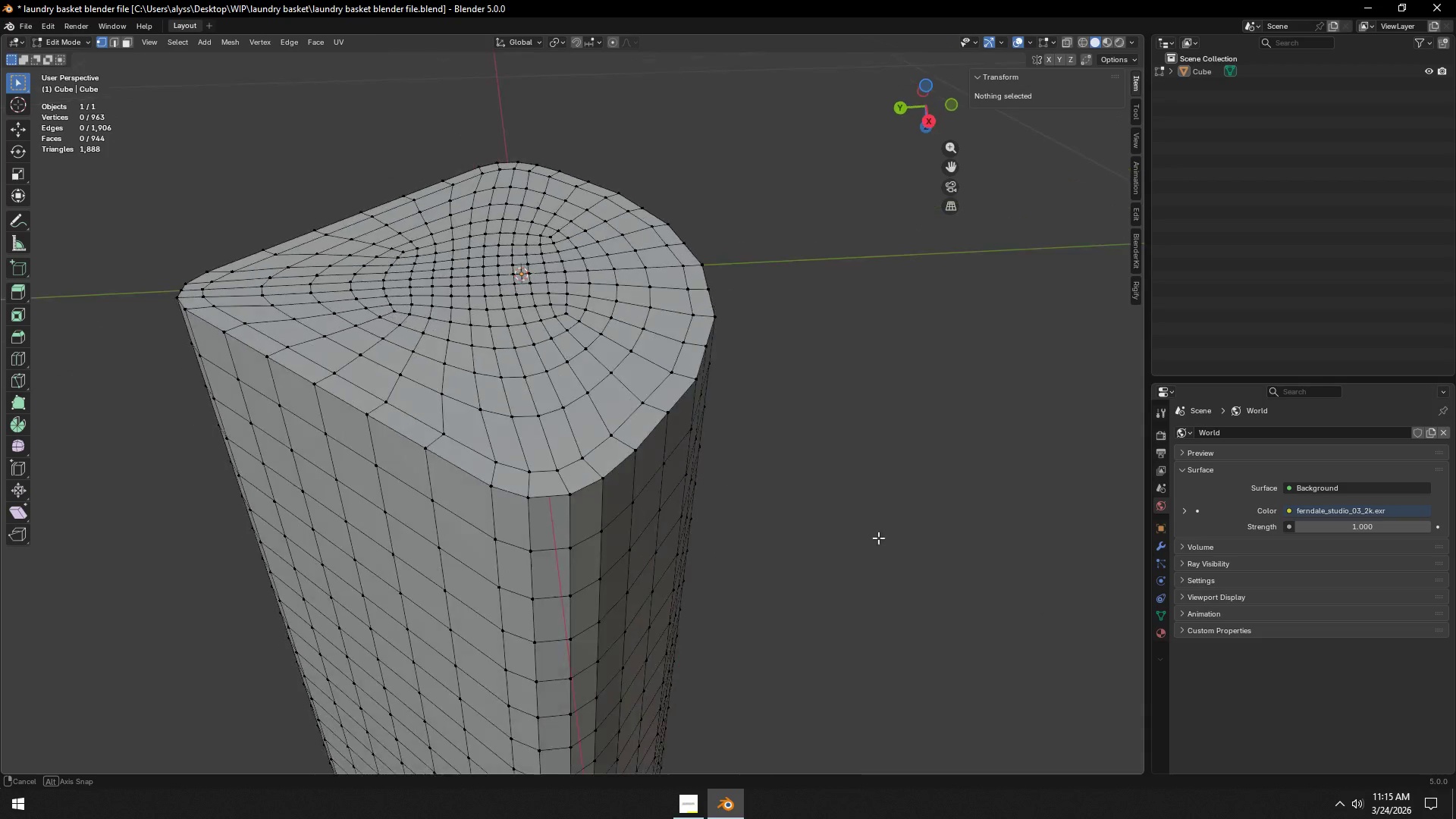 
scroll: coordinate [874, 541], scroll_direction: down, amount: 4.0
 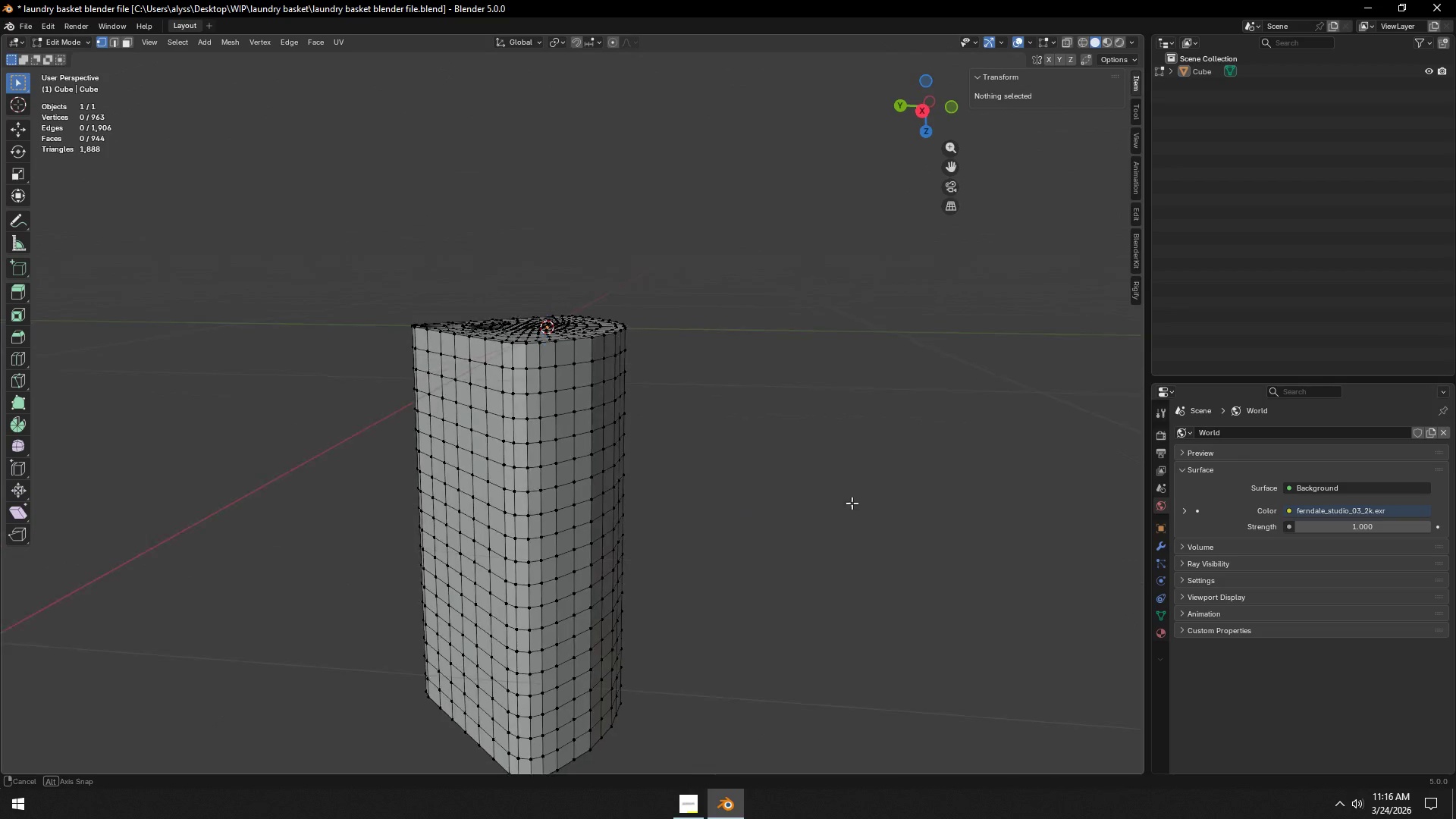 
key(2)
 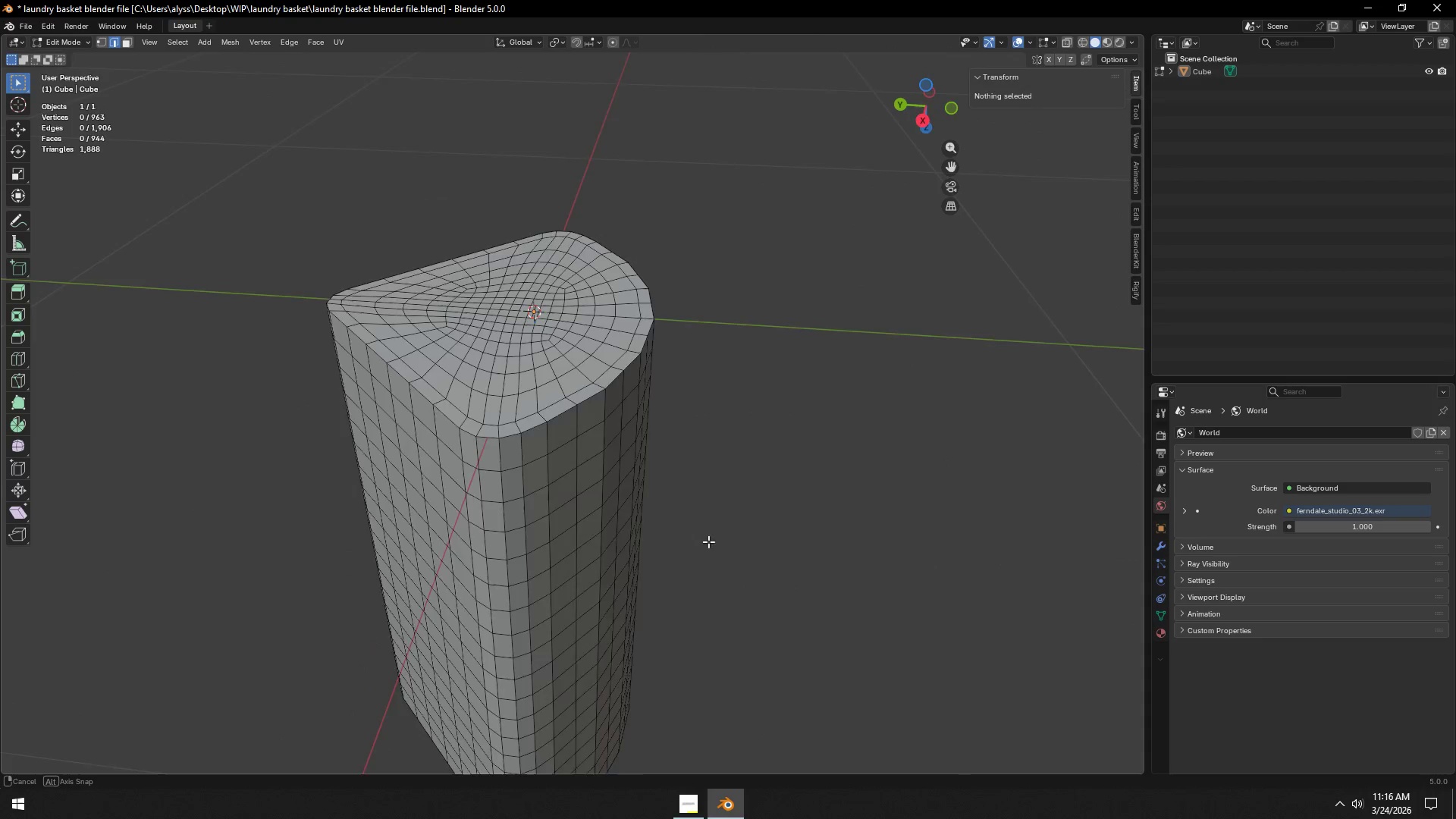 
scroll: coordinate [817, 553], scroll_direction: up, amount: 2.0
 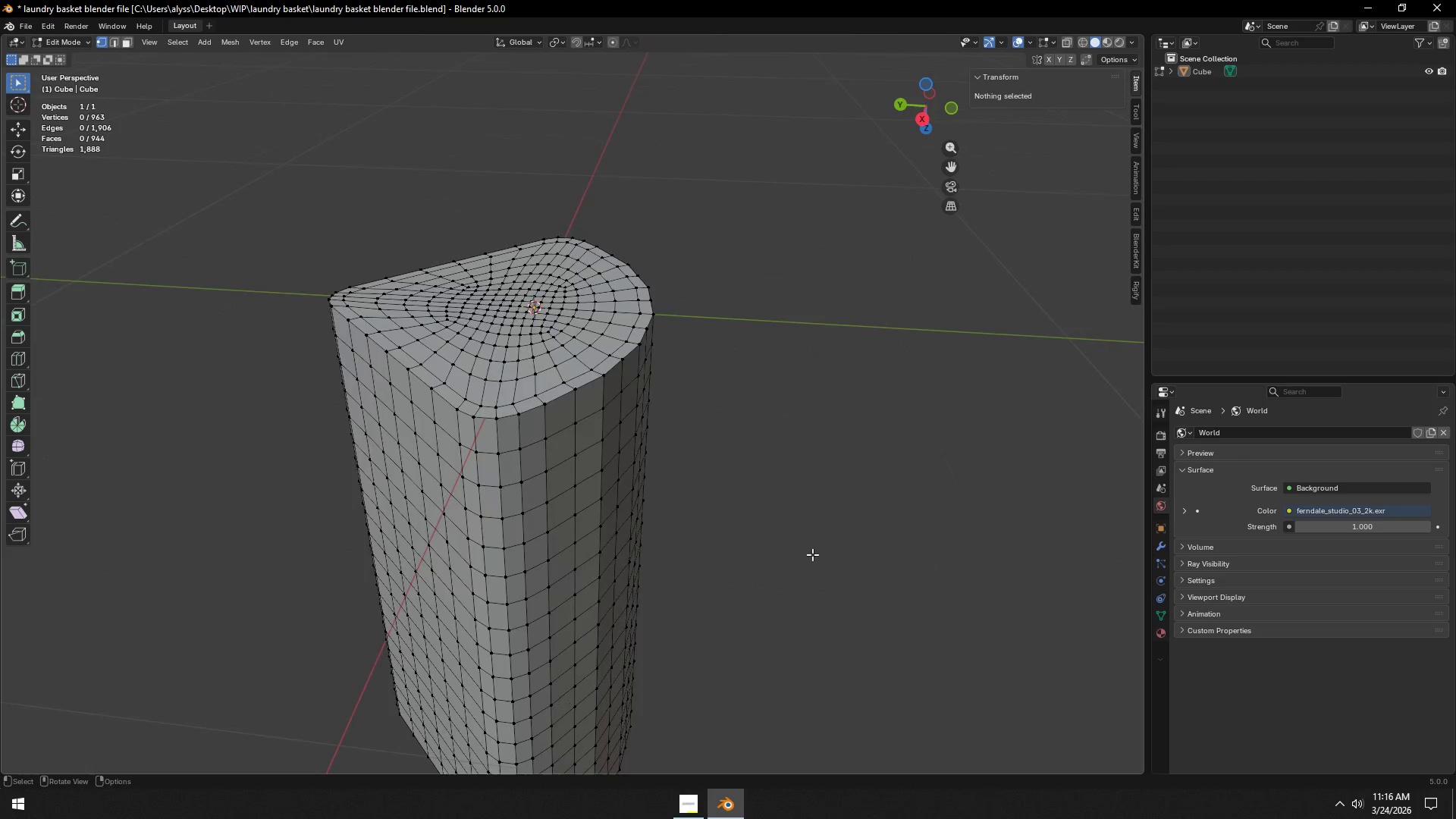 
hold_key(key=AltLeft, duration=0.42)
 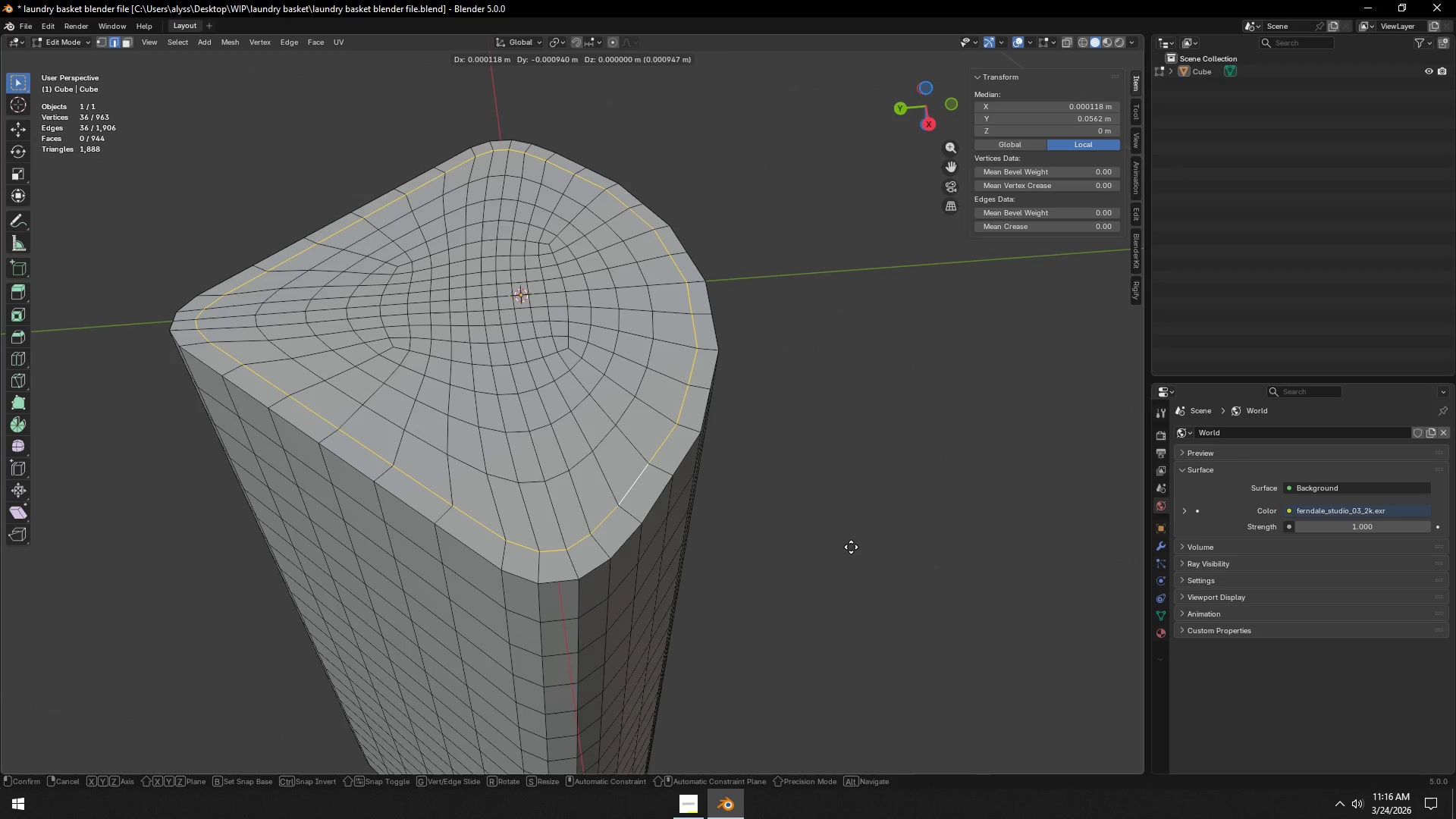 
scroll: coordinate [732, 557], scroll_direction: up, amount: 2.0
 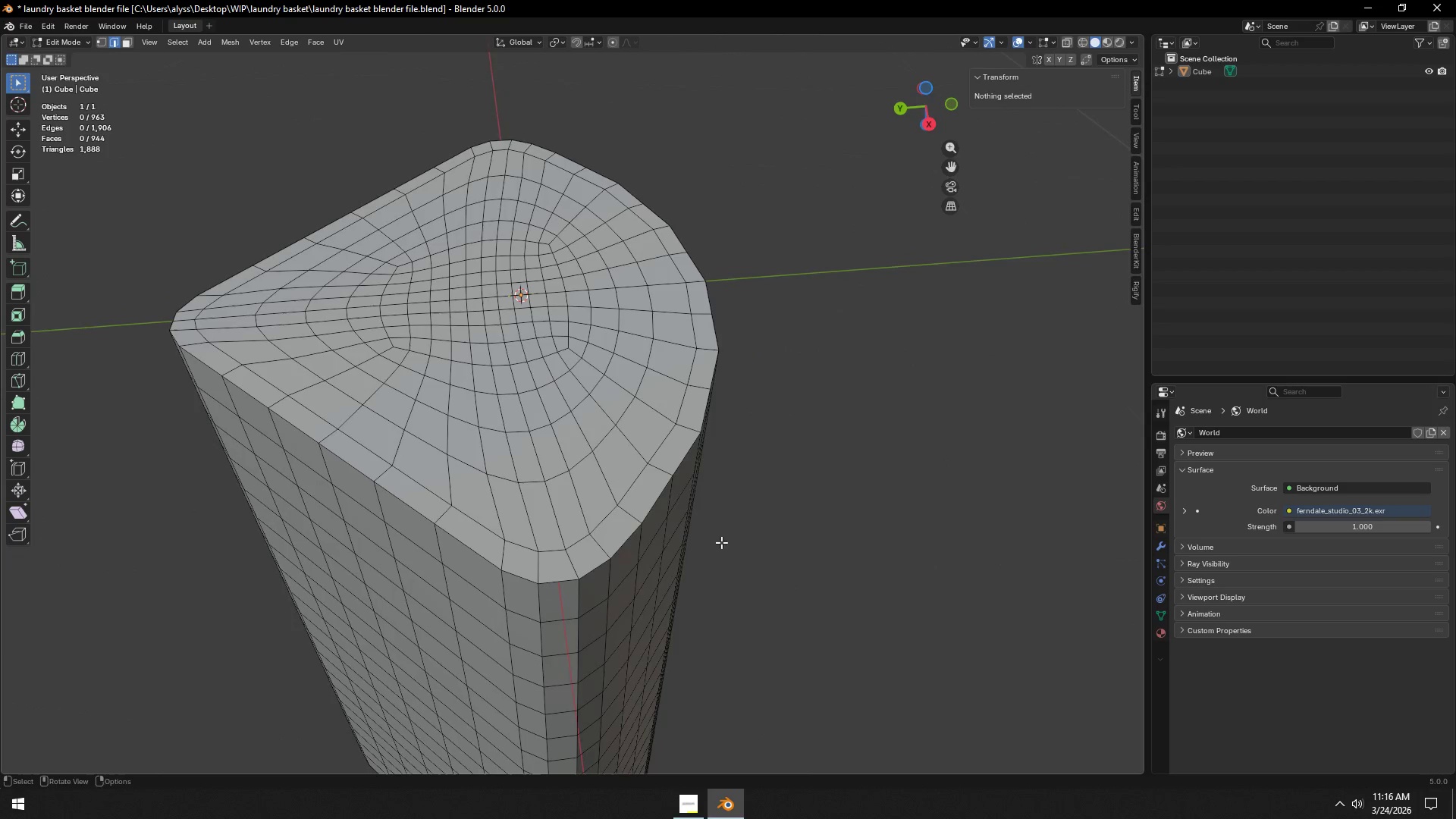 
left_click([637, 478])
 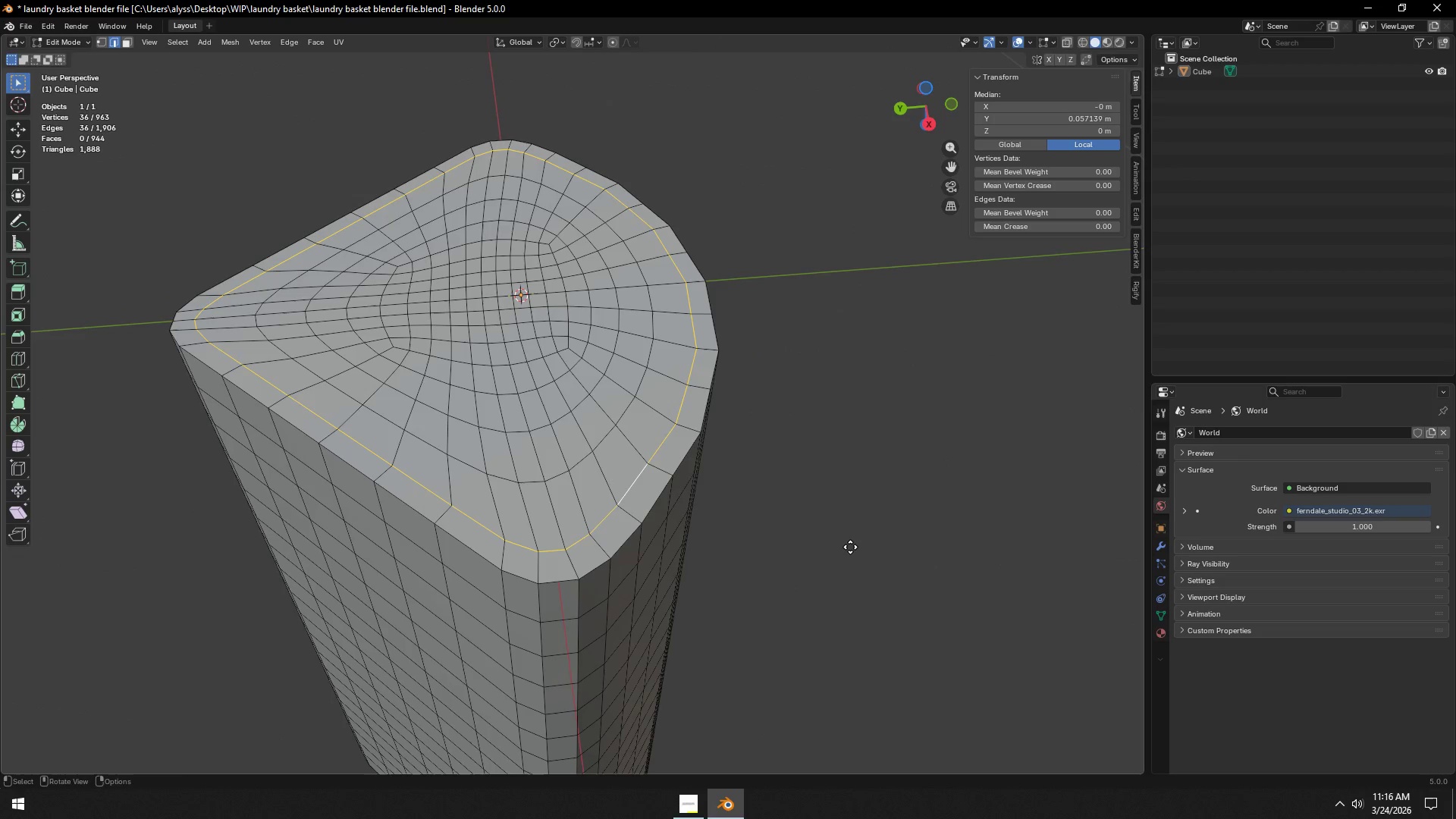 
type(gg)
 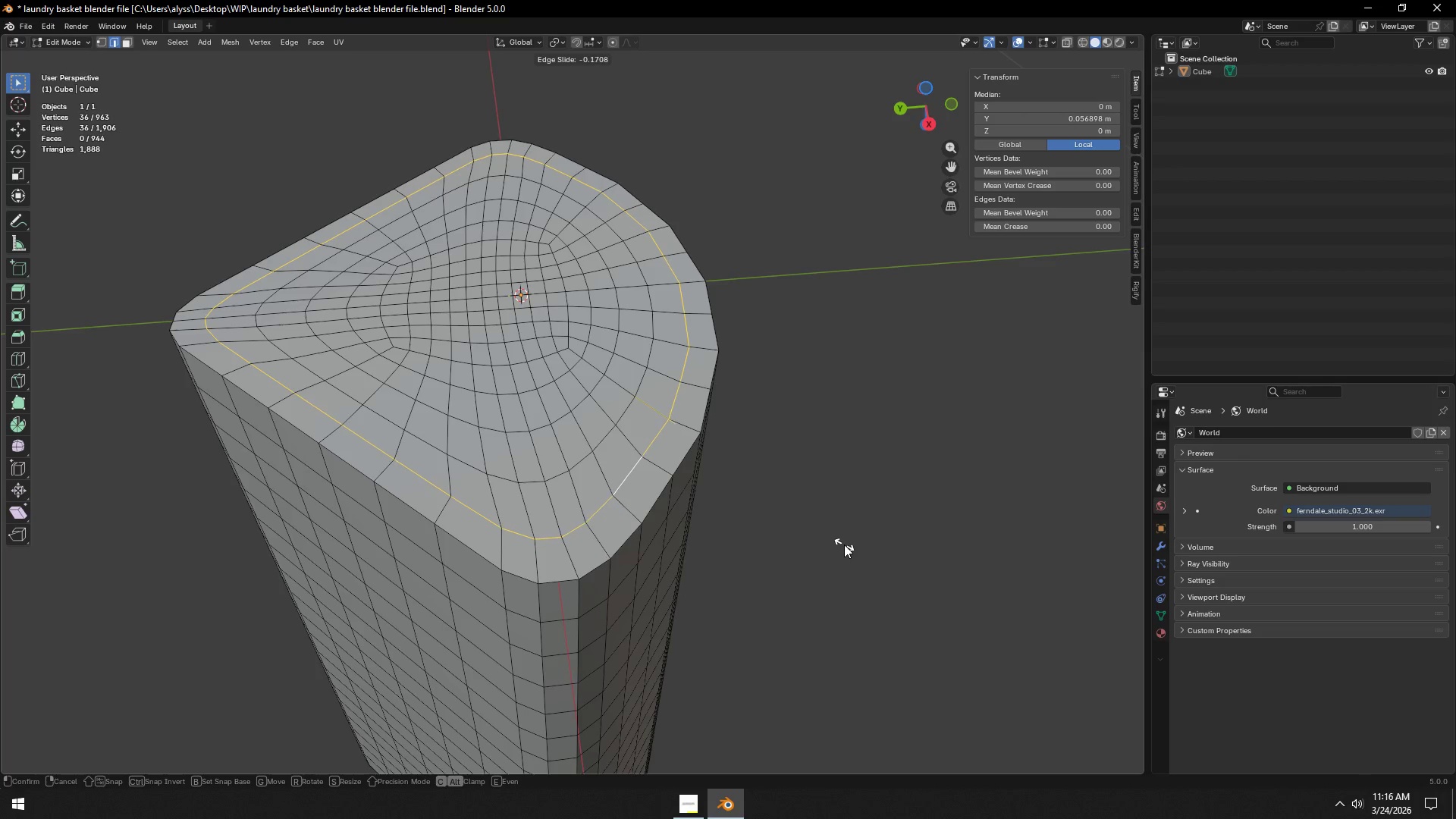 
left_click([844, 544])
 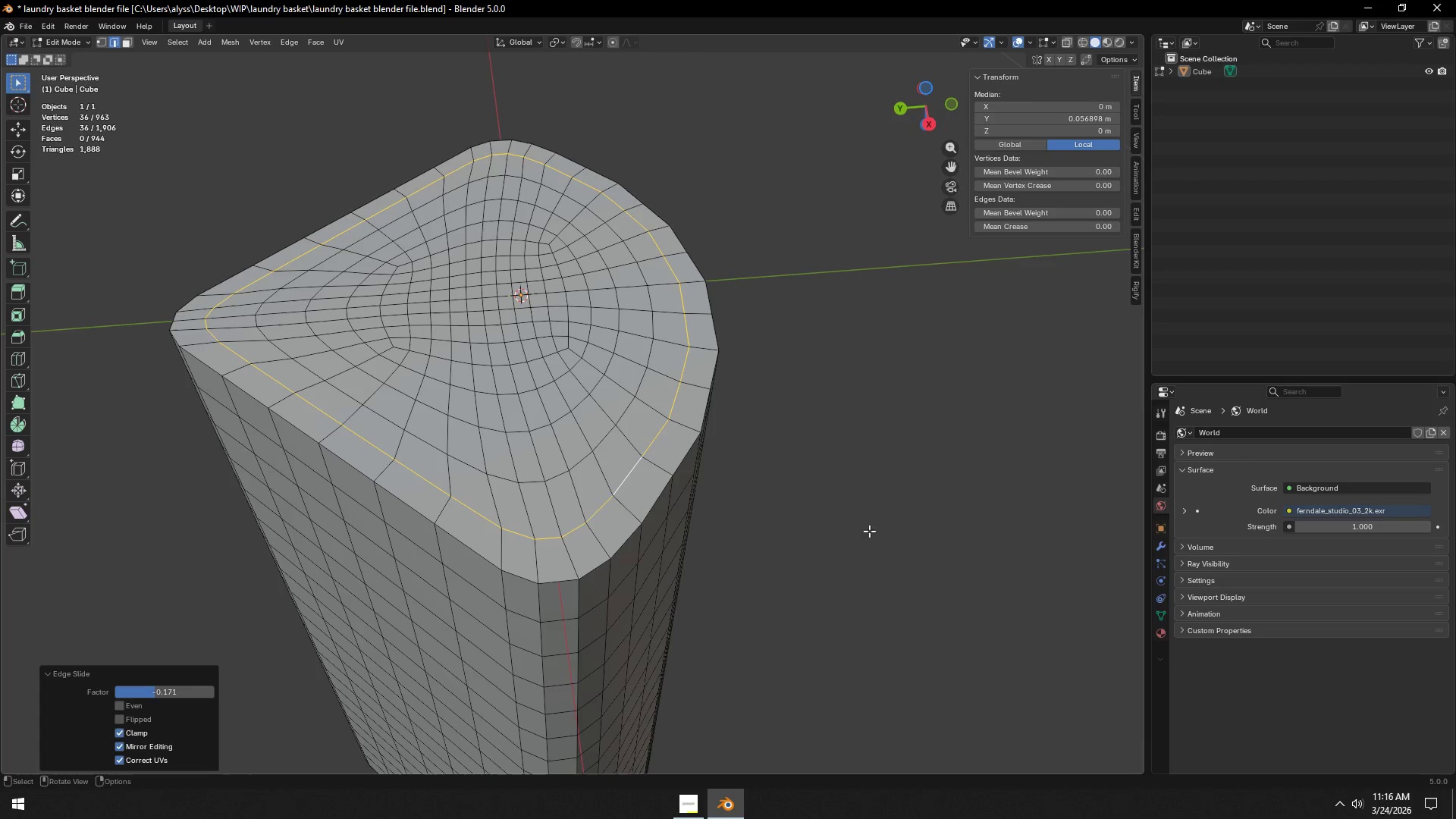 
double_click([874, 529])
 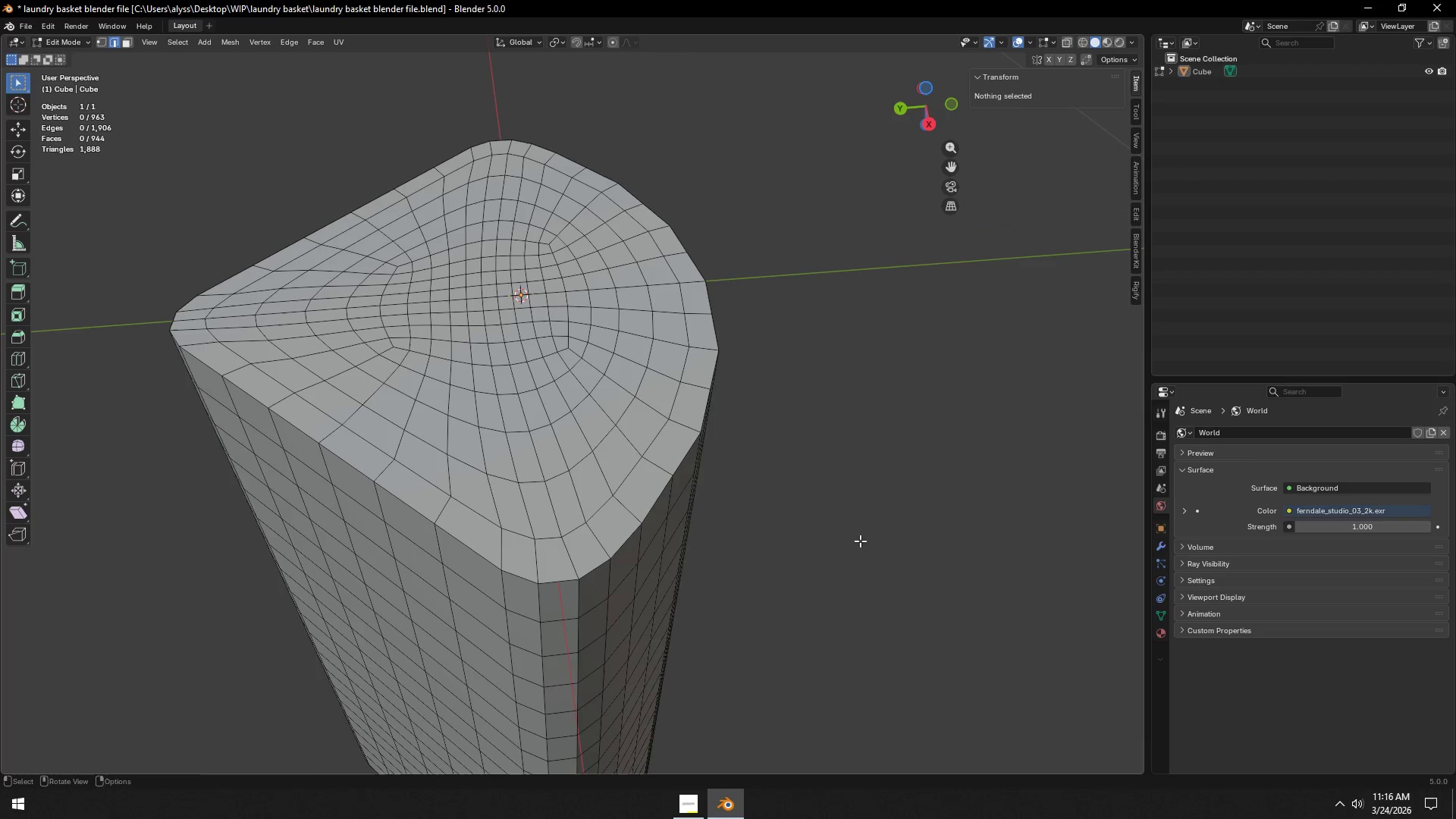 
key(Control+S)
 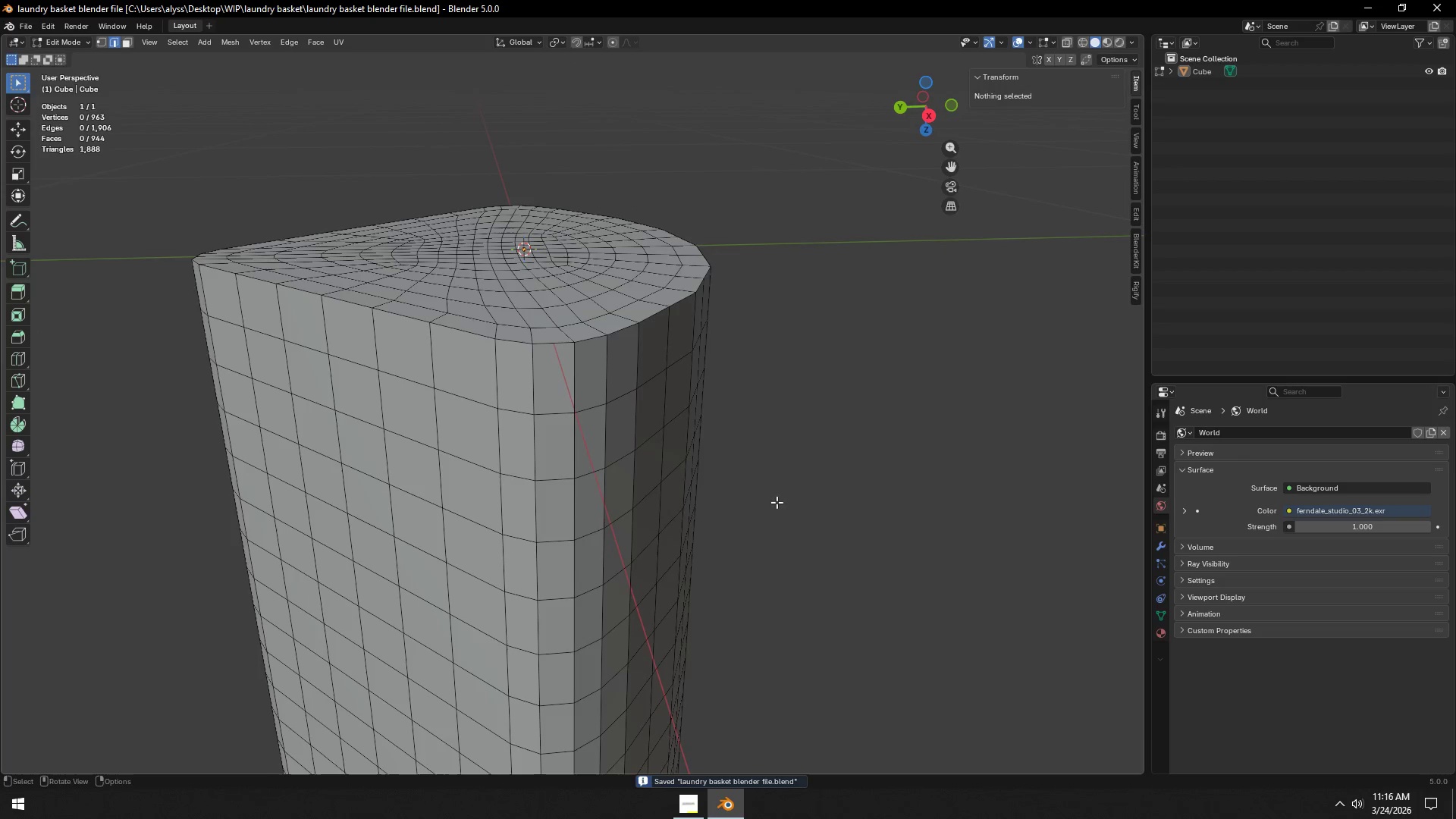 
hold_key(key=AltLeft, duration=0.58)
 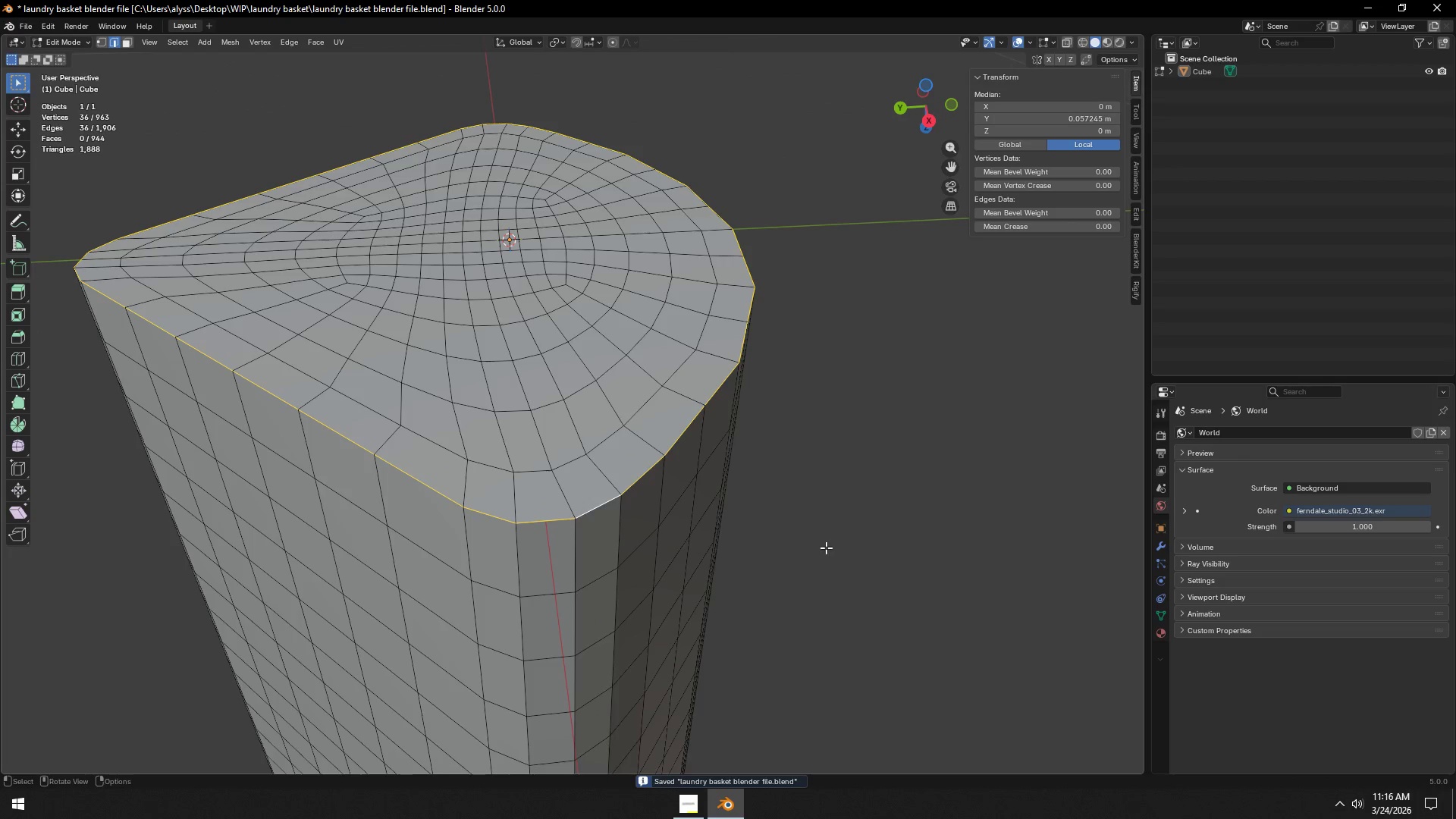 
scroll: coordinate [748, 532], scroll_direction: up, amount: 1.0
 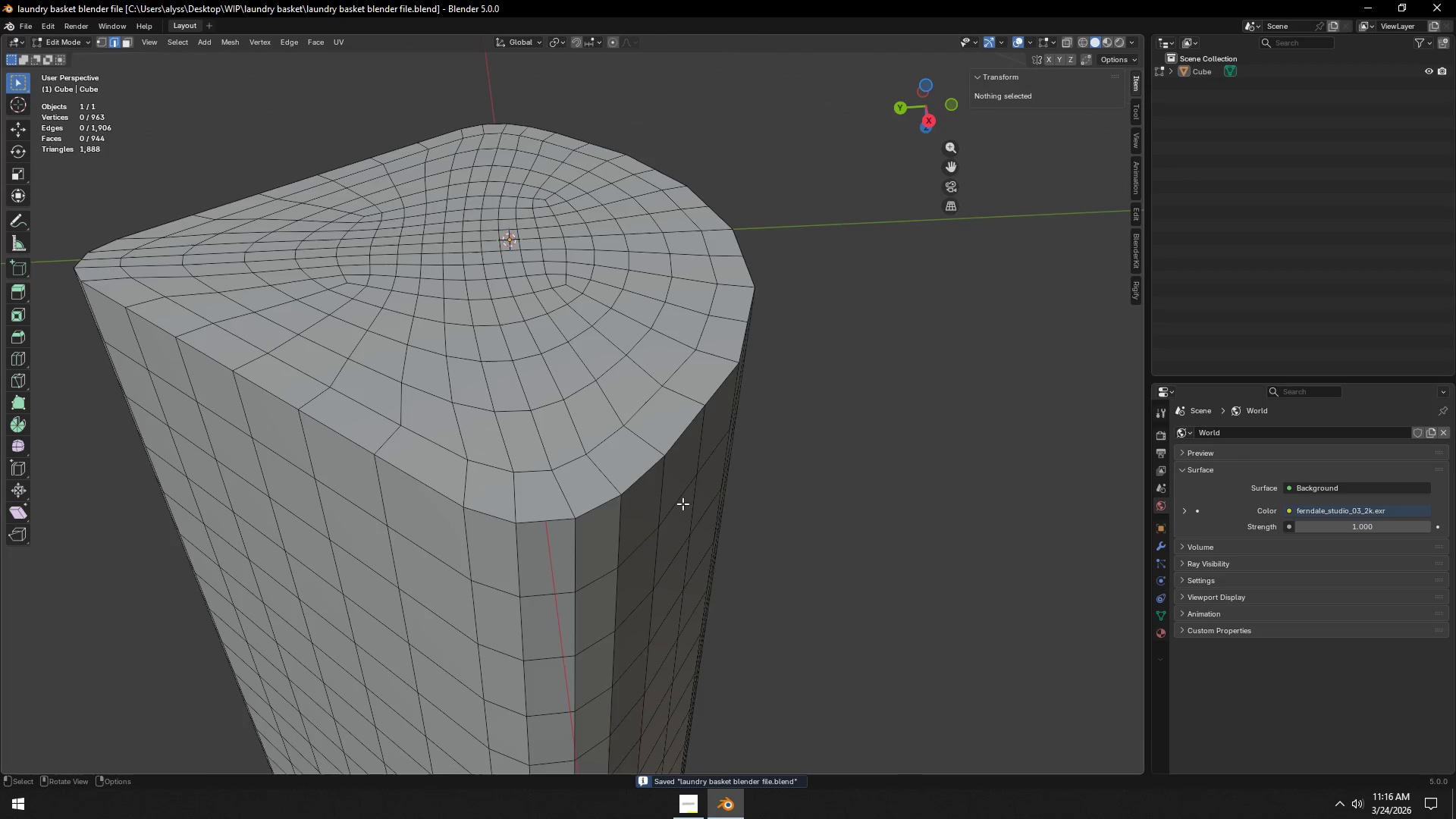 
left_click([596, 499])
 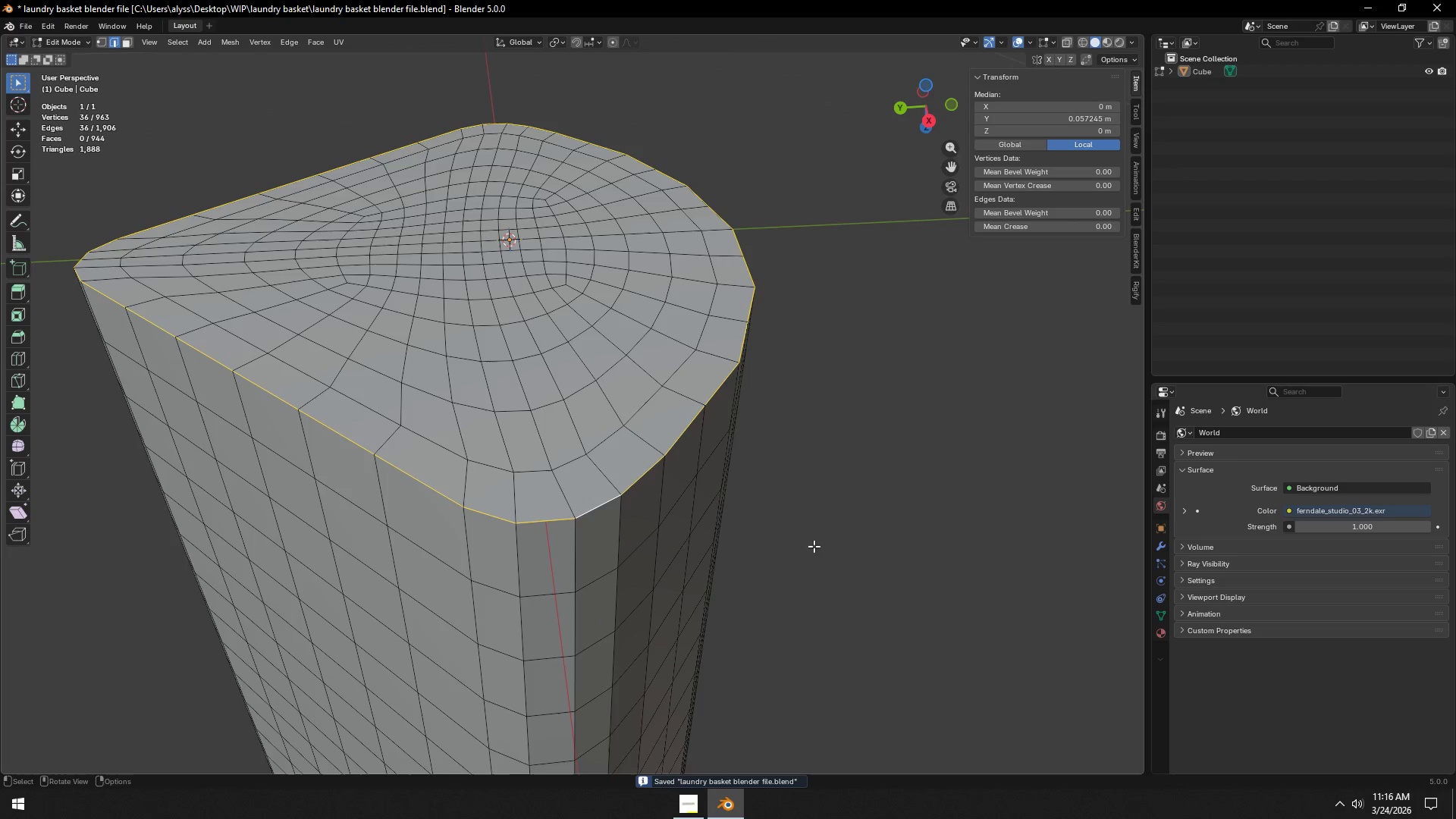 
key(Control+V)
 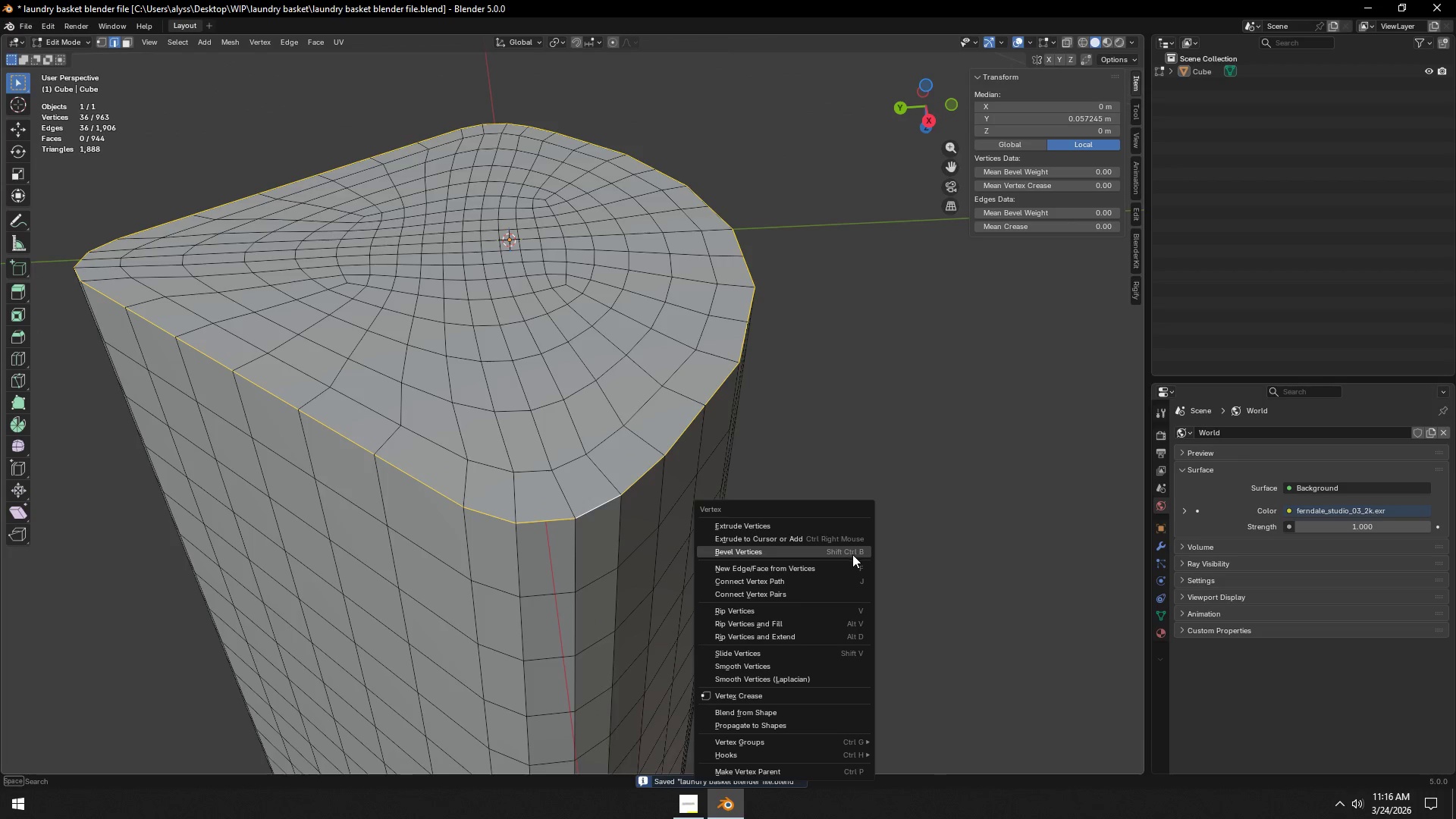 
left_click([1014, 488])
 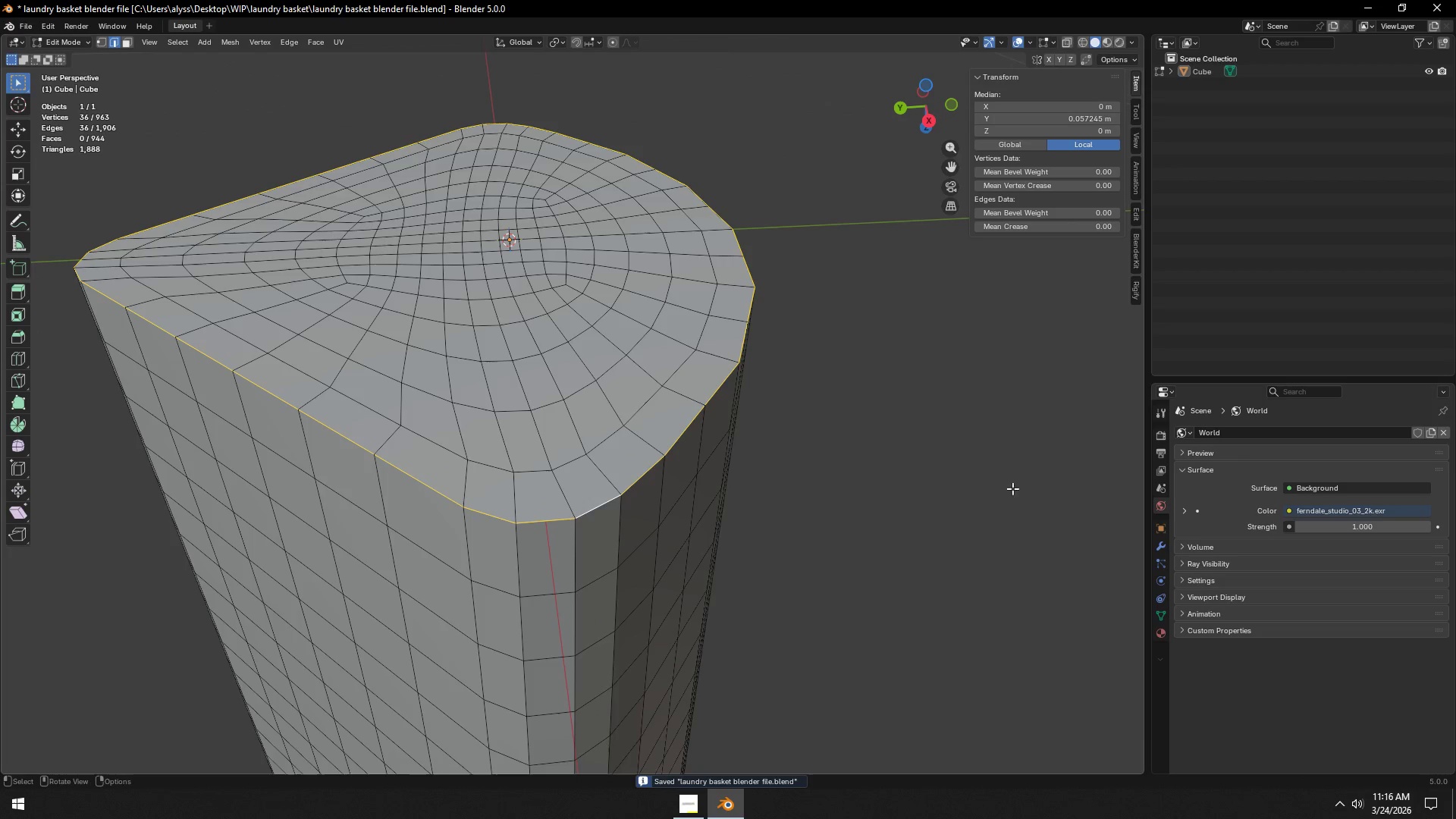 
key(Control+ControlLeft)
 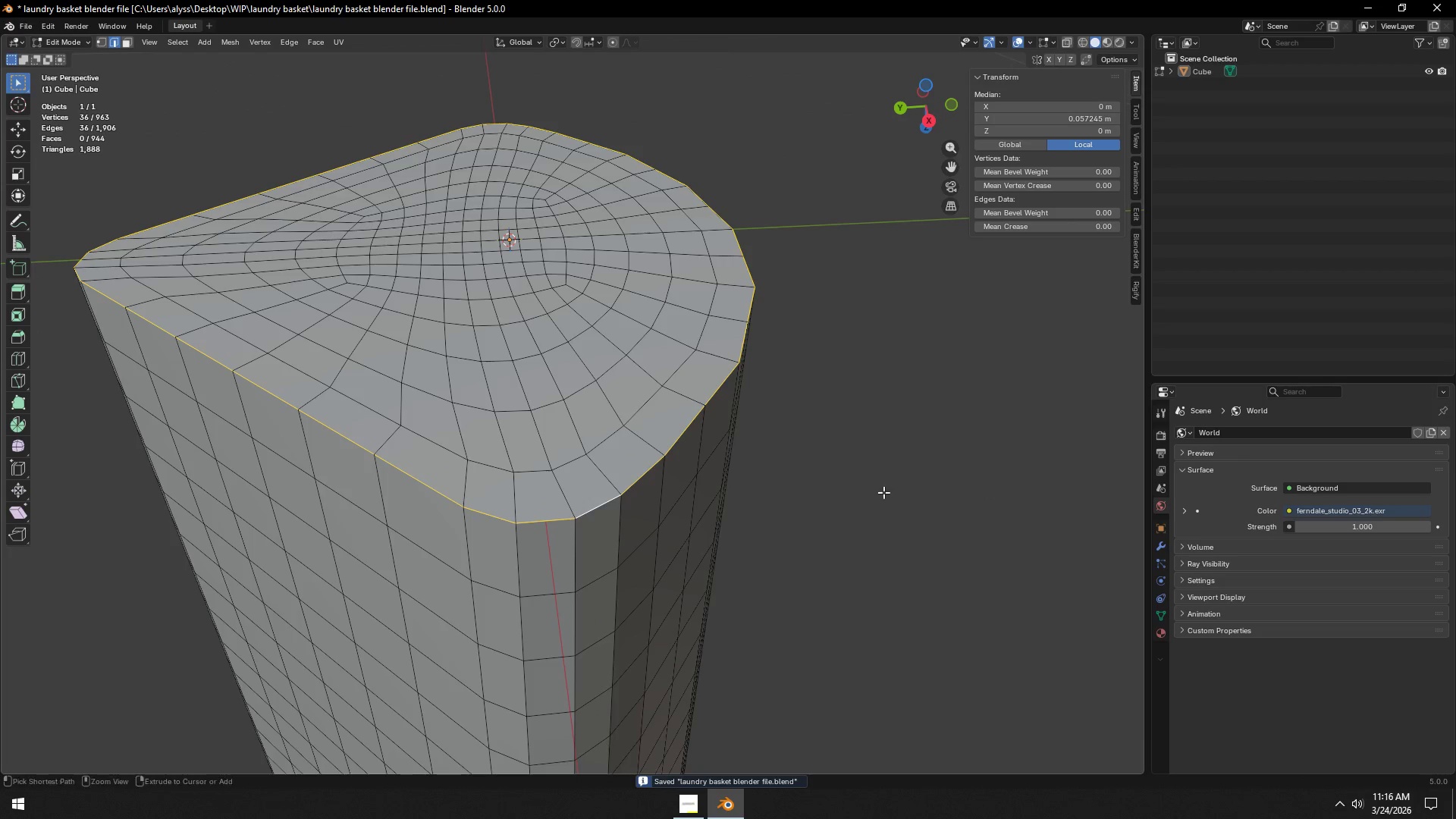 
key(Control+B)
 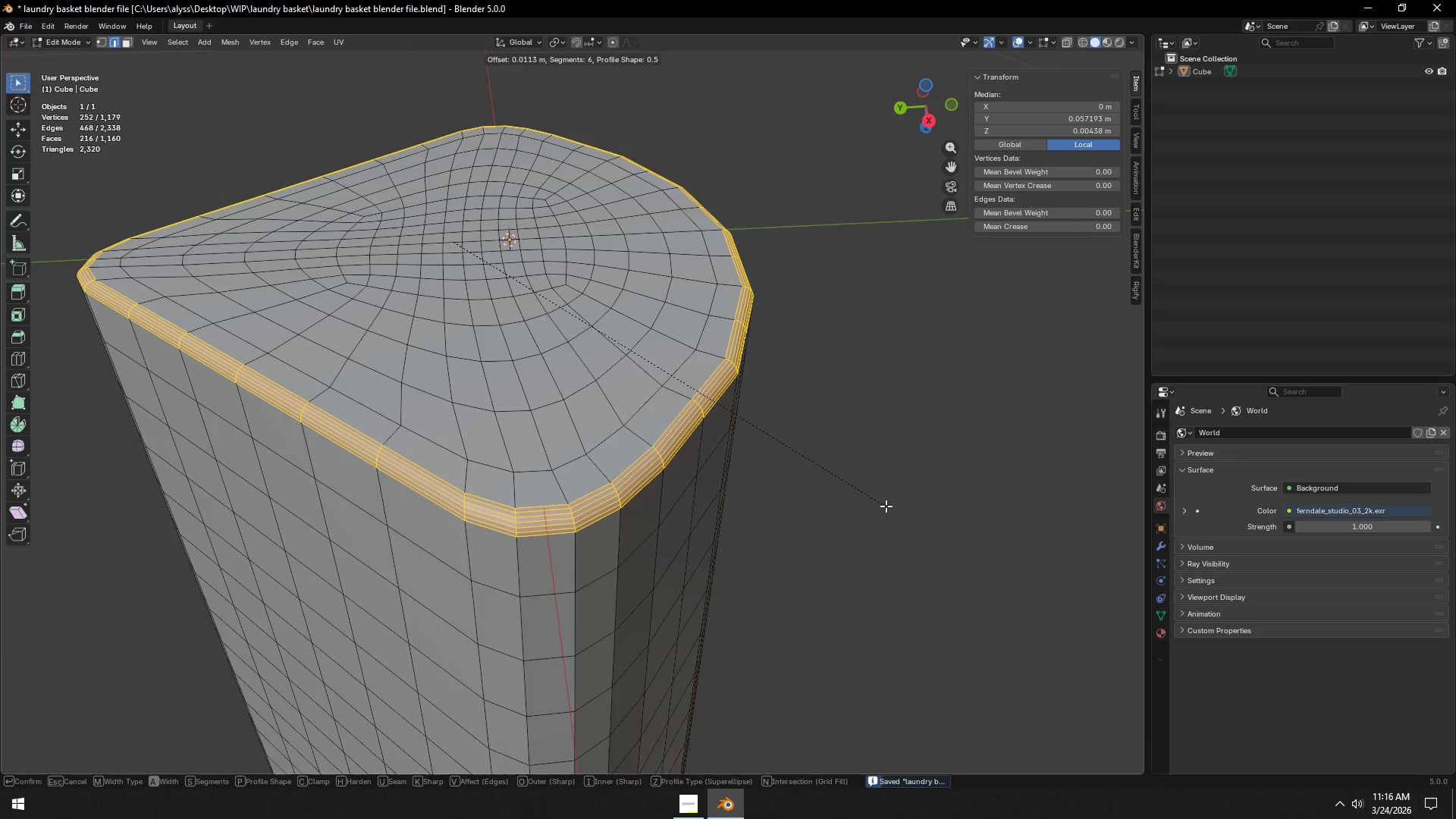 
scroll: coordinate [886, 506], scroll_direction: down, amount: 6.0
 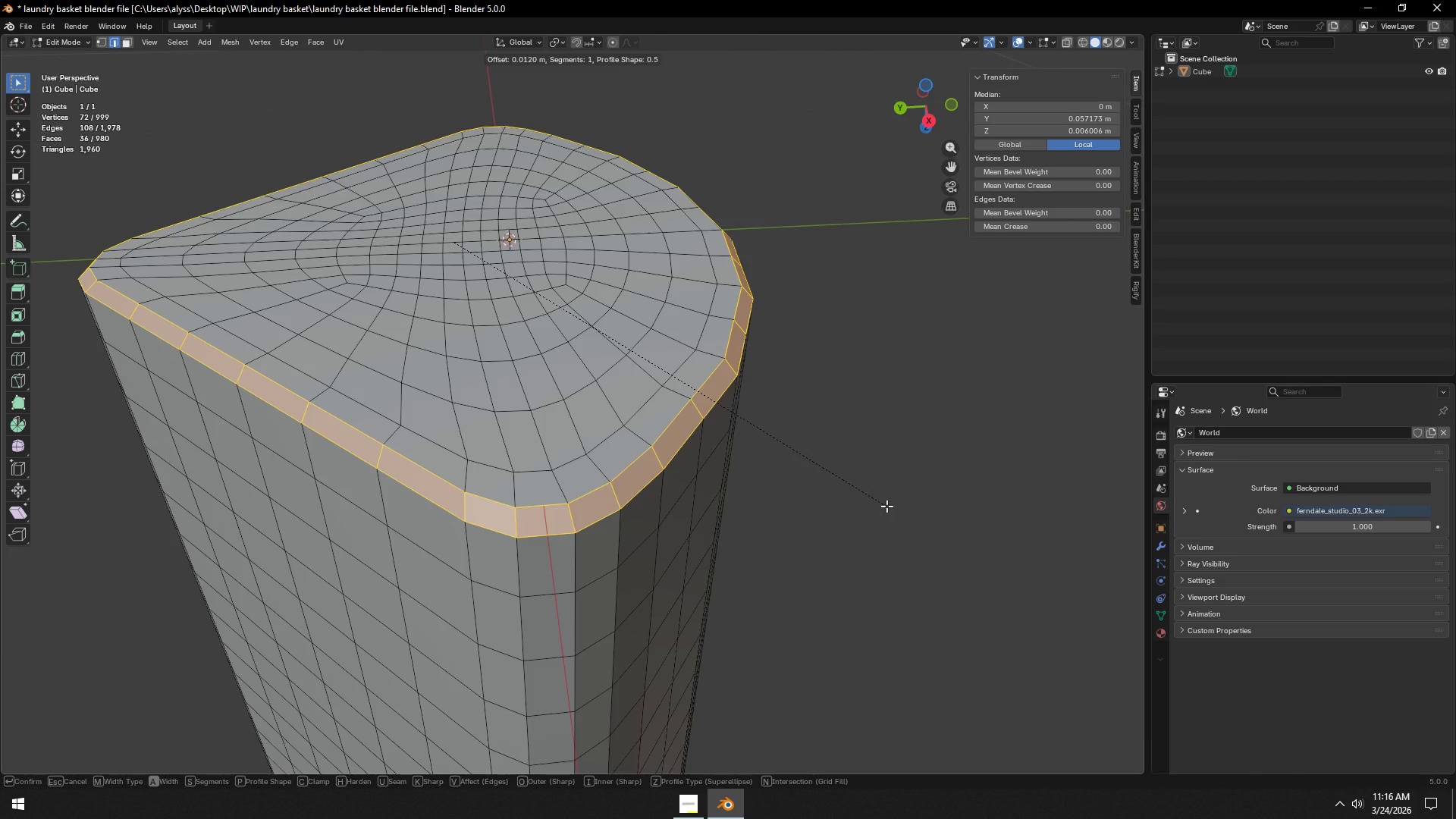 
scroll: coordinate [886, 506], scroll_direction: up, amount: 1.0
 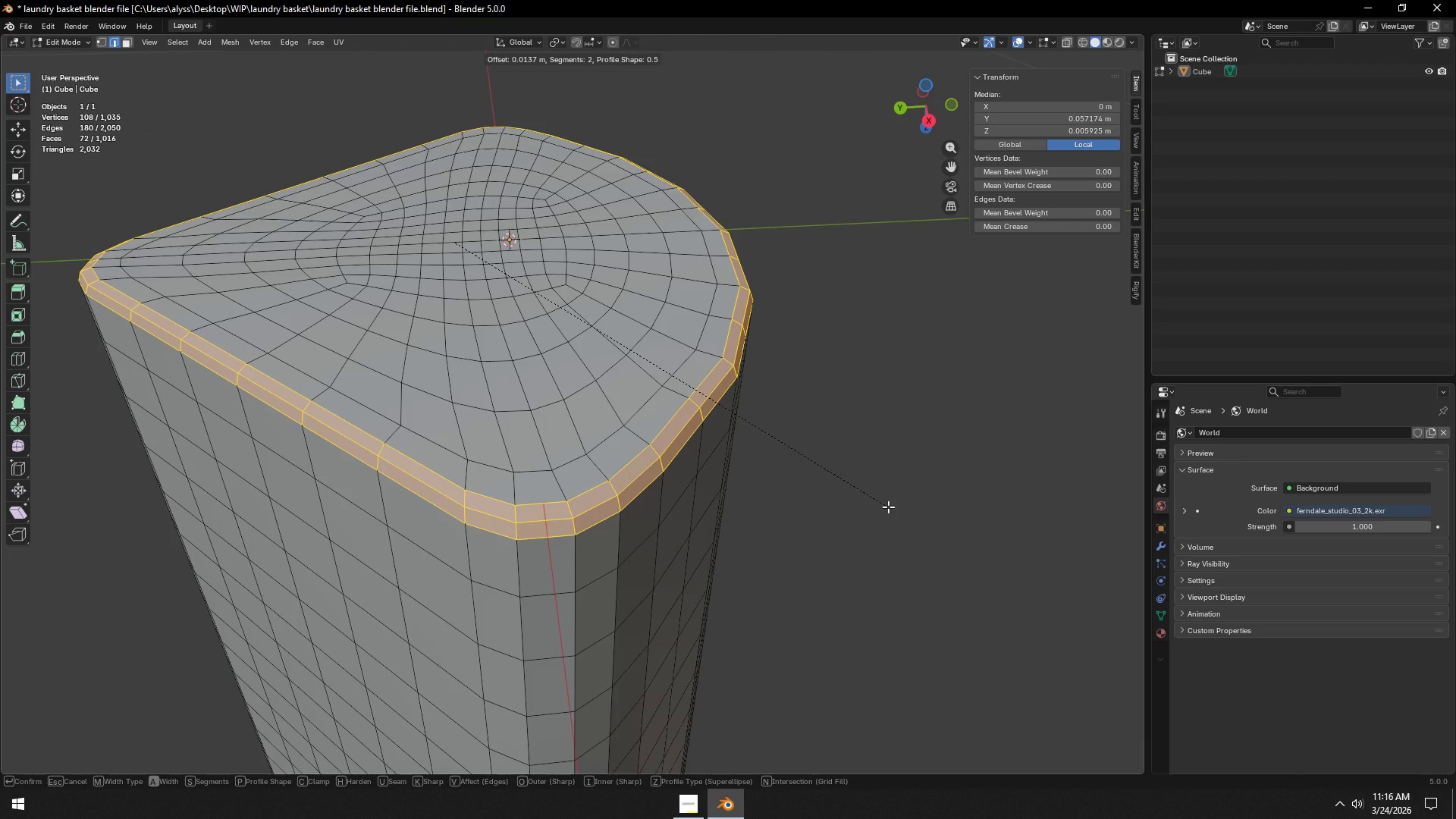 
double_click([894, 500])
 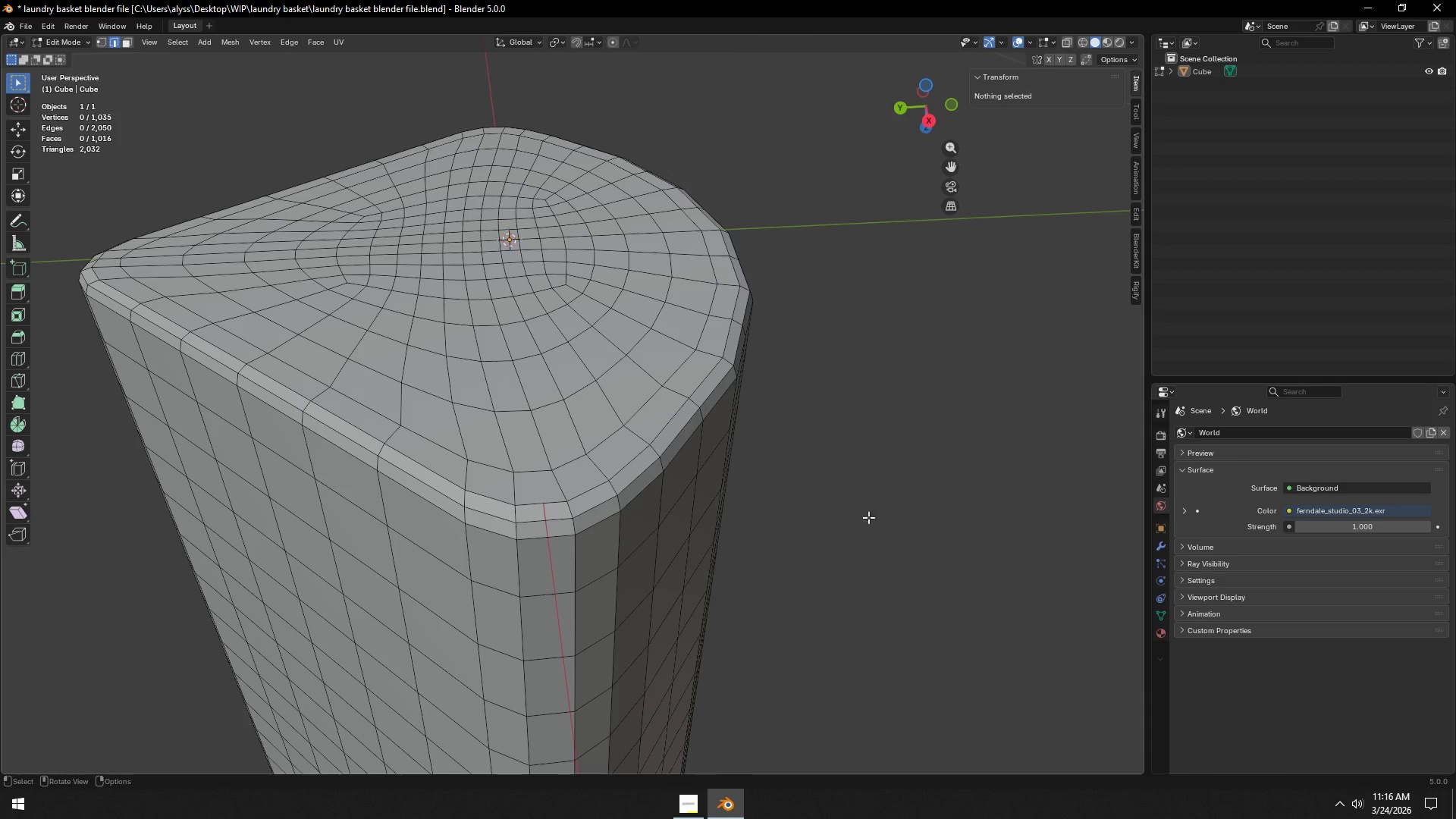 
key(Control+ControlLeft)
 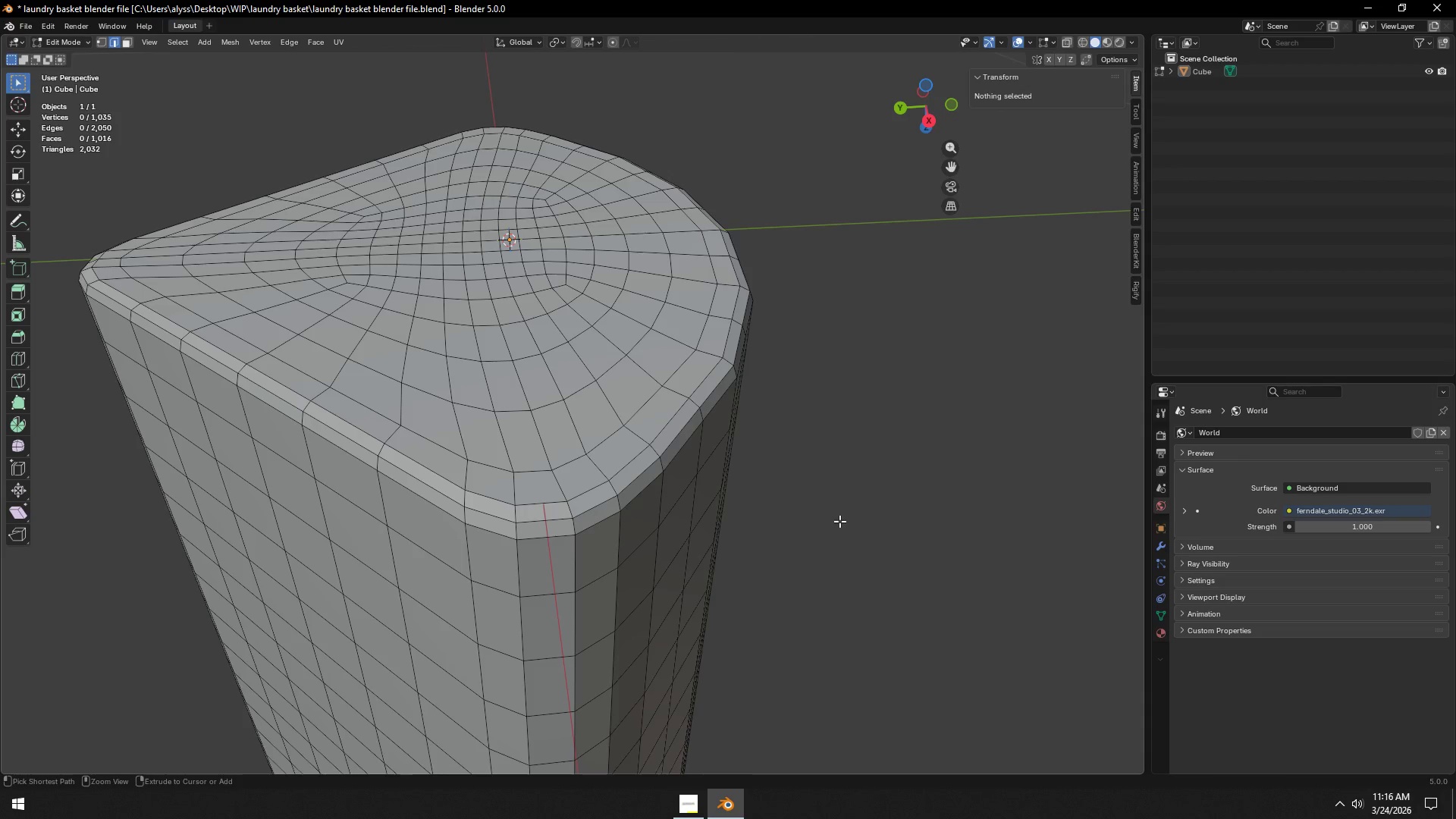 
key(Control+S)
 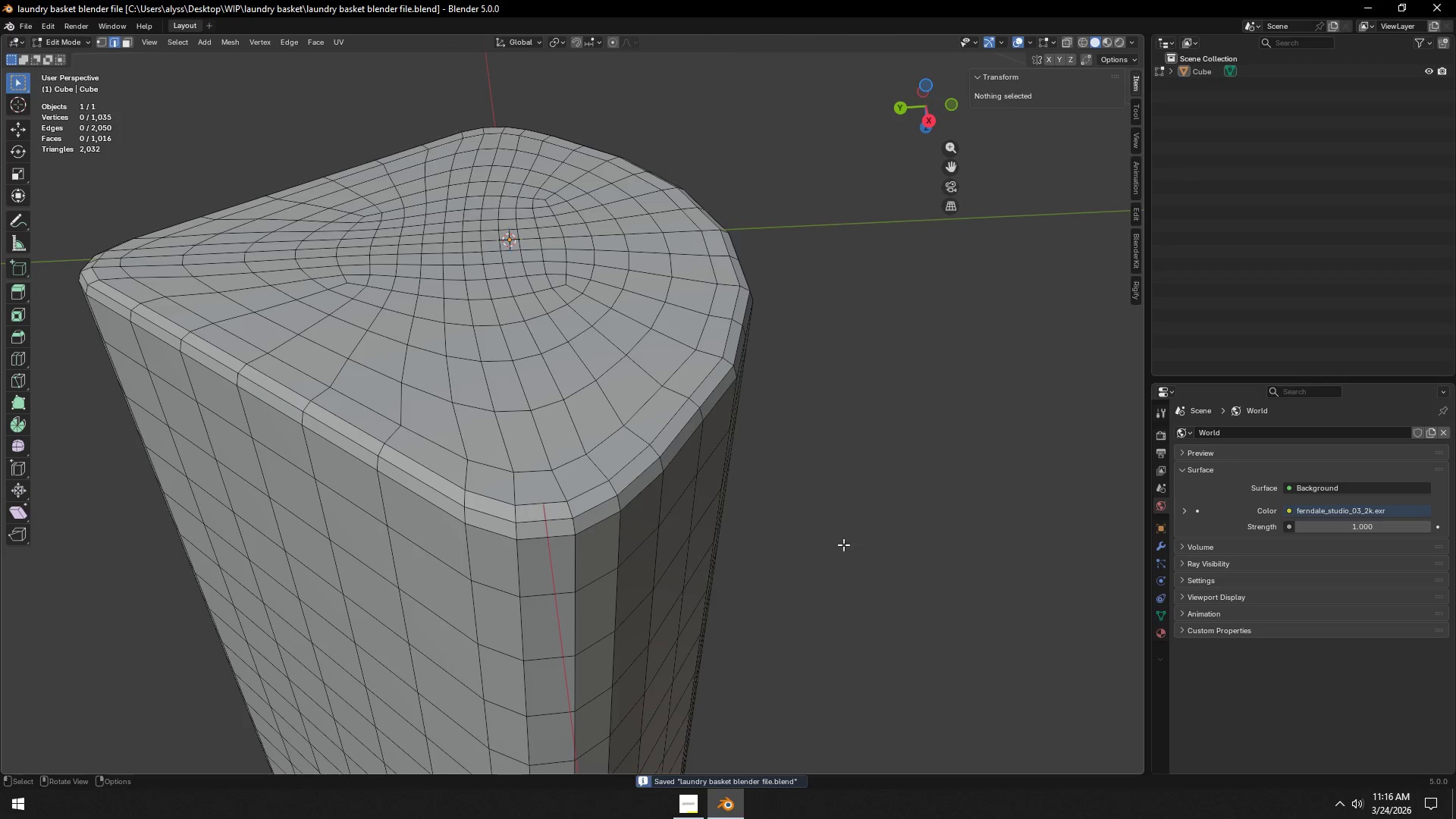 
key(Backquote)
 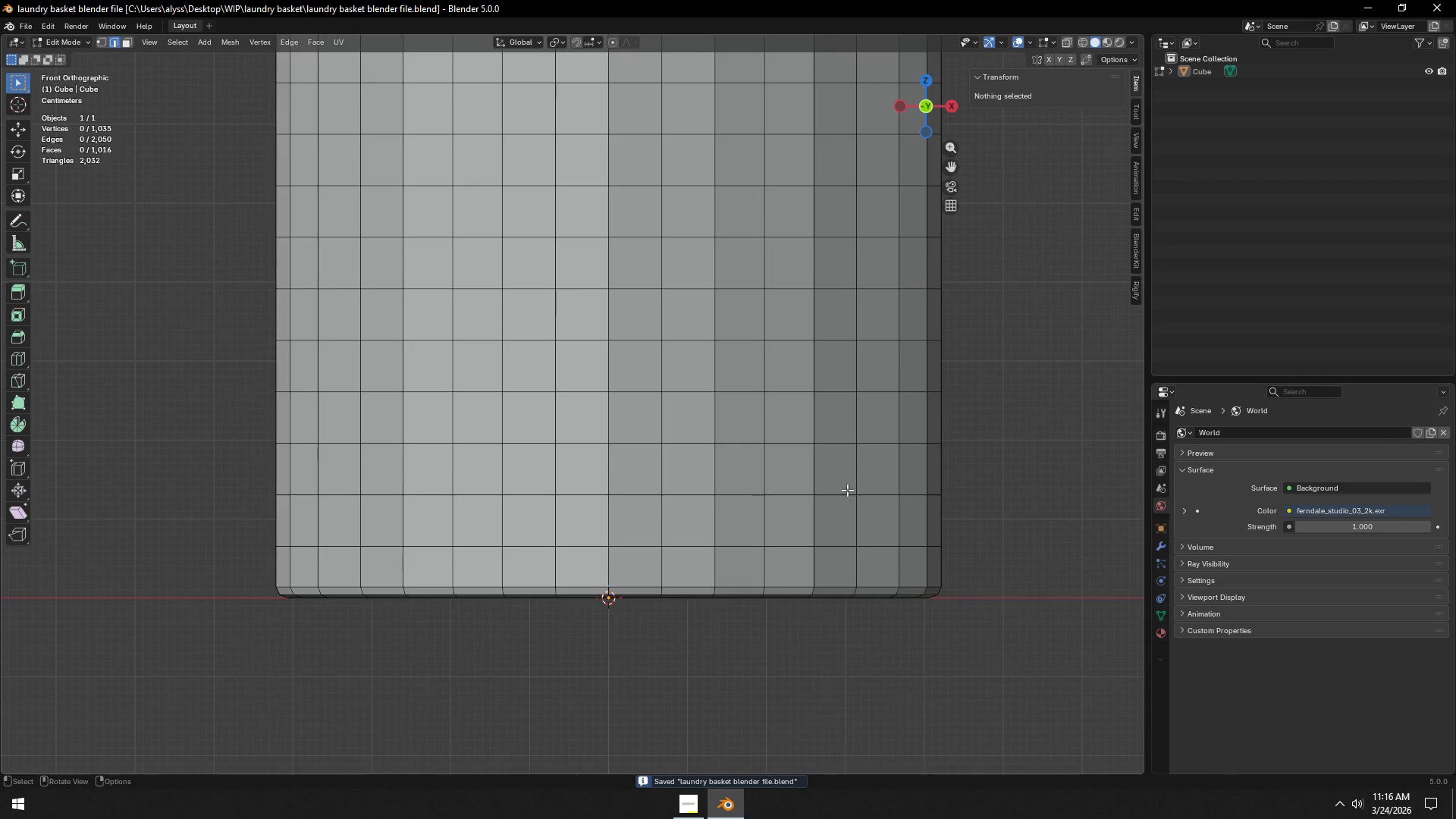 
scroll: coordinate [874, 480], scroll_direction: down, amount: 4.0
 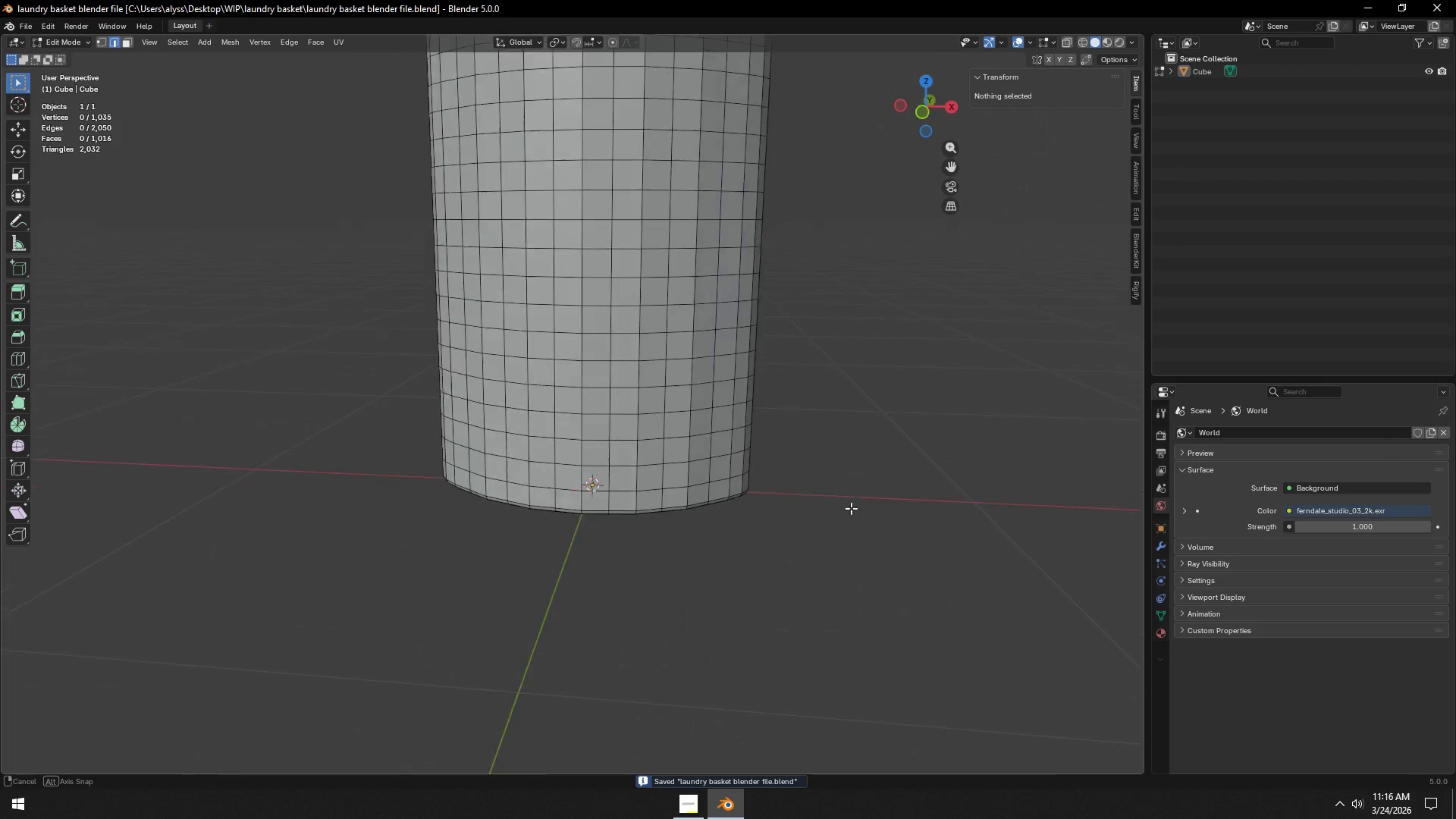 
key(Tab)
 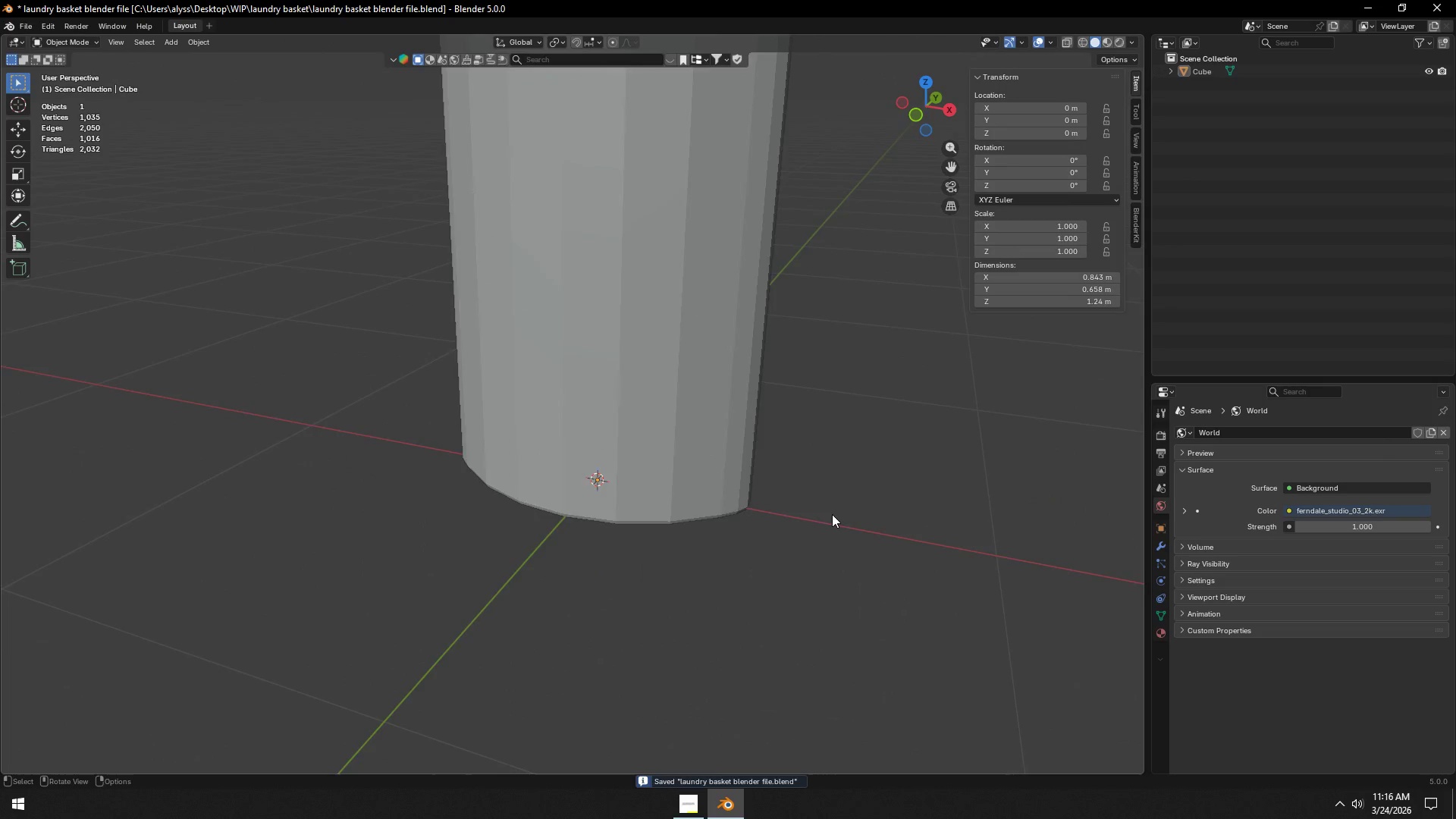 
key(Control+ControlLeft)
 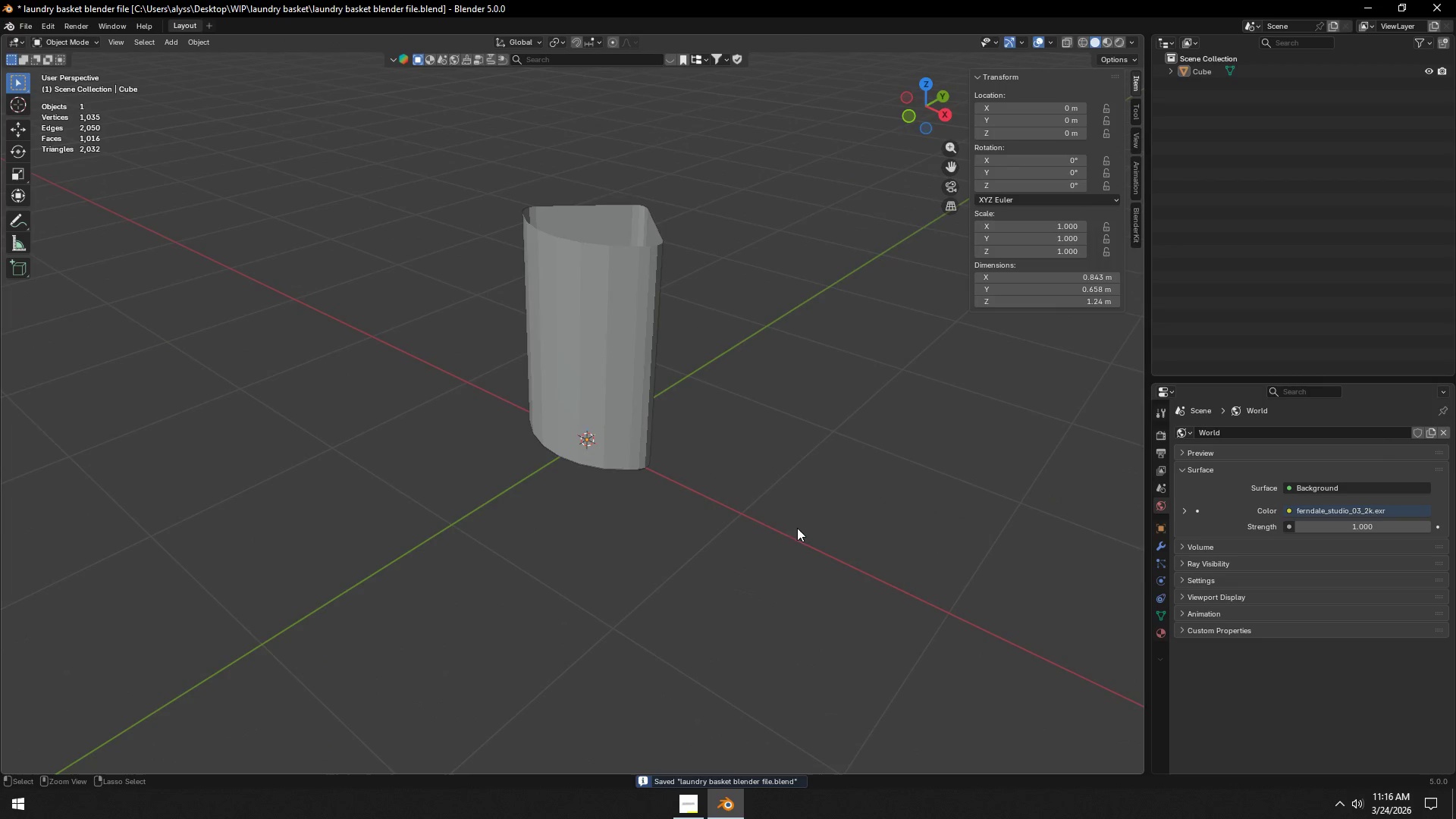 
scroll: coordinate [832, 514], scroll_direction: down, amount: 4.0
 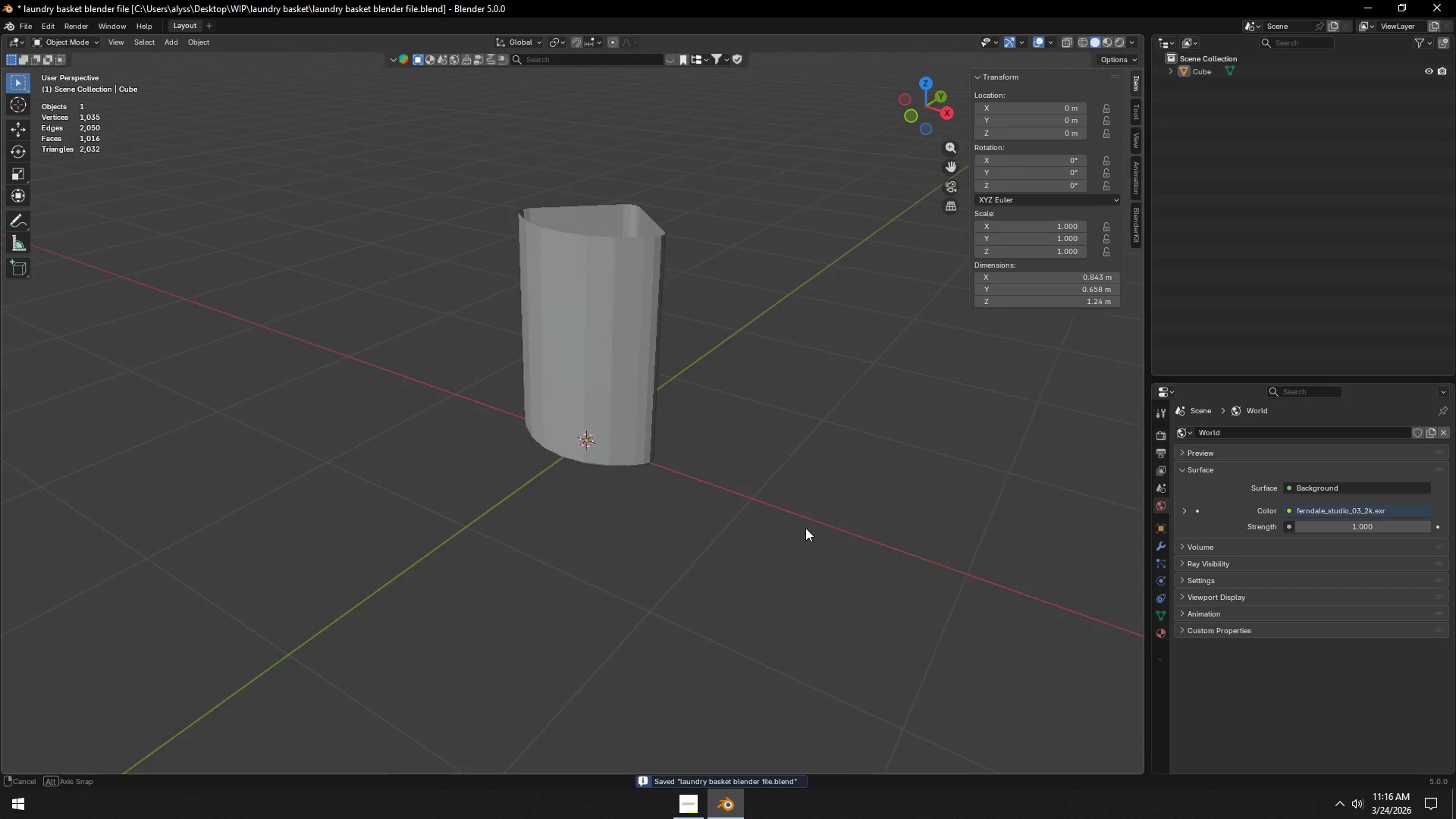 
key(Control+S)
 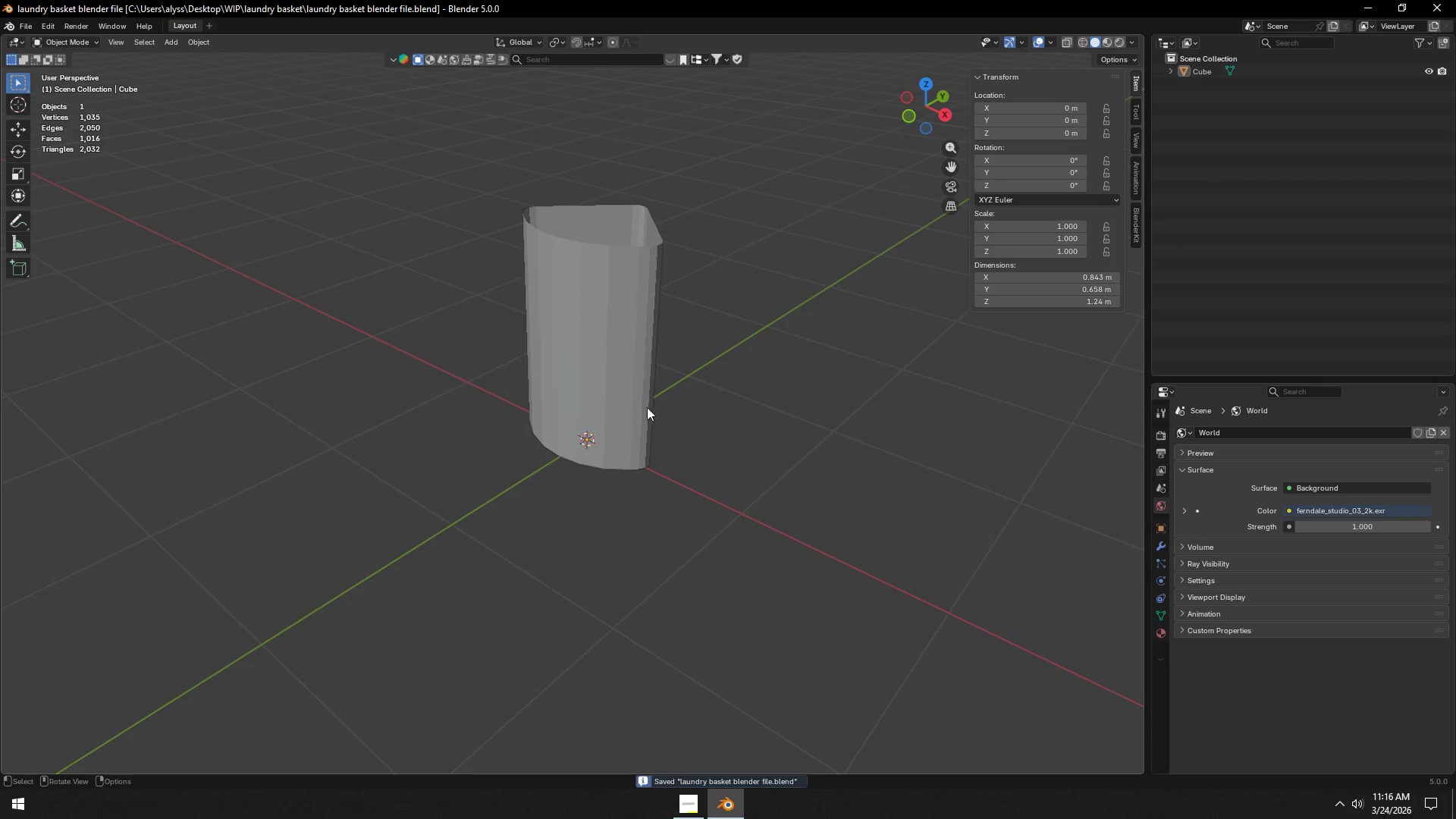 
left_click([617, 375])
 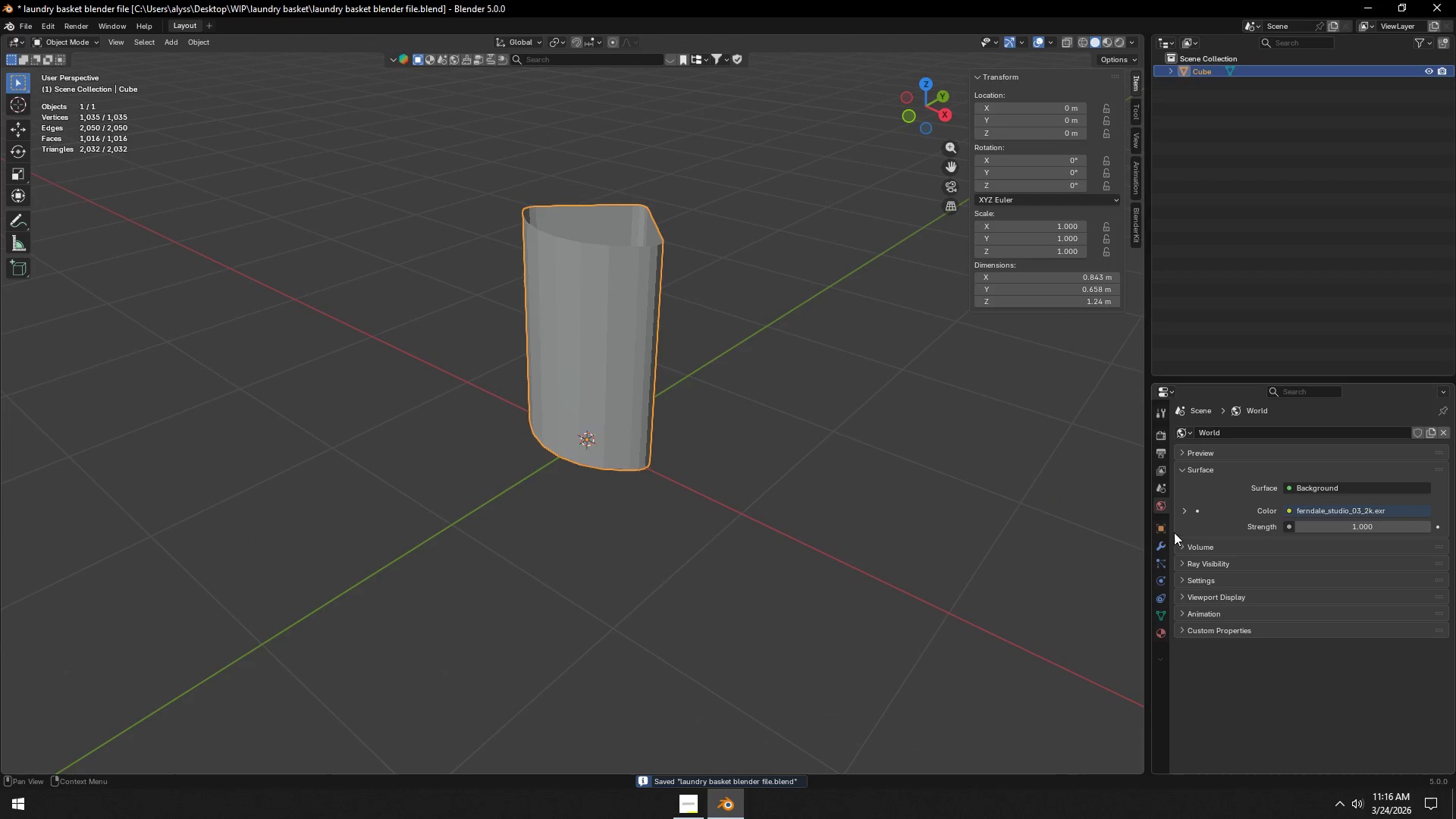 
left_click([1159, 546])
 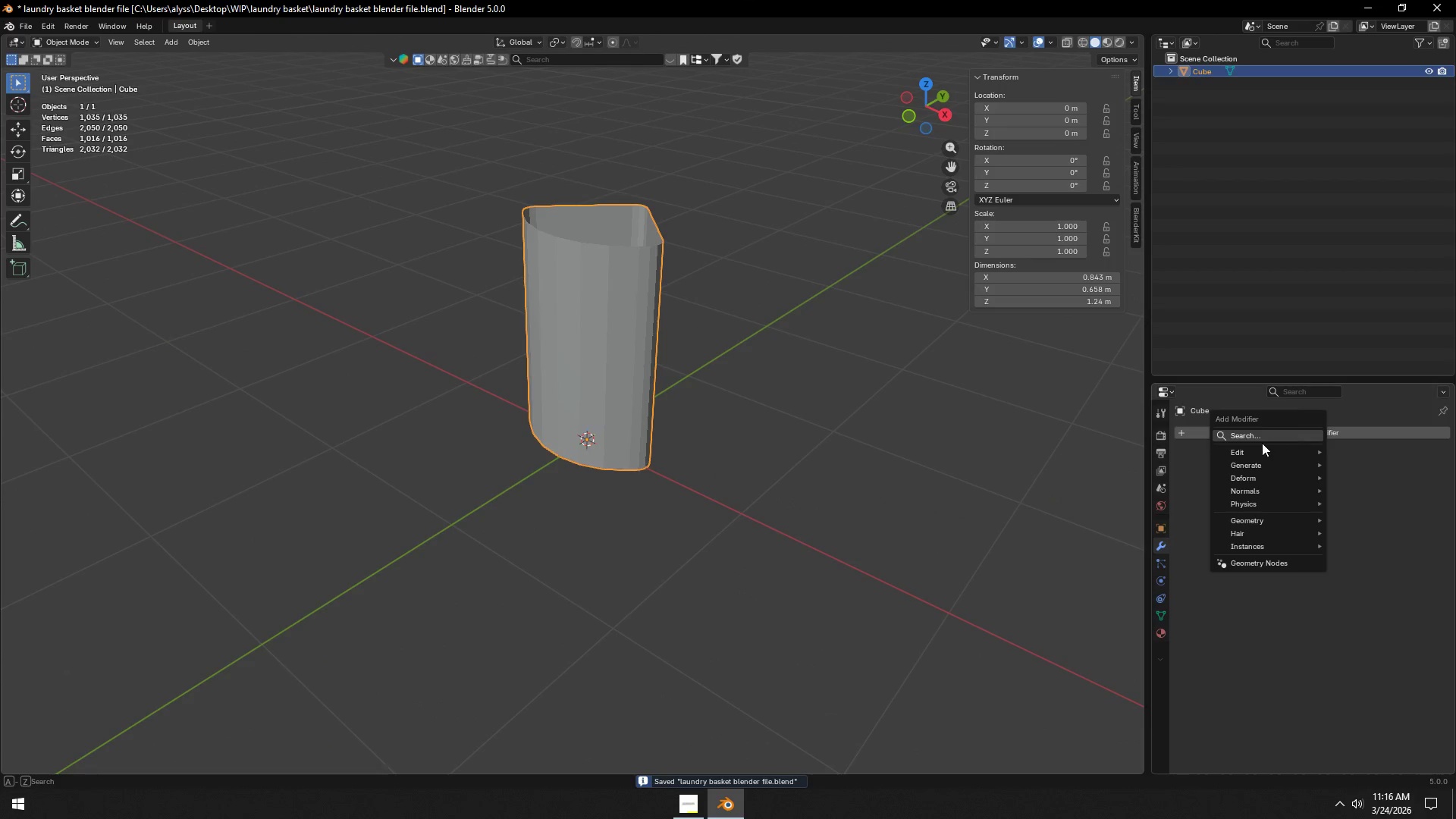 
left_click([1262, 440])
 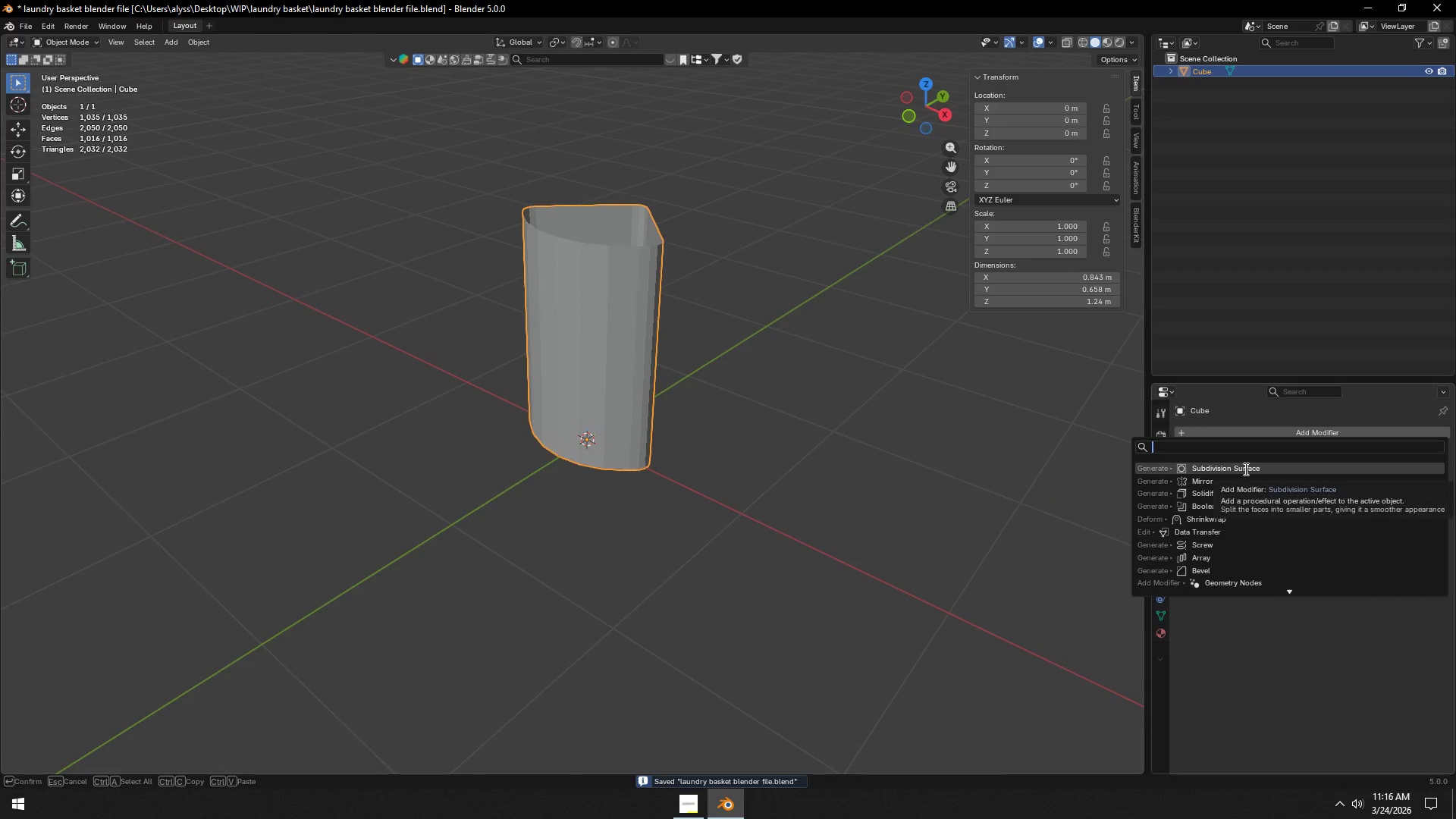 
left_click([1244, 469])
 